 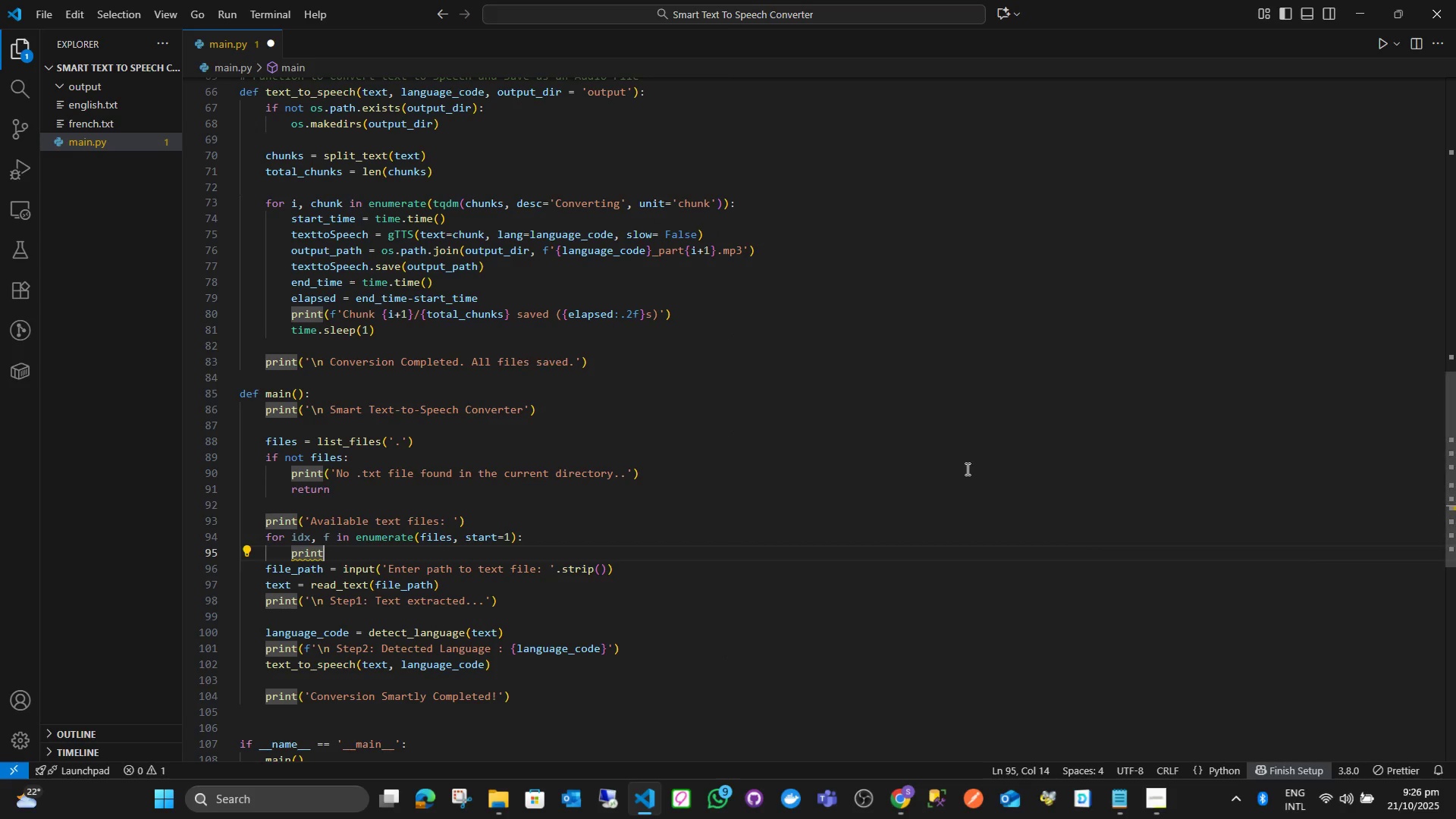 
left_click([394, 554])
 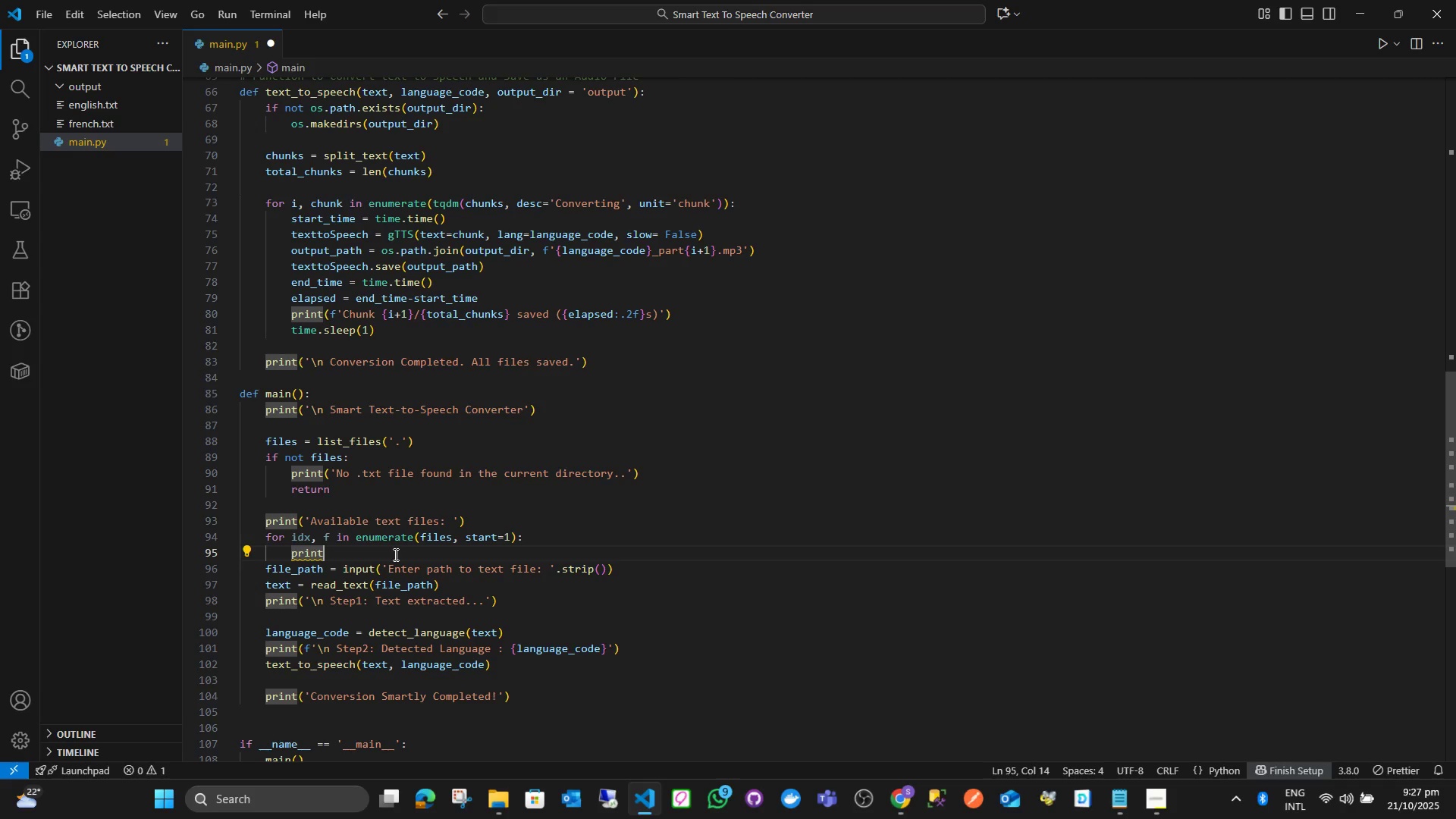 
wait(10.05)
 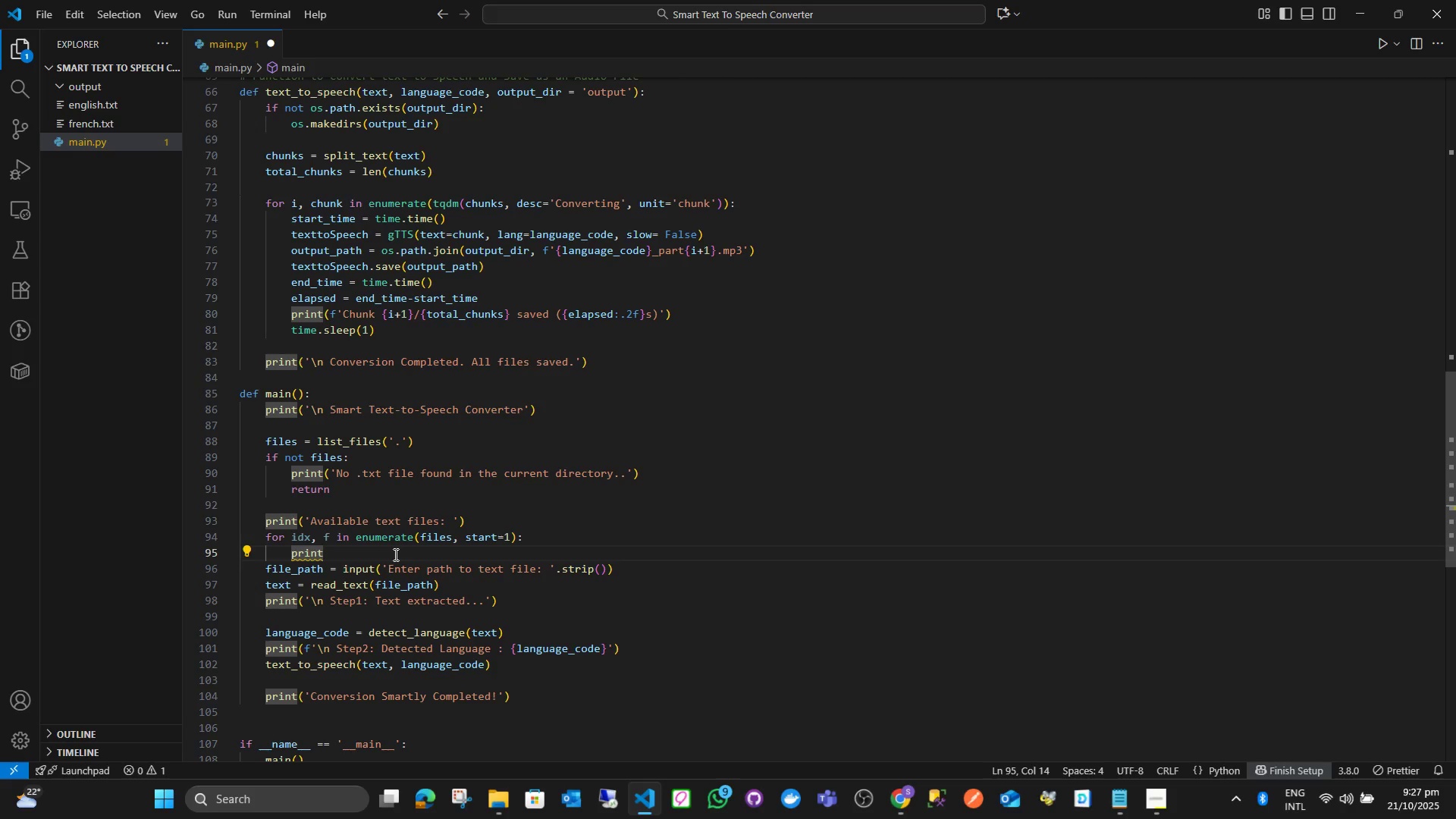 
key(Shift+9)
 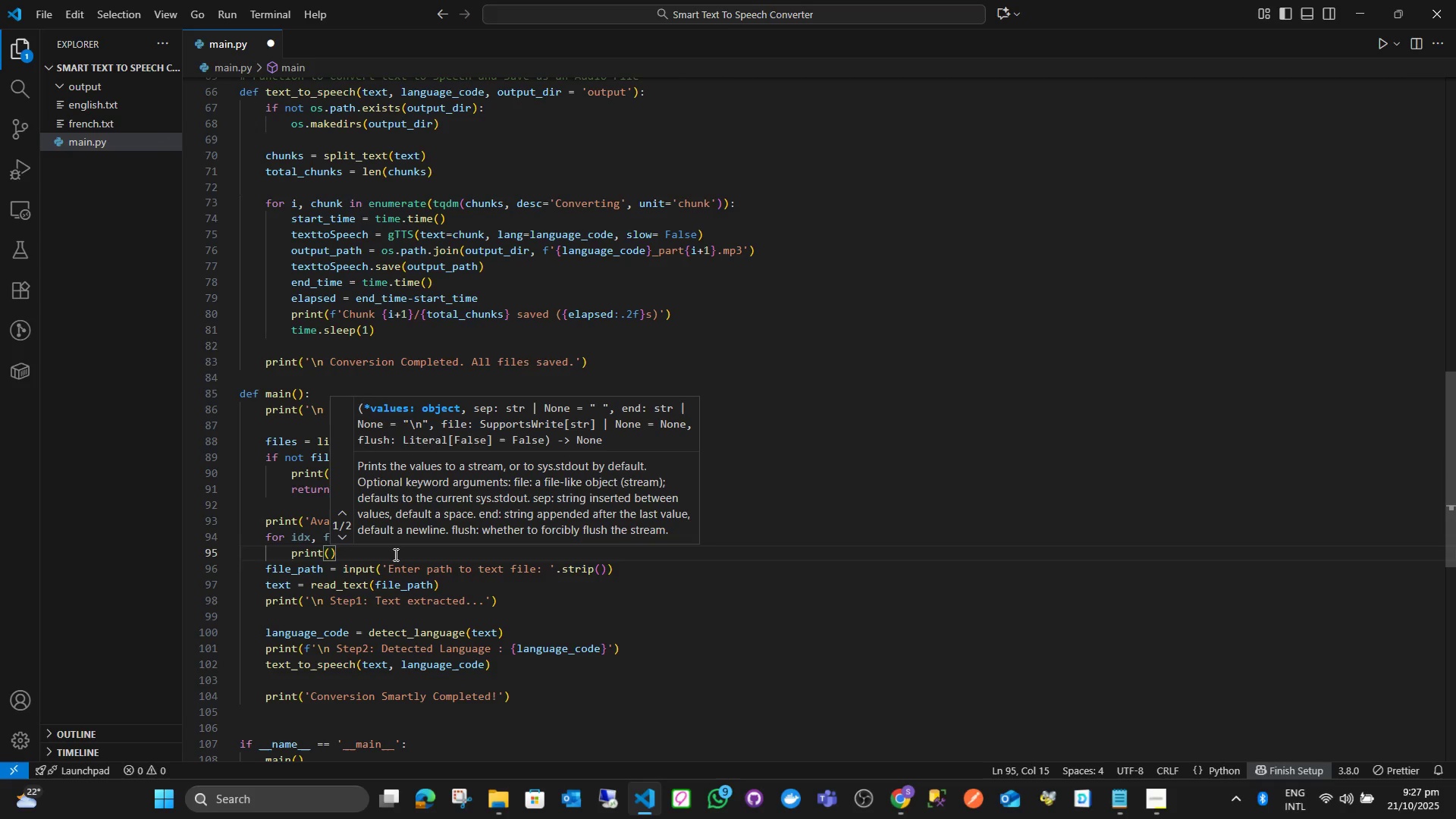 
key(Quote)
 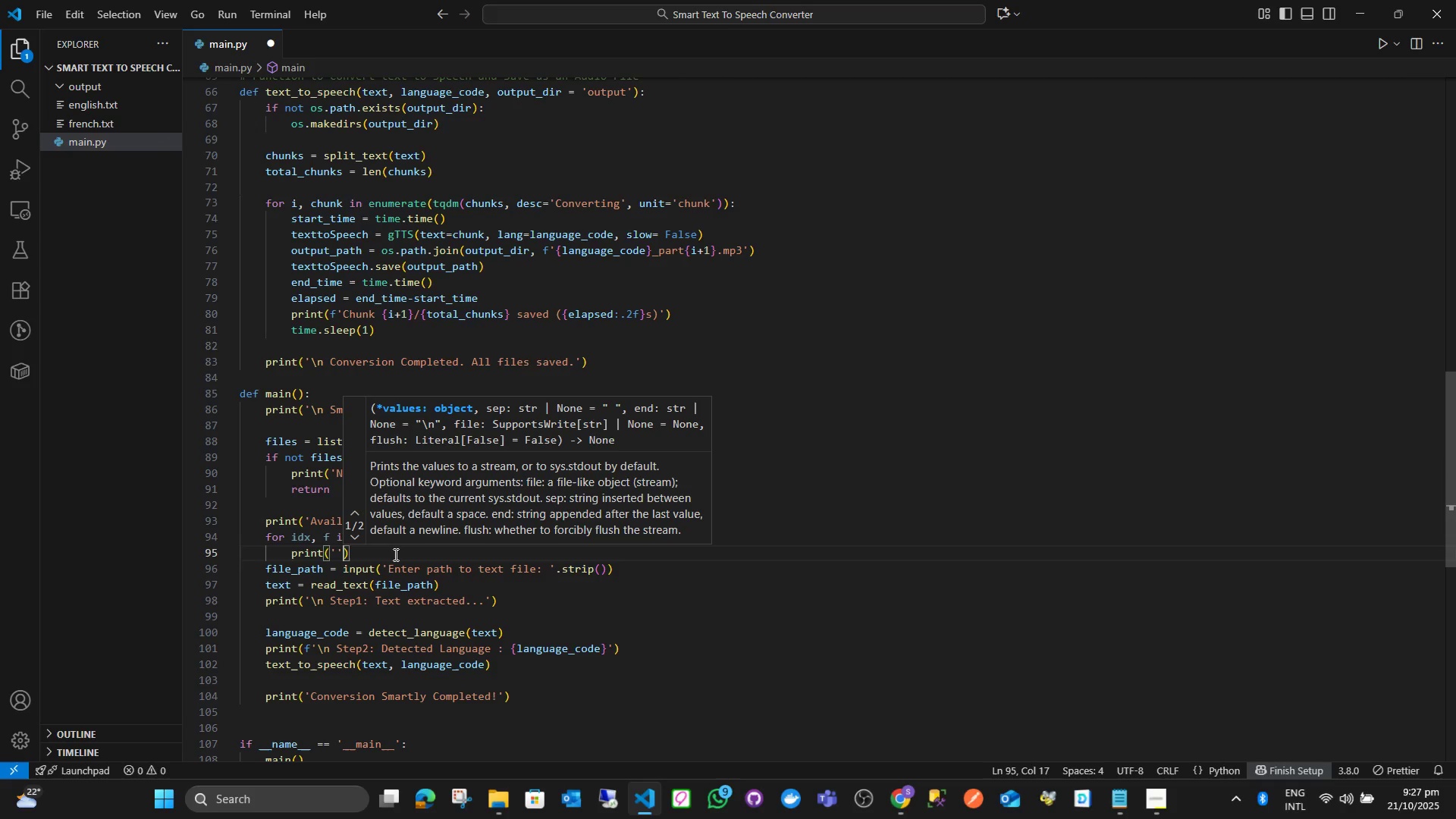 
key(Quote)
 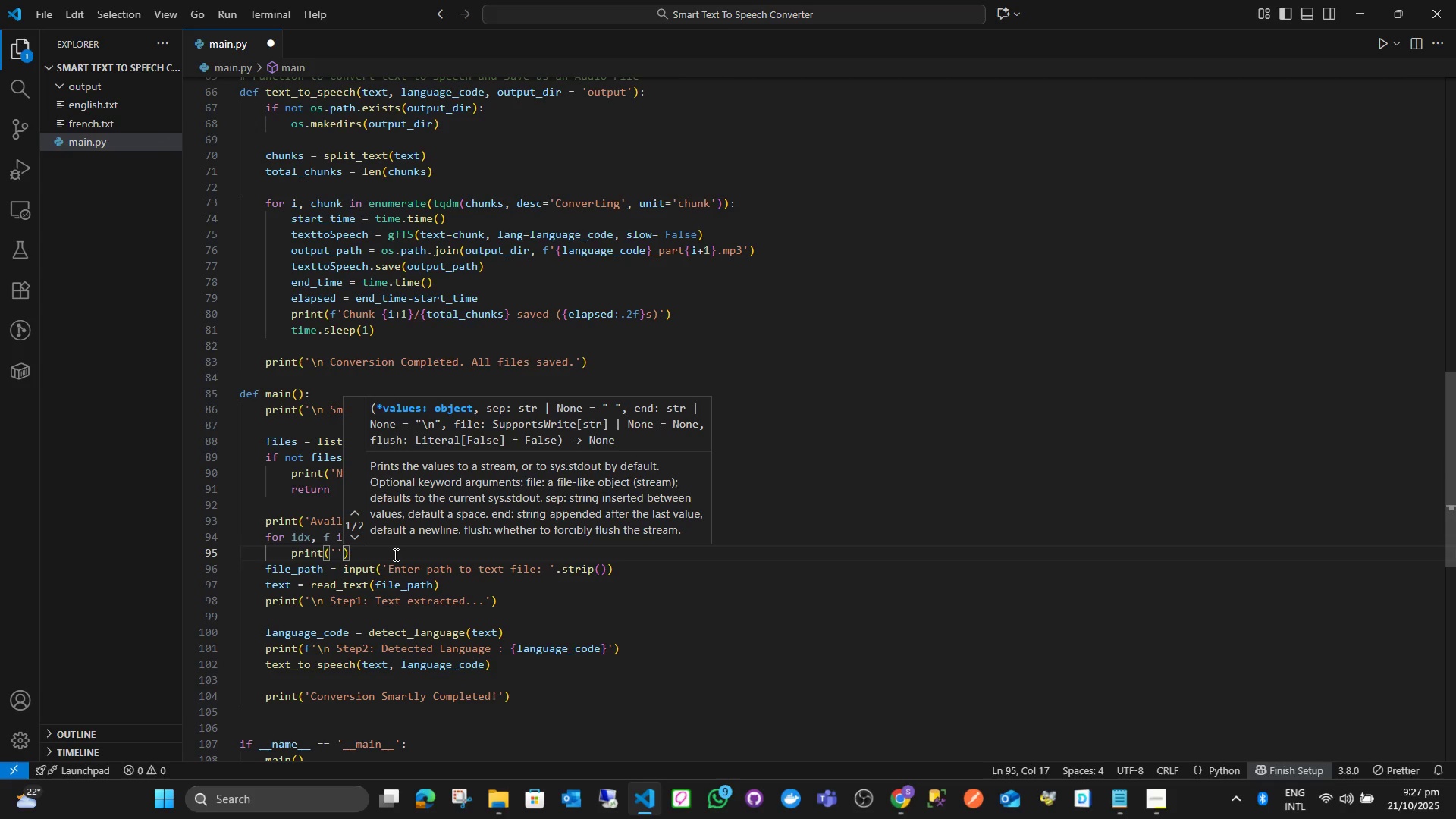 
key(ArrowLeft)
 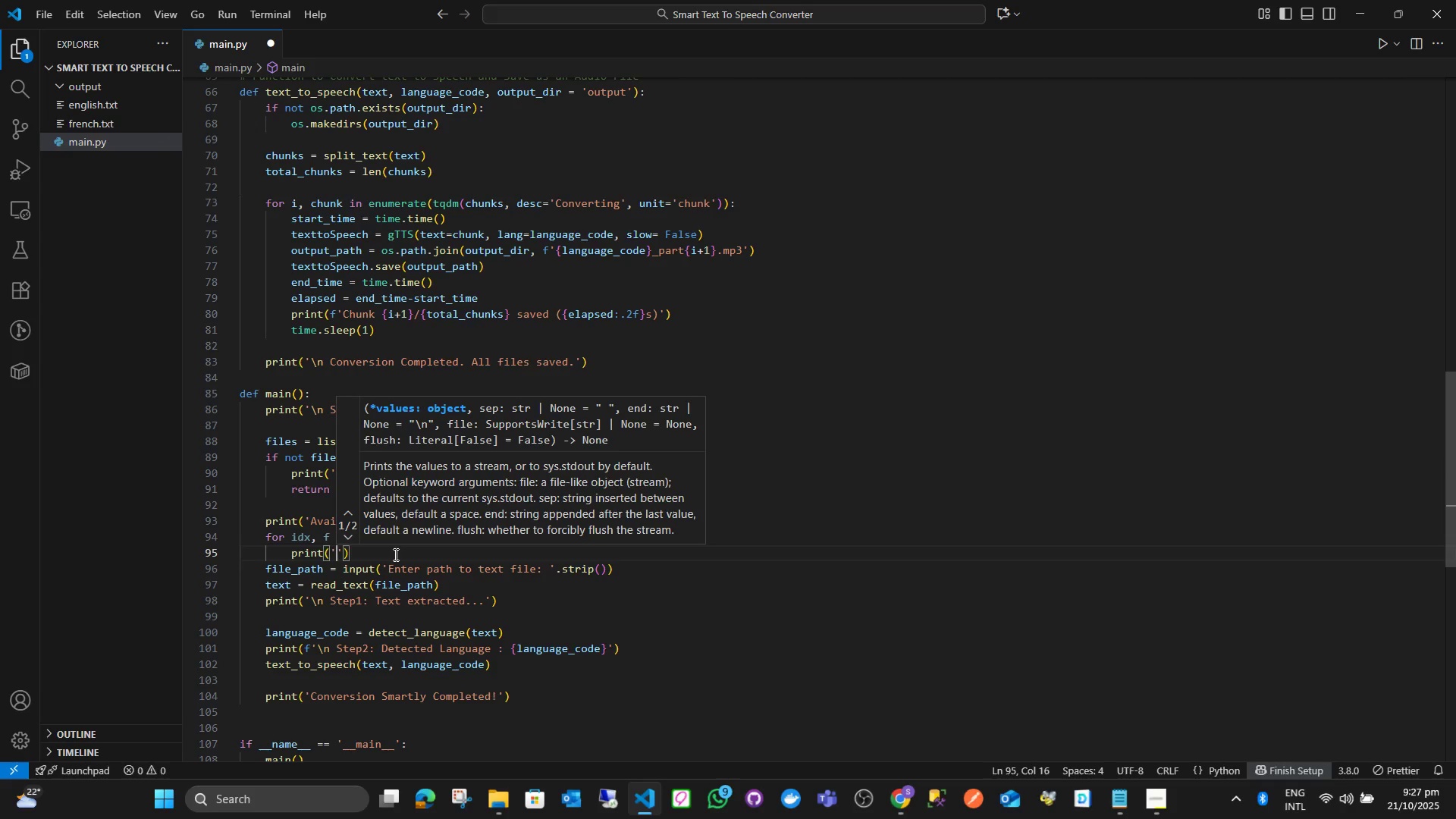 
key(ArrowLeft)
 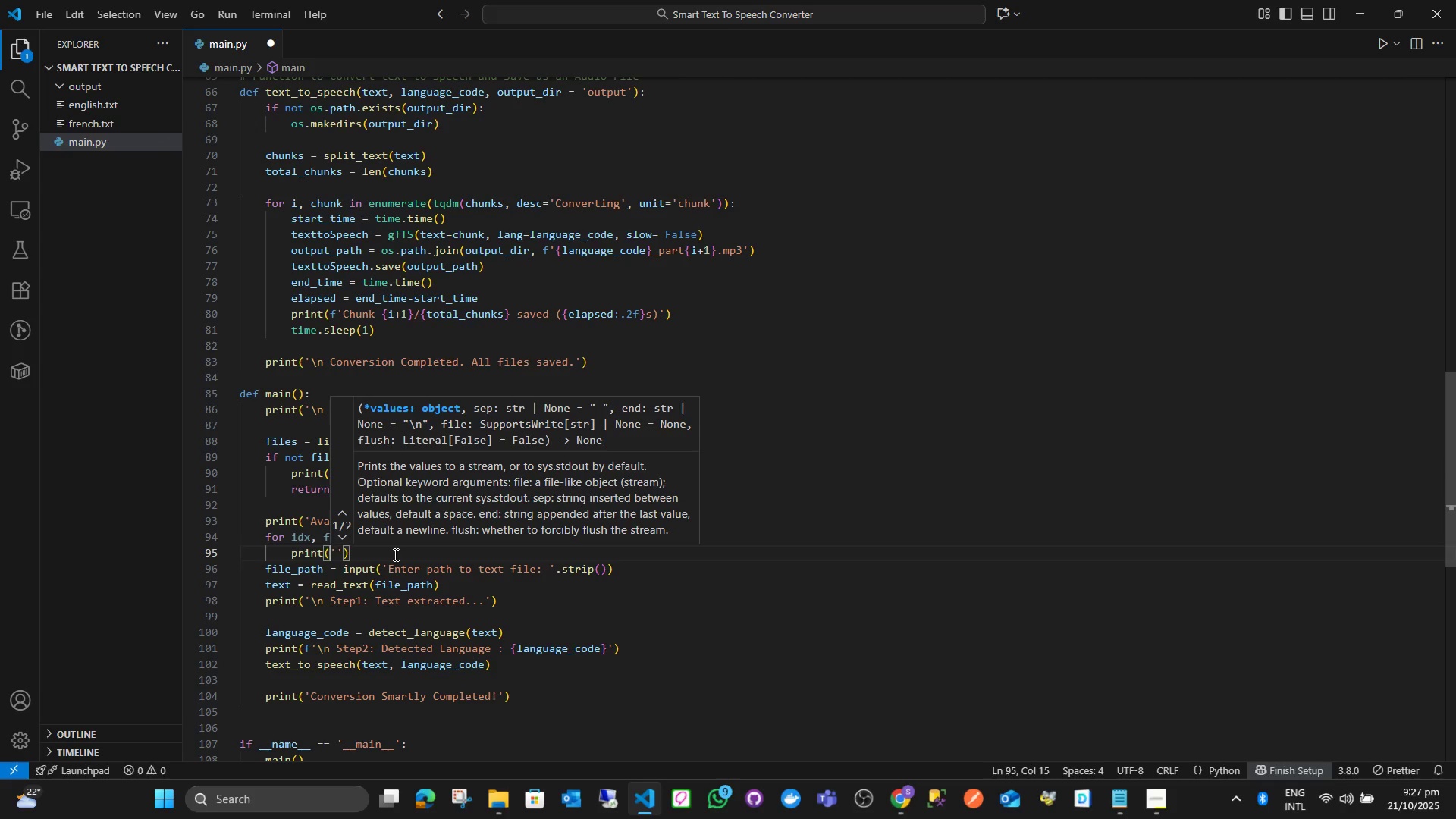 
key(D)
 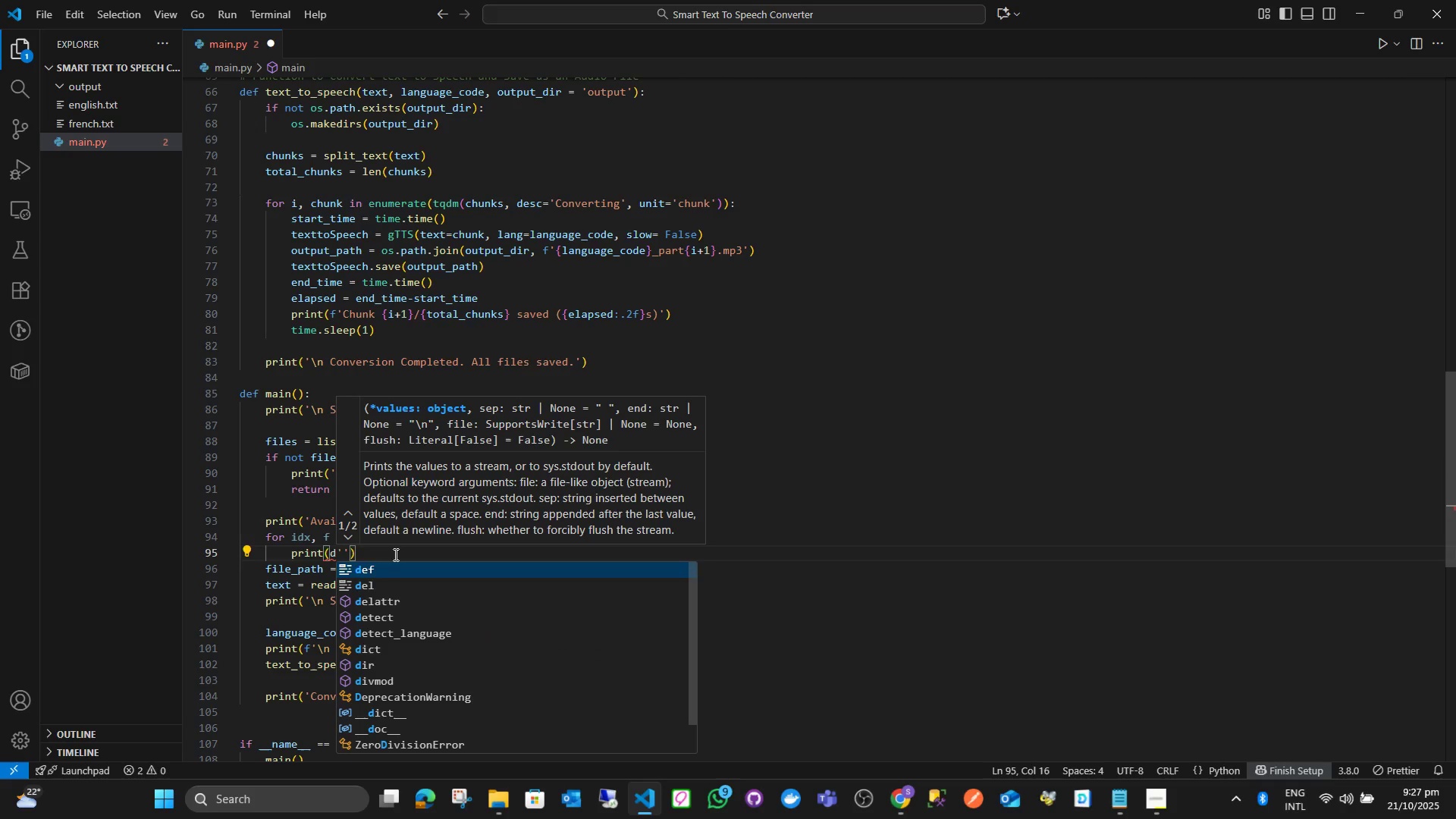 
key(Backspace)
 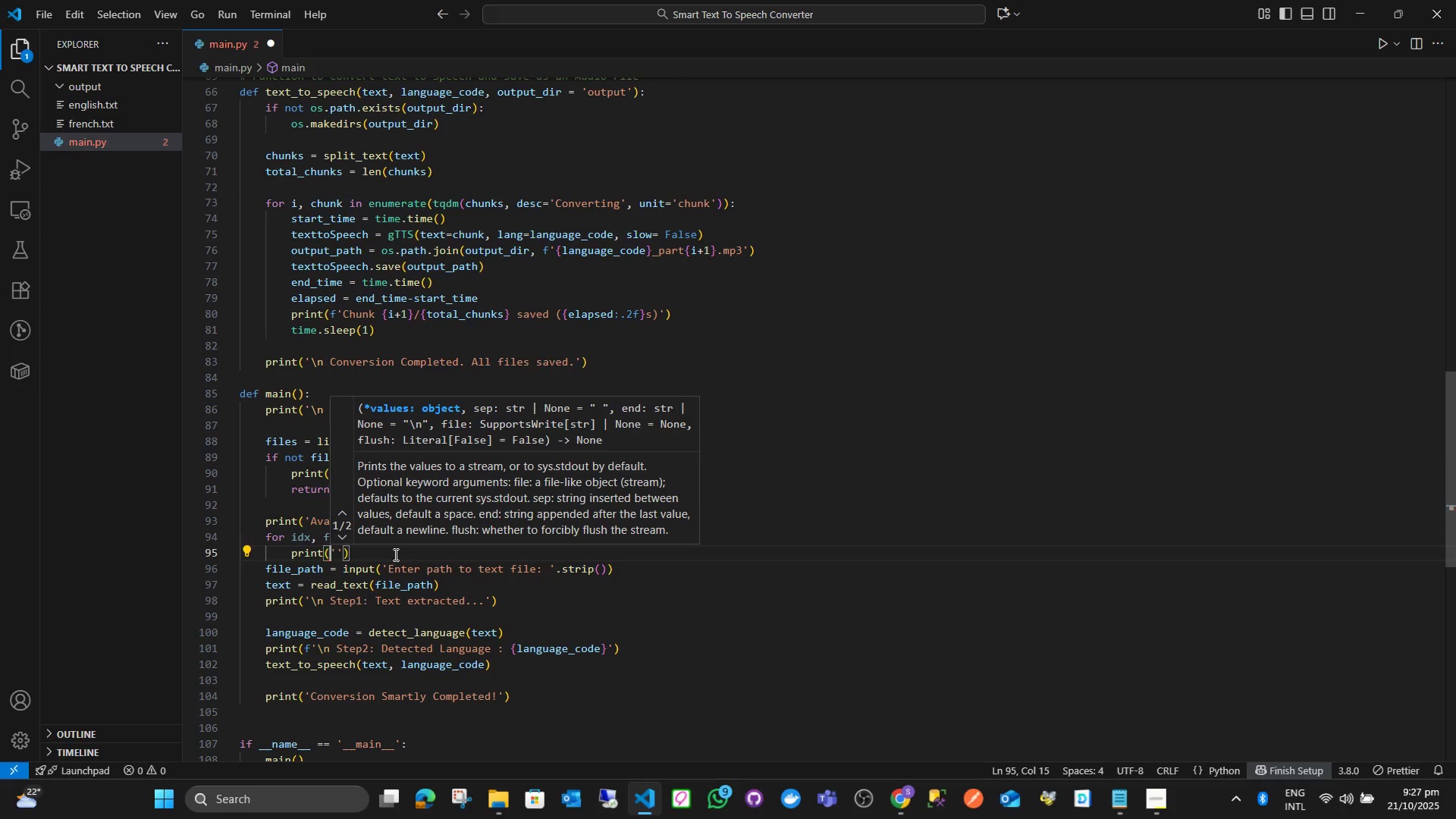 
key(F)
 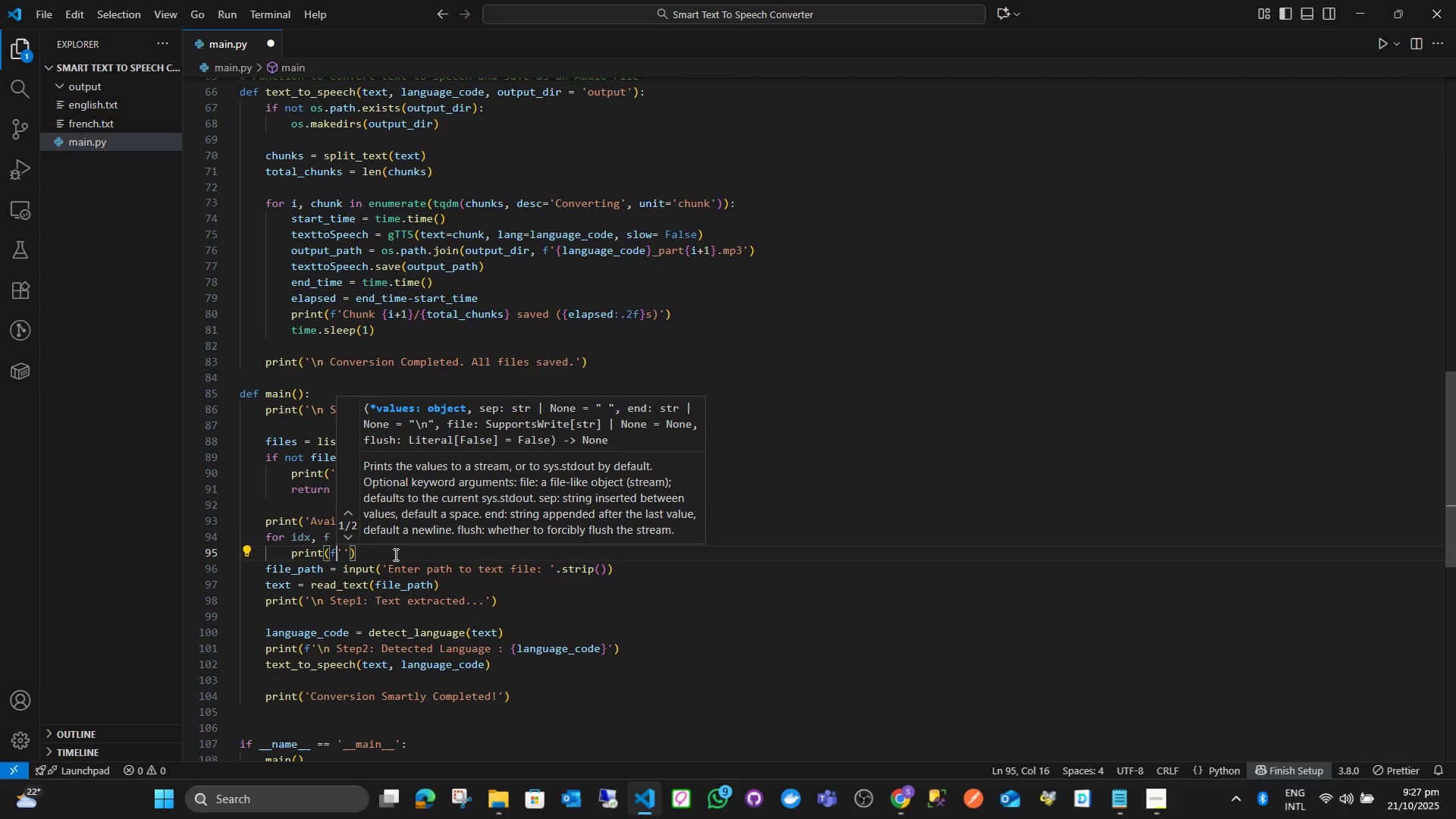 
key(ArrowRight)
 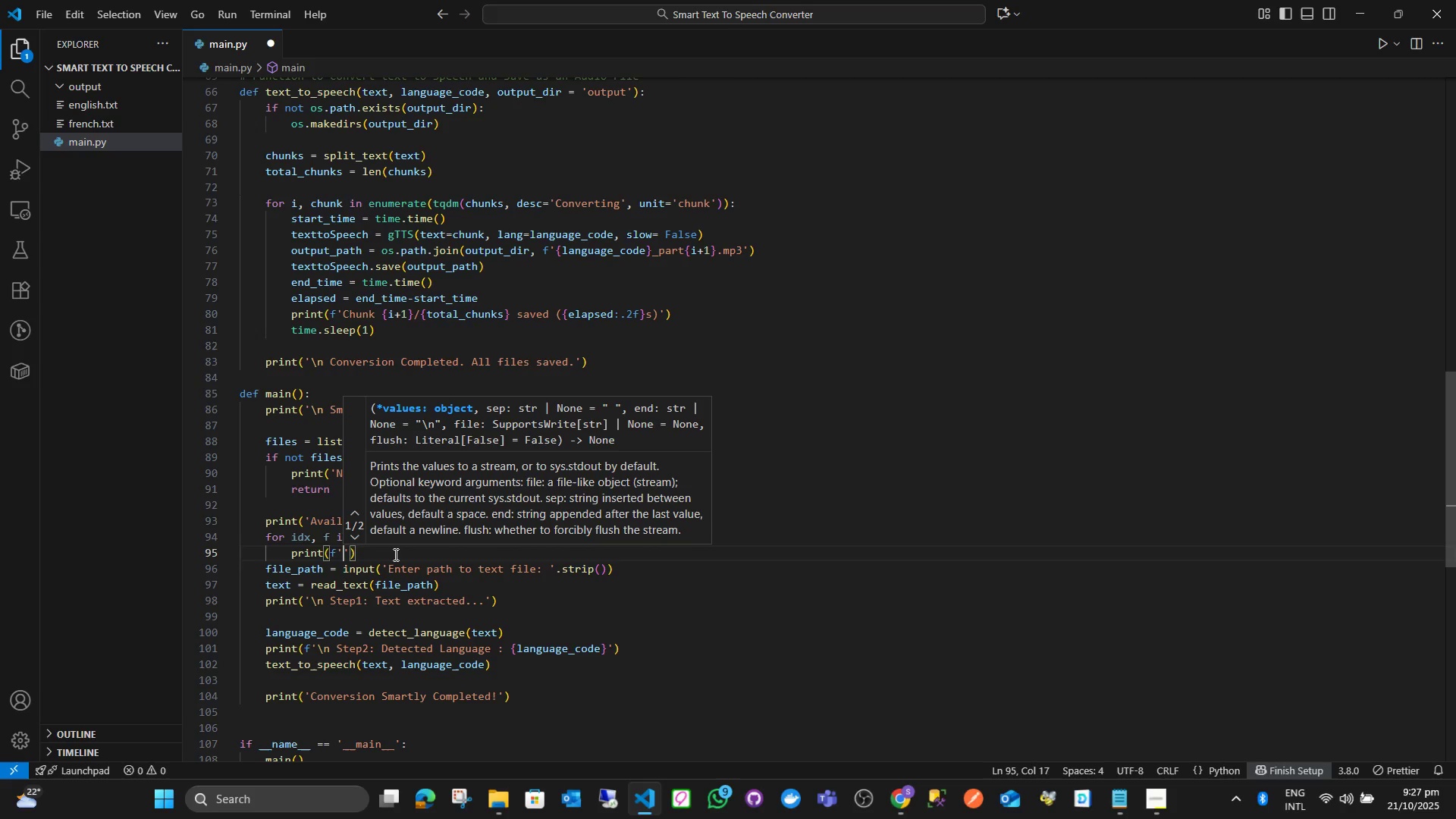 
hold_key(key=ShiftLeft, duration=0.6)
 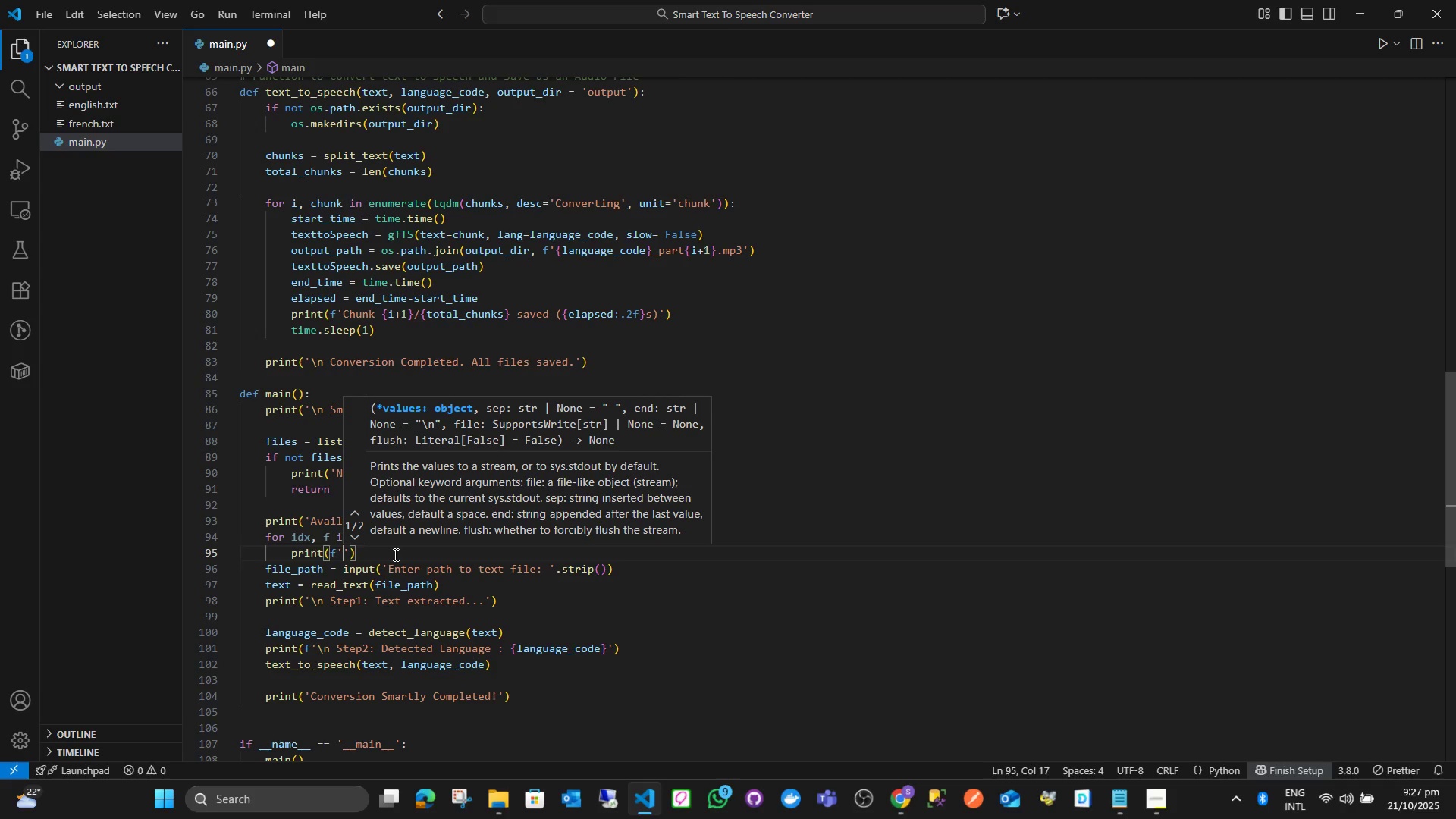 
type( {idx)
 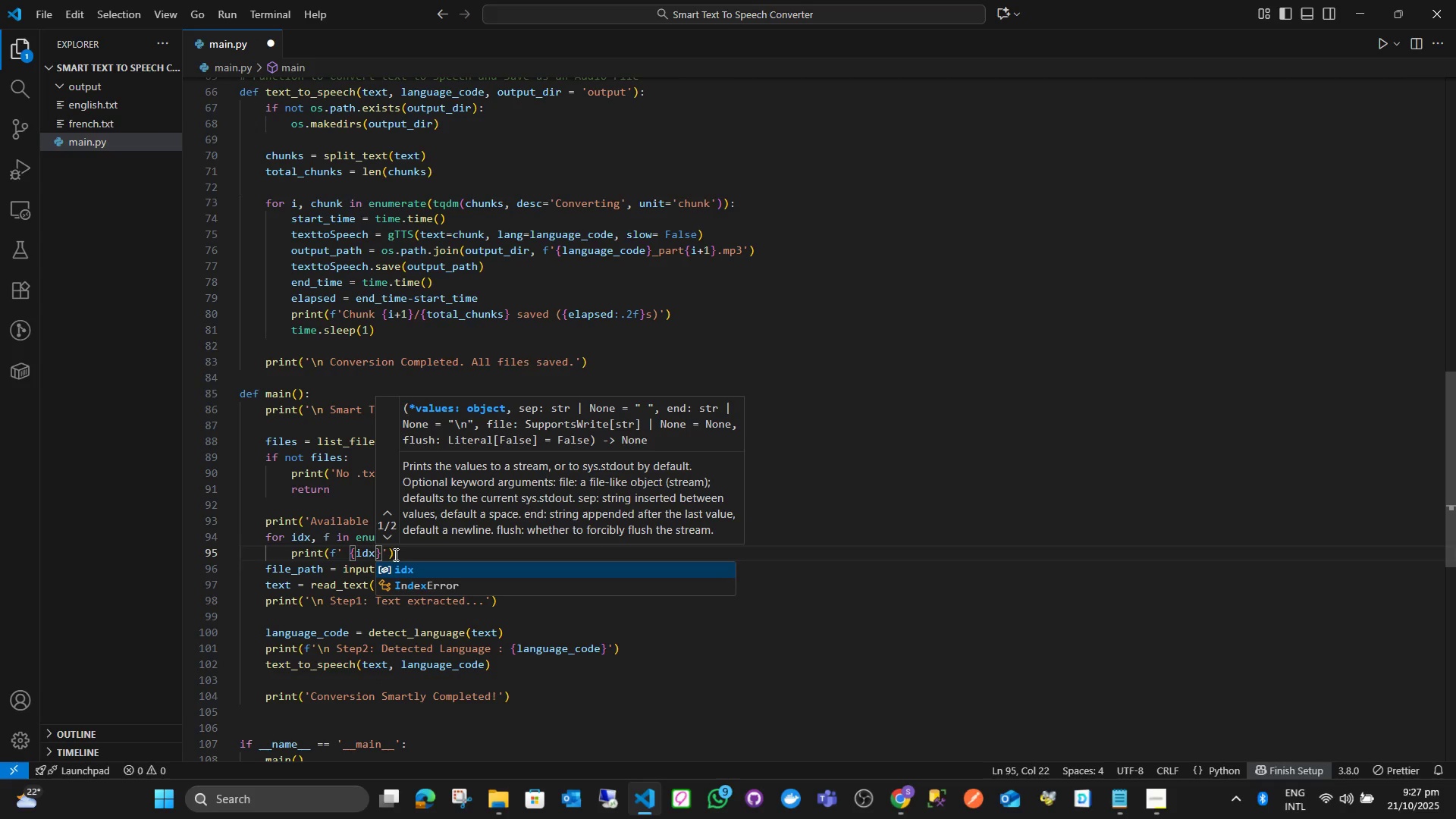 
key(ArrowLeft)
 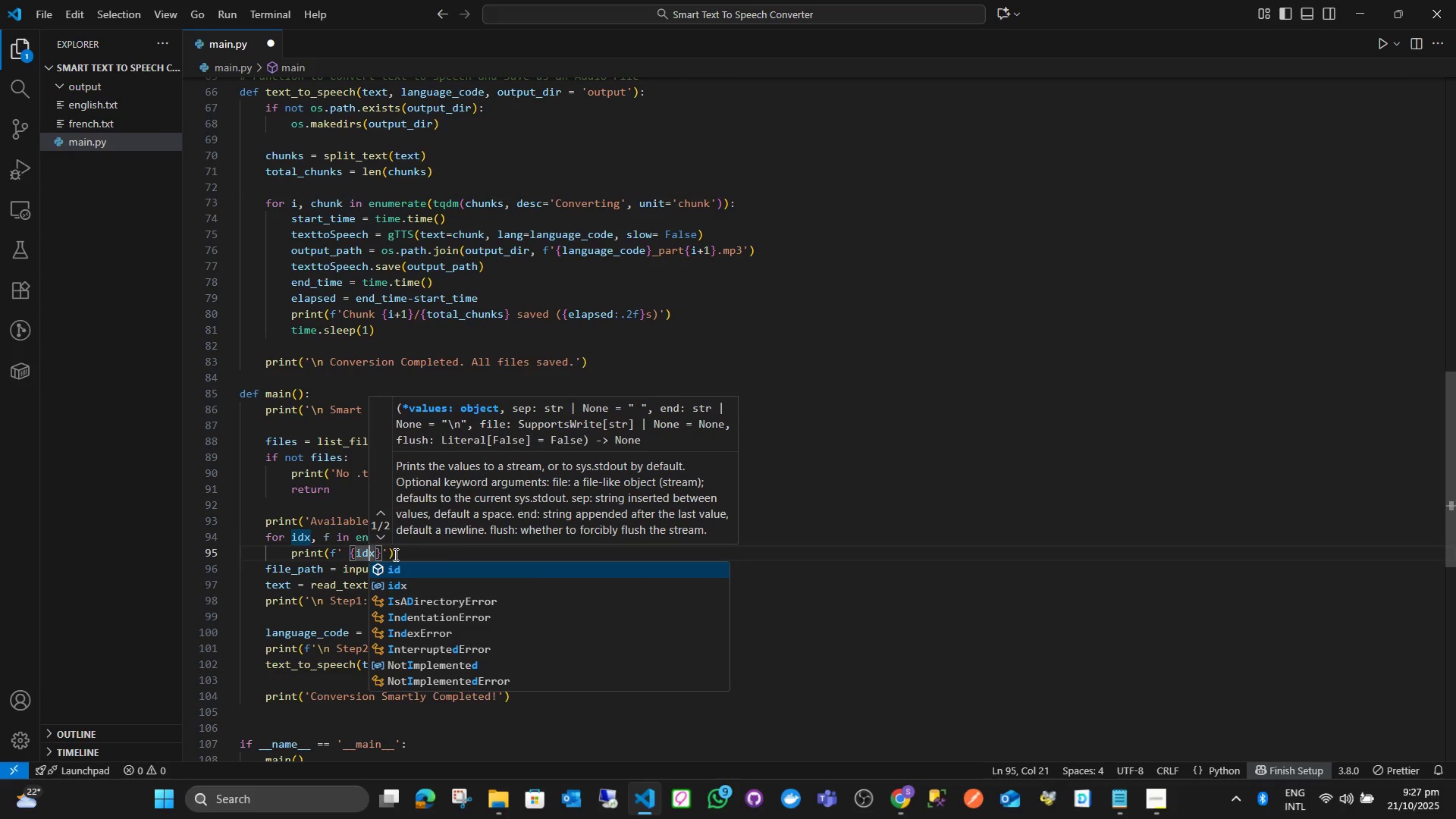 
key(ArrowLeft)
 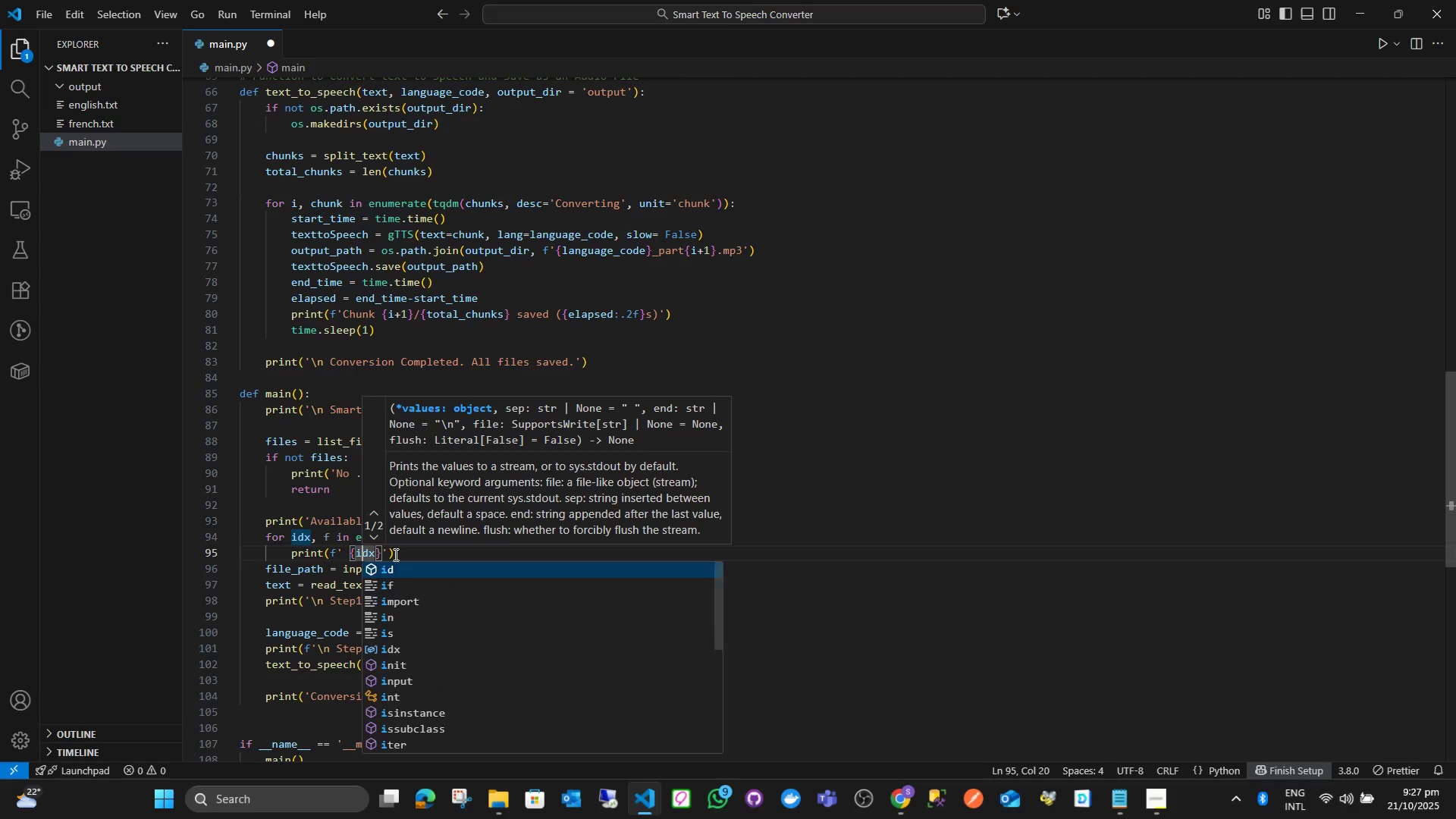 
key(ArrowLeft)
 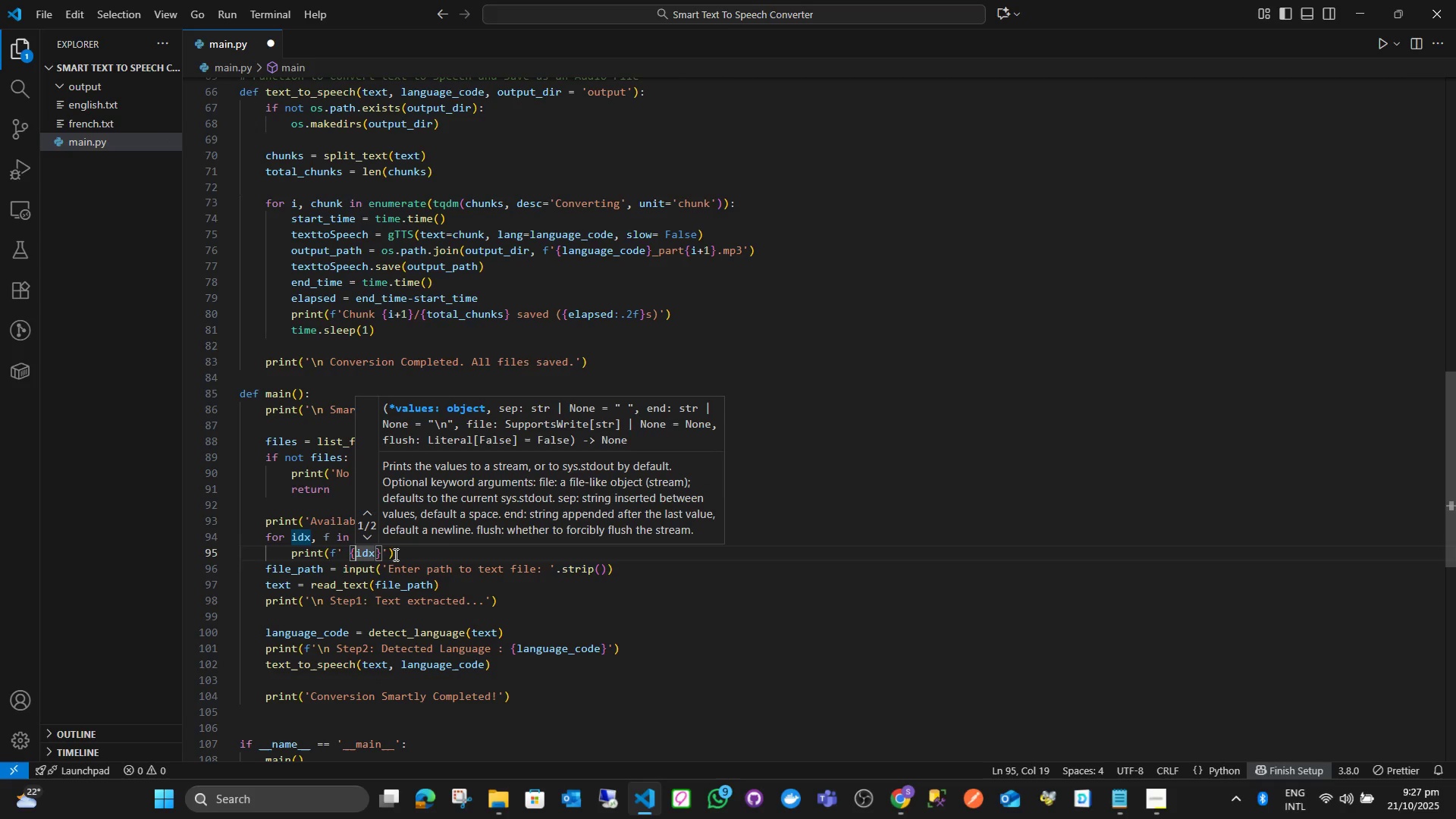 
key(ArrowLeft)
 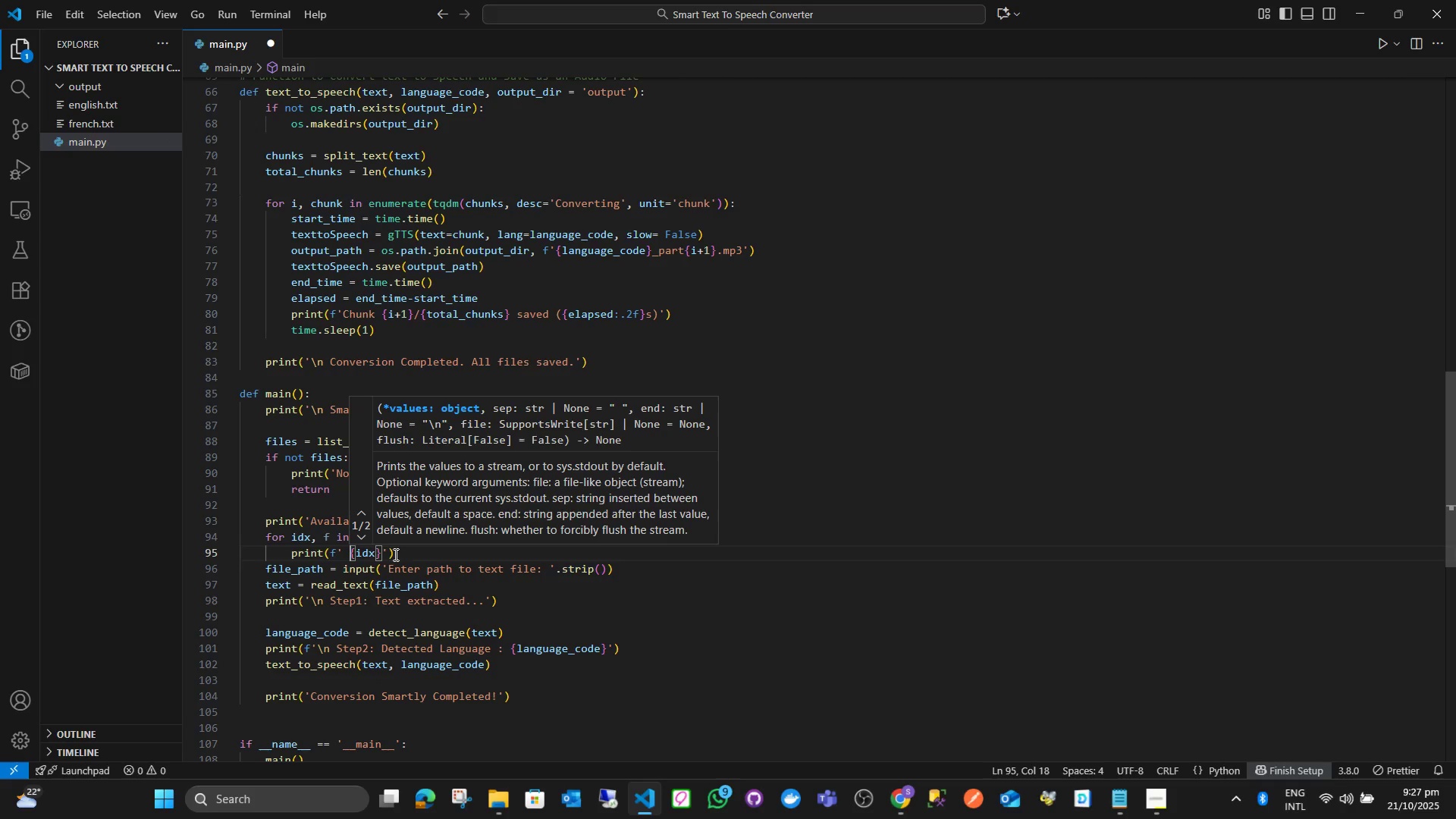 
key(Space)
 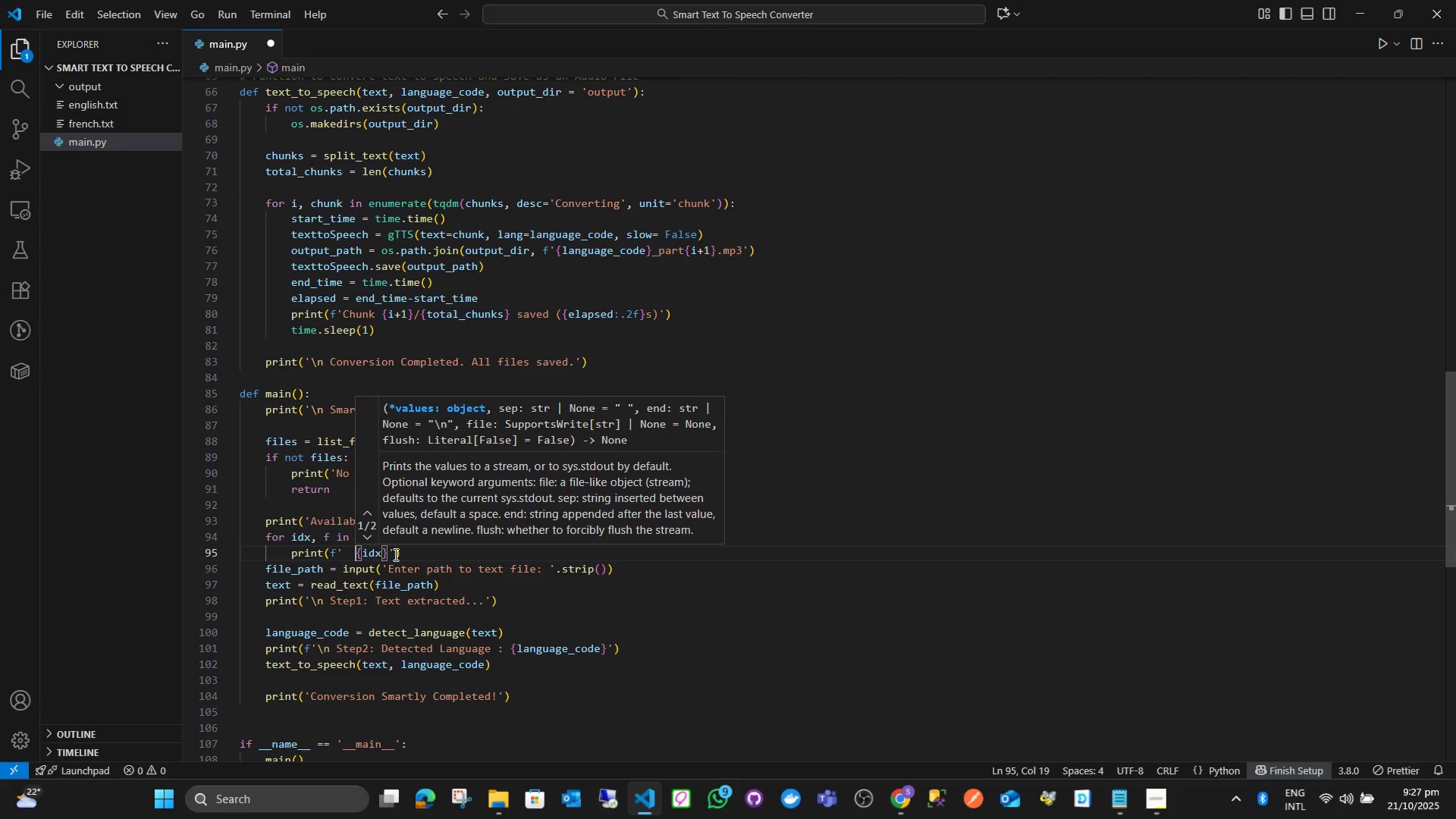 
key(ArrowRight)
 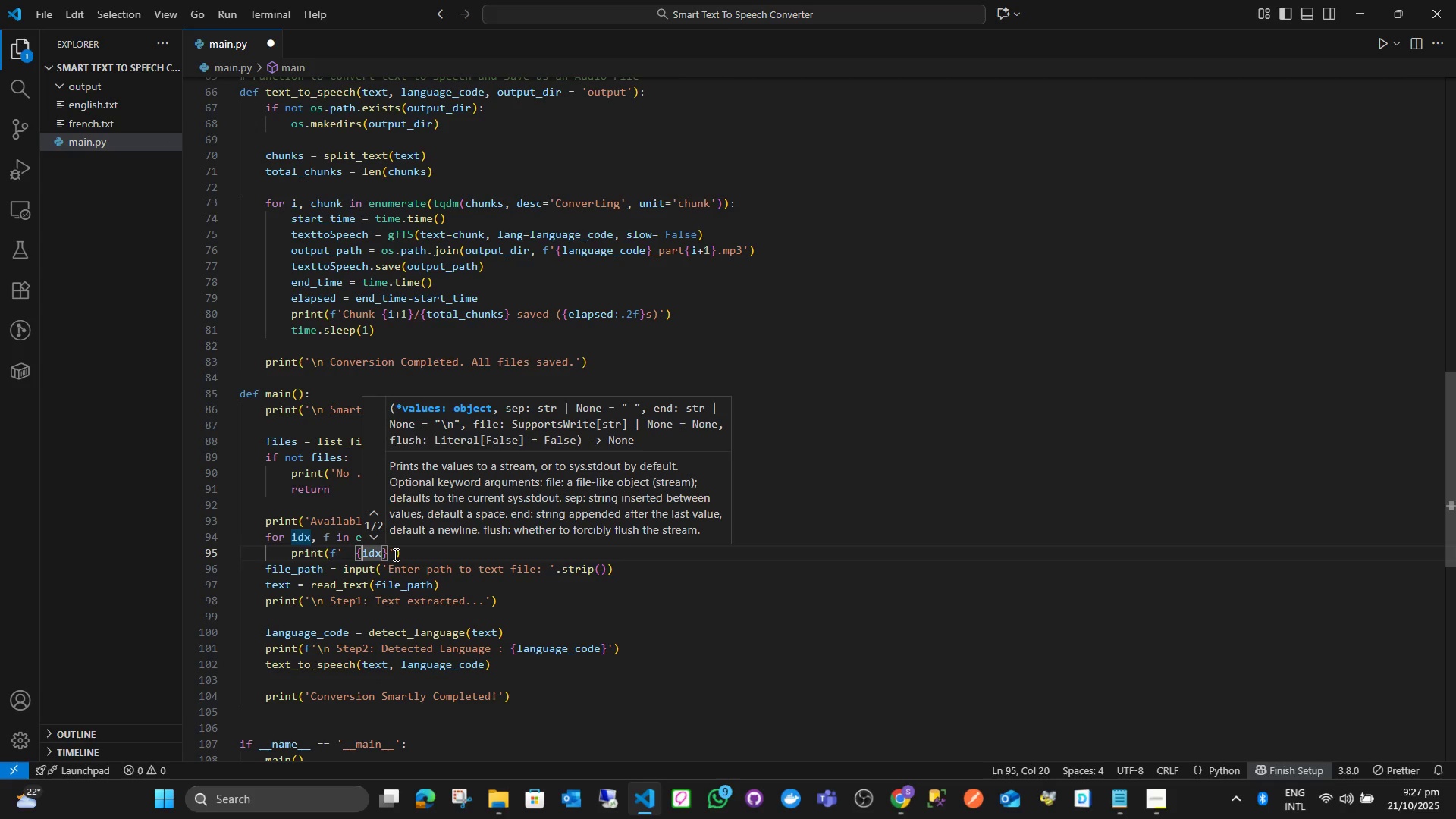 
key(ArrowRight)
 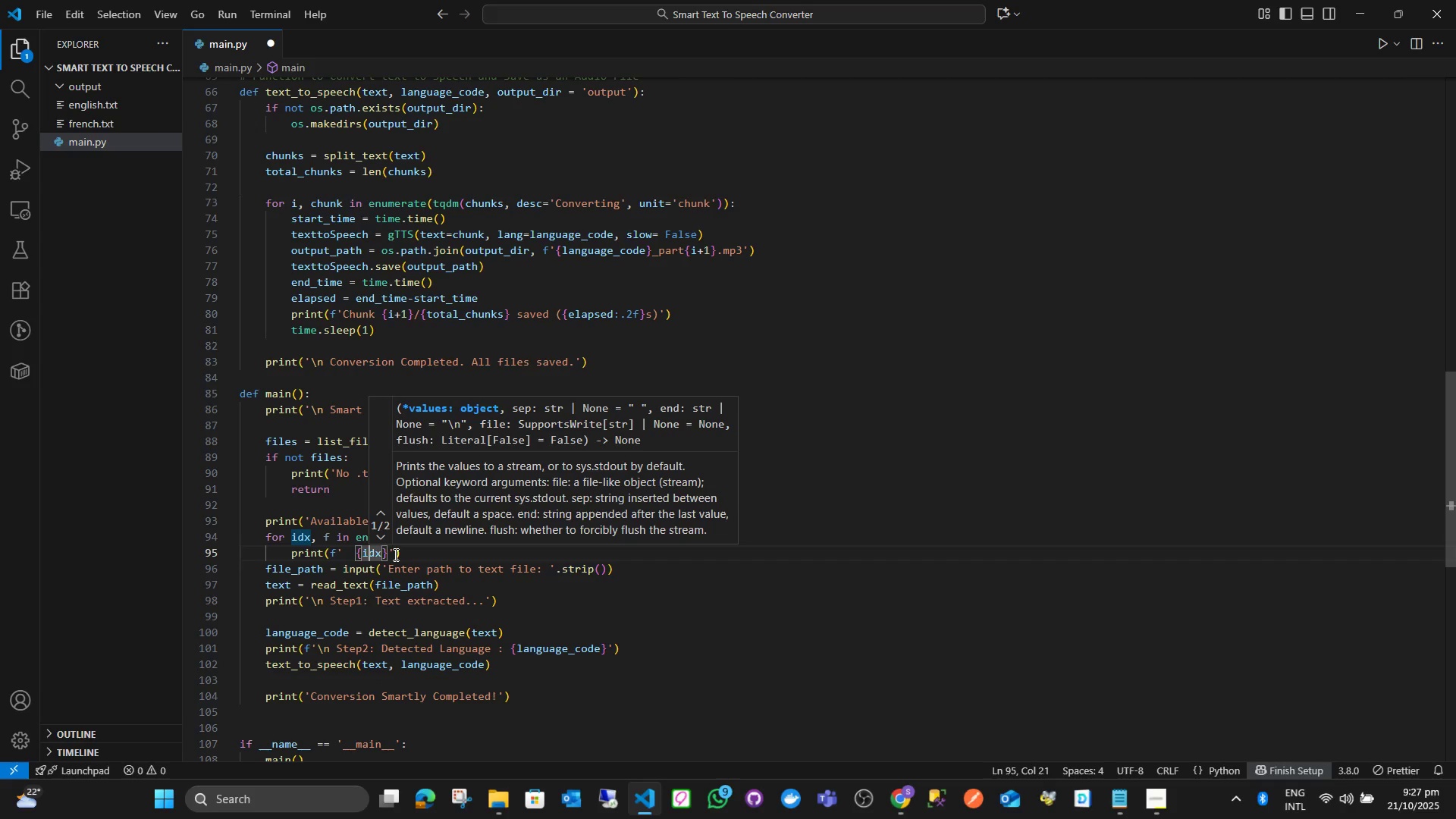 
key(ArrowRight)
 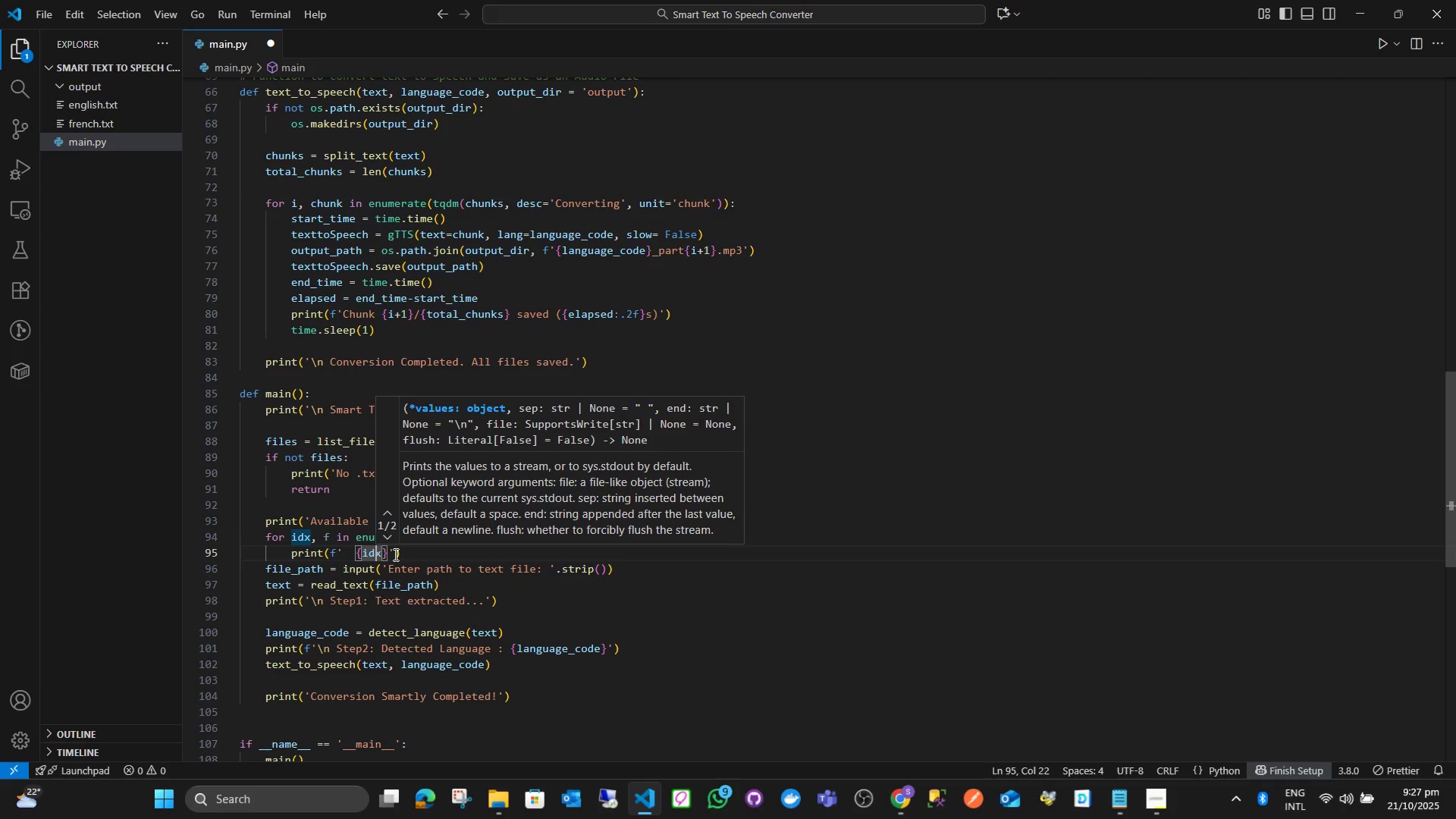 
key(ArrowRight)
 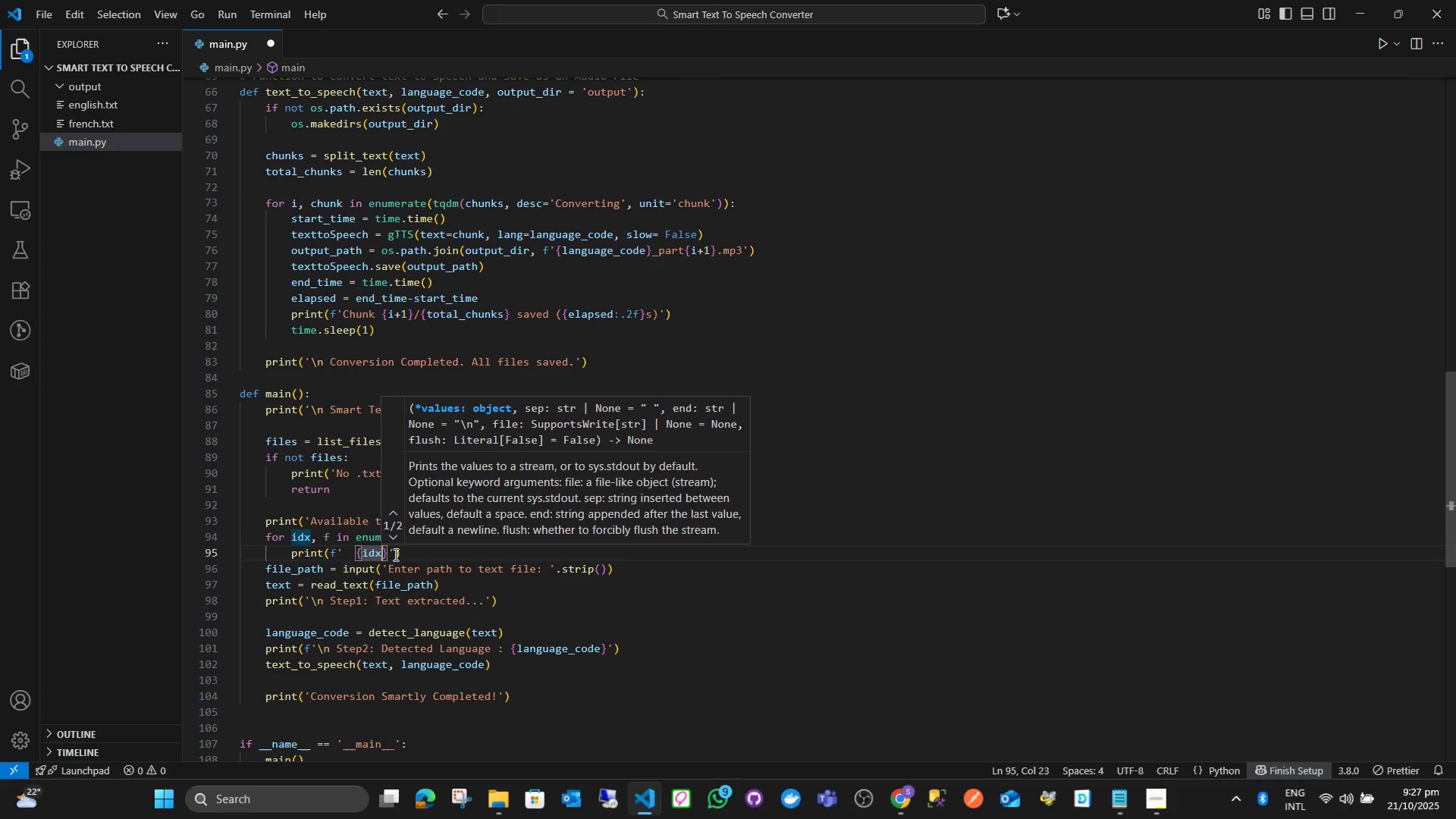 
key(ArrowRight)
 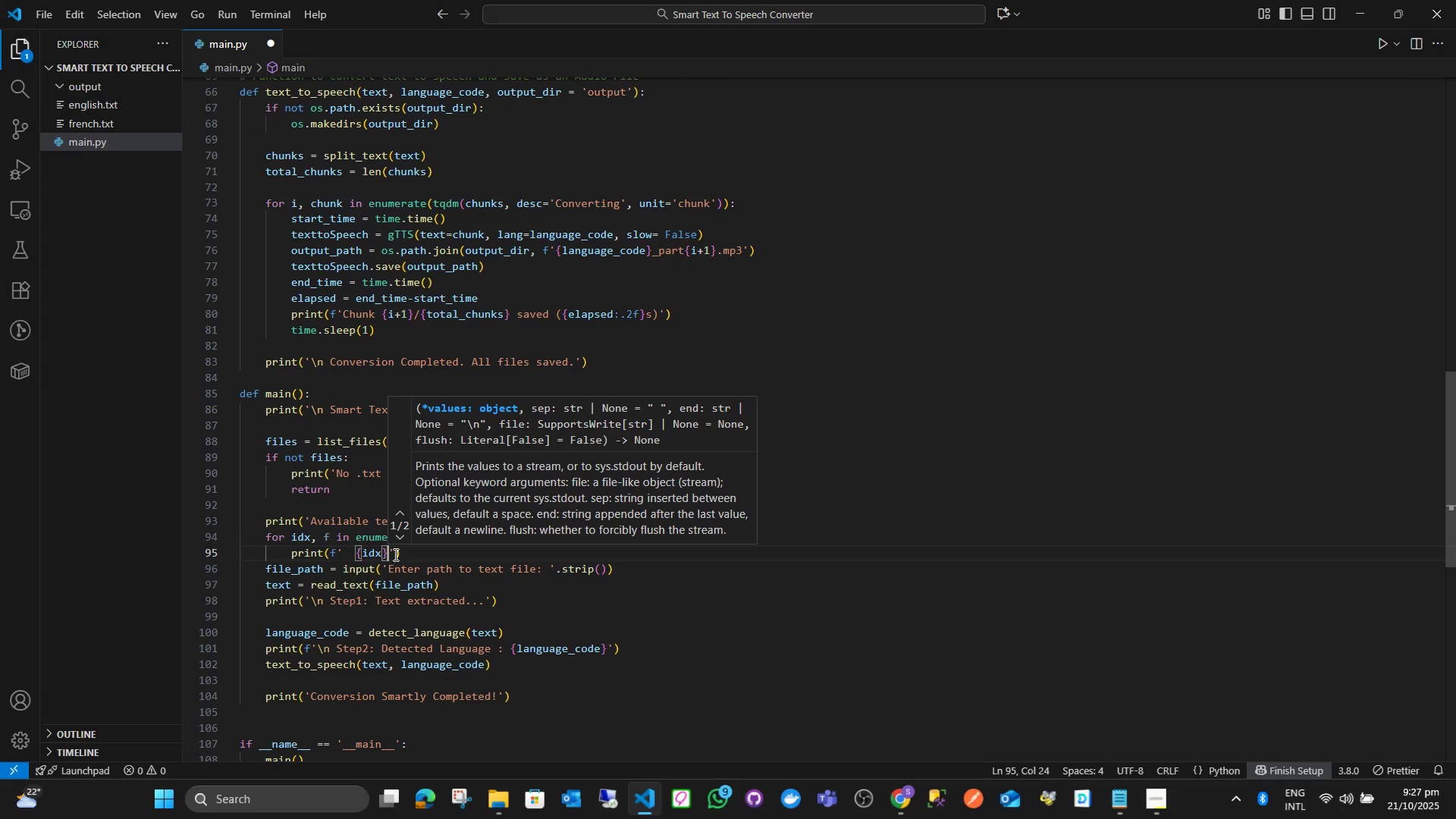 
key(Period)
 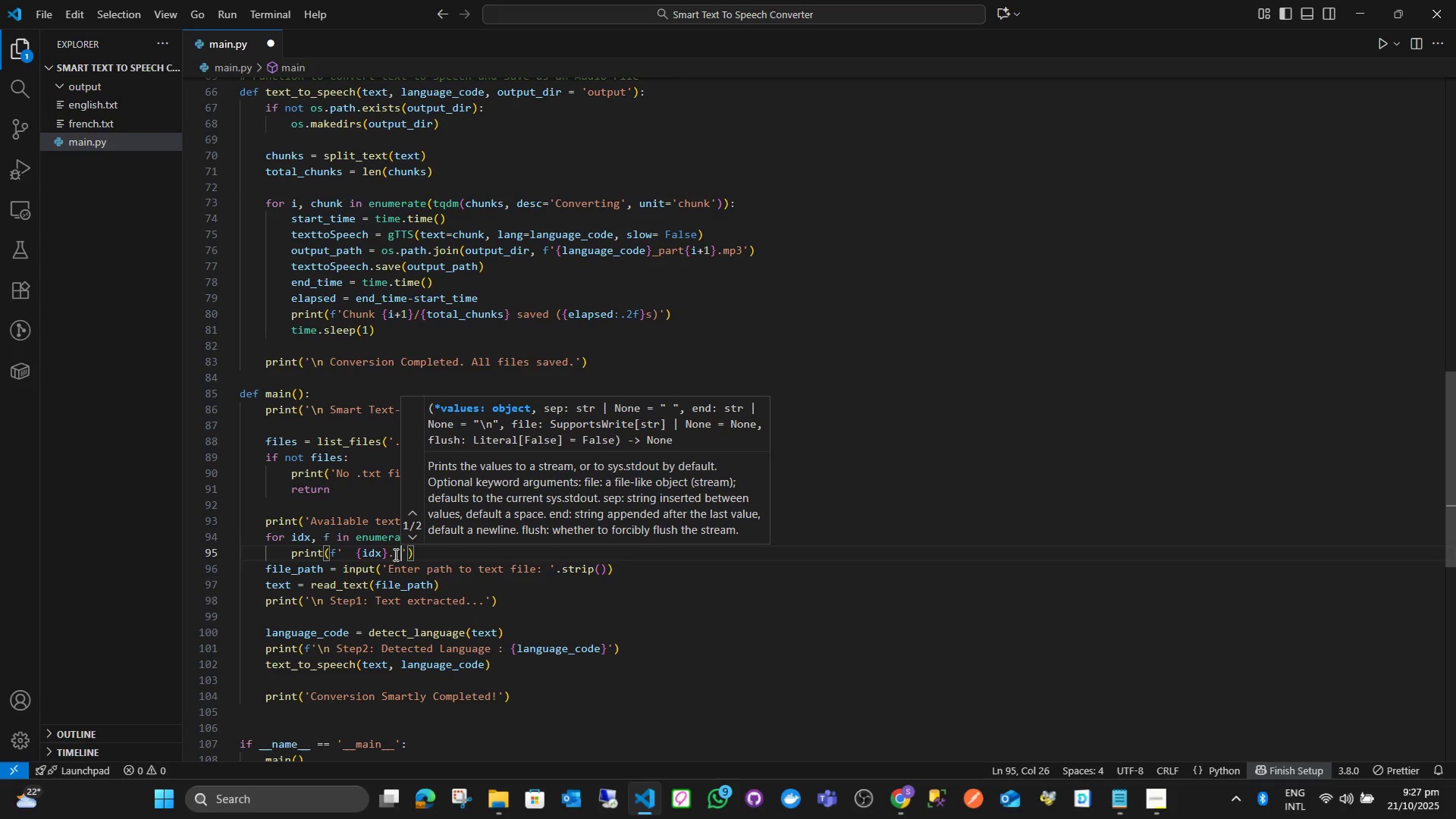 
key(Space)
 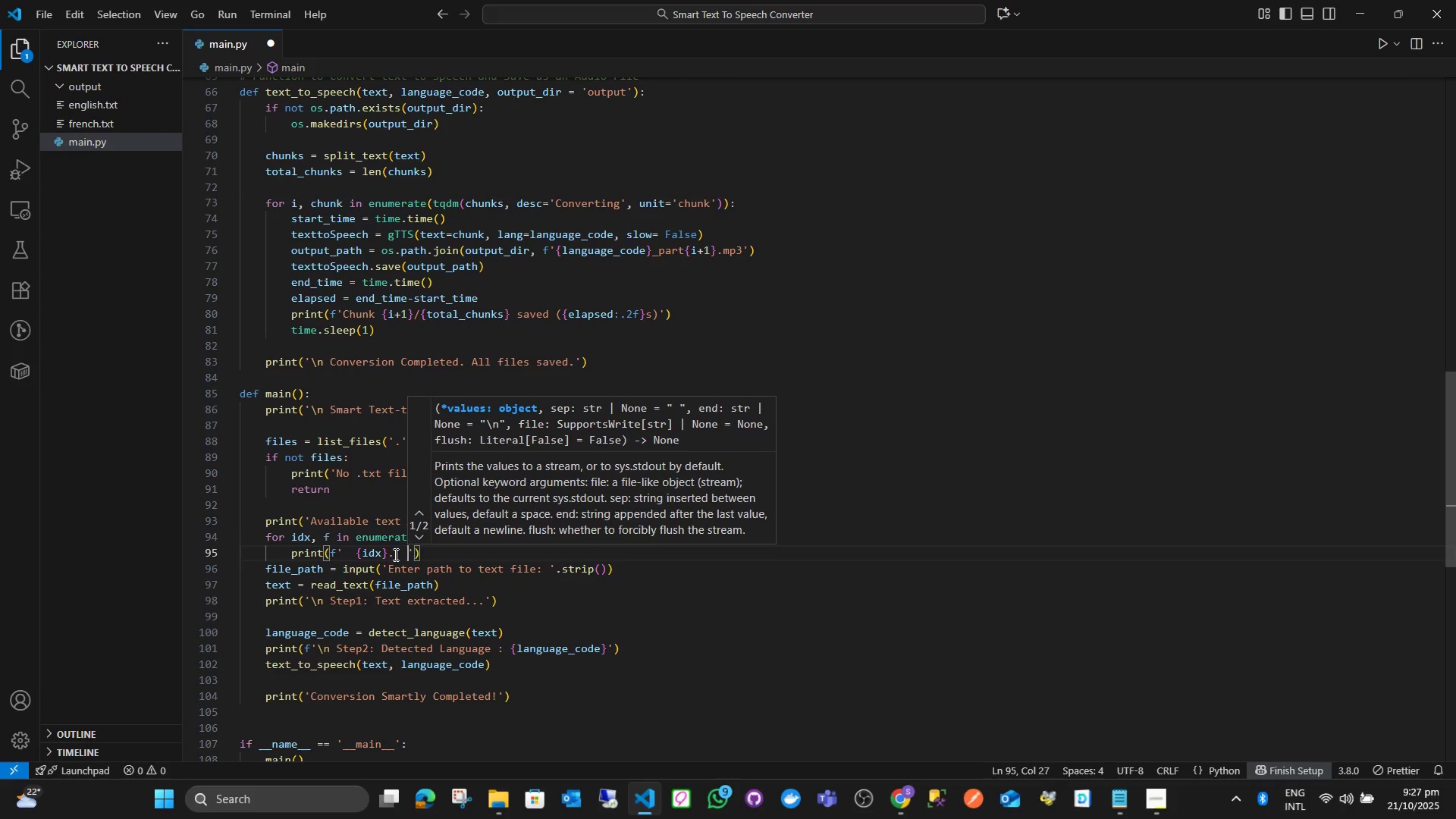 
key(Space)
 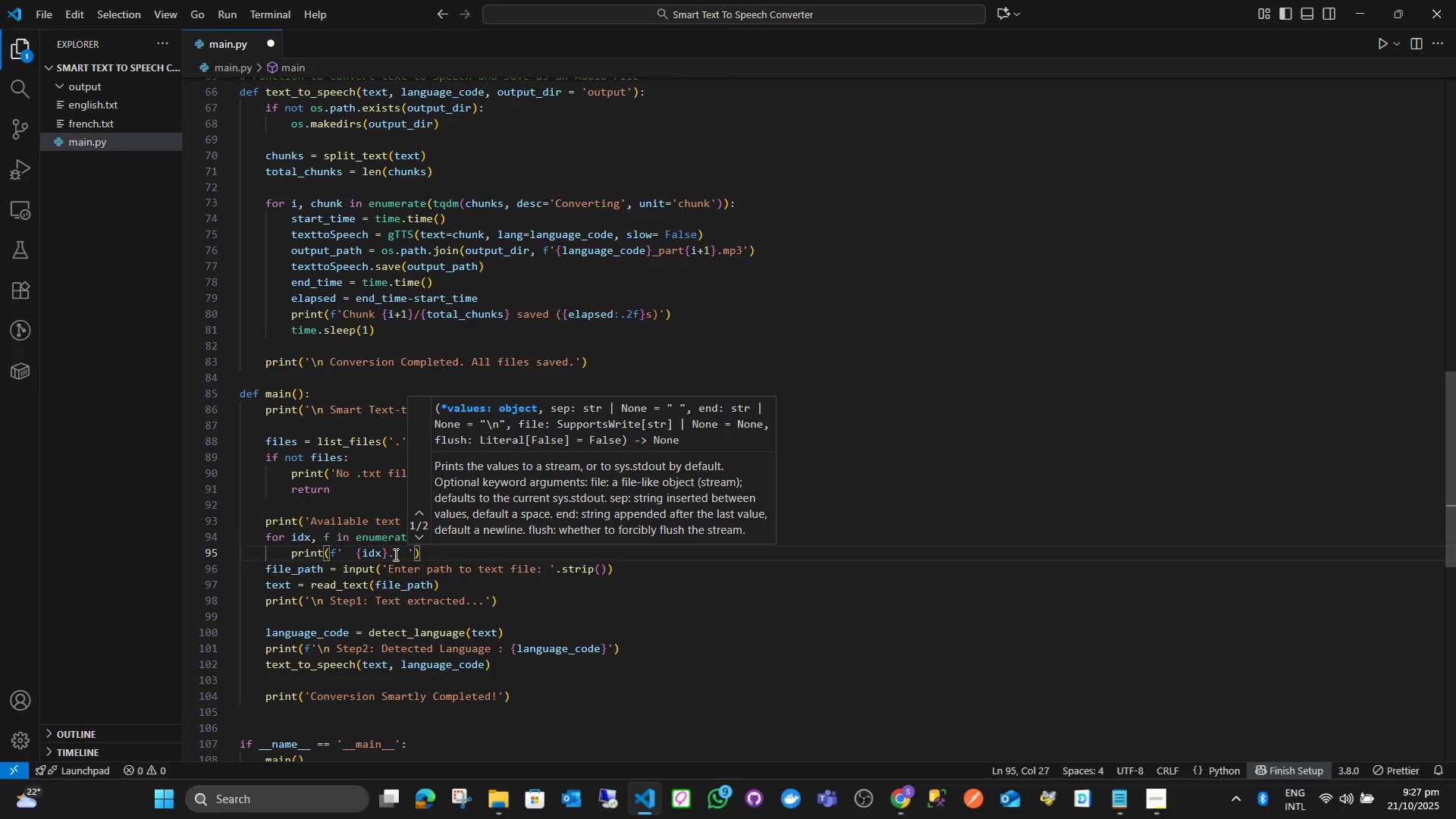 
key(BracketLeft)
 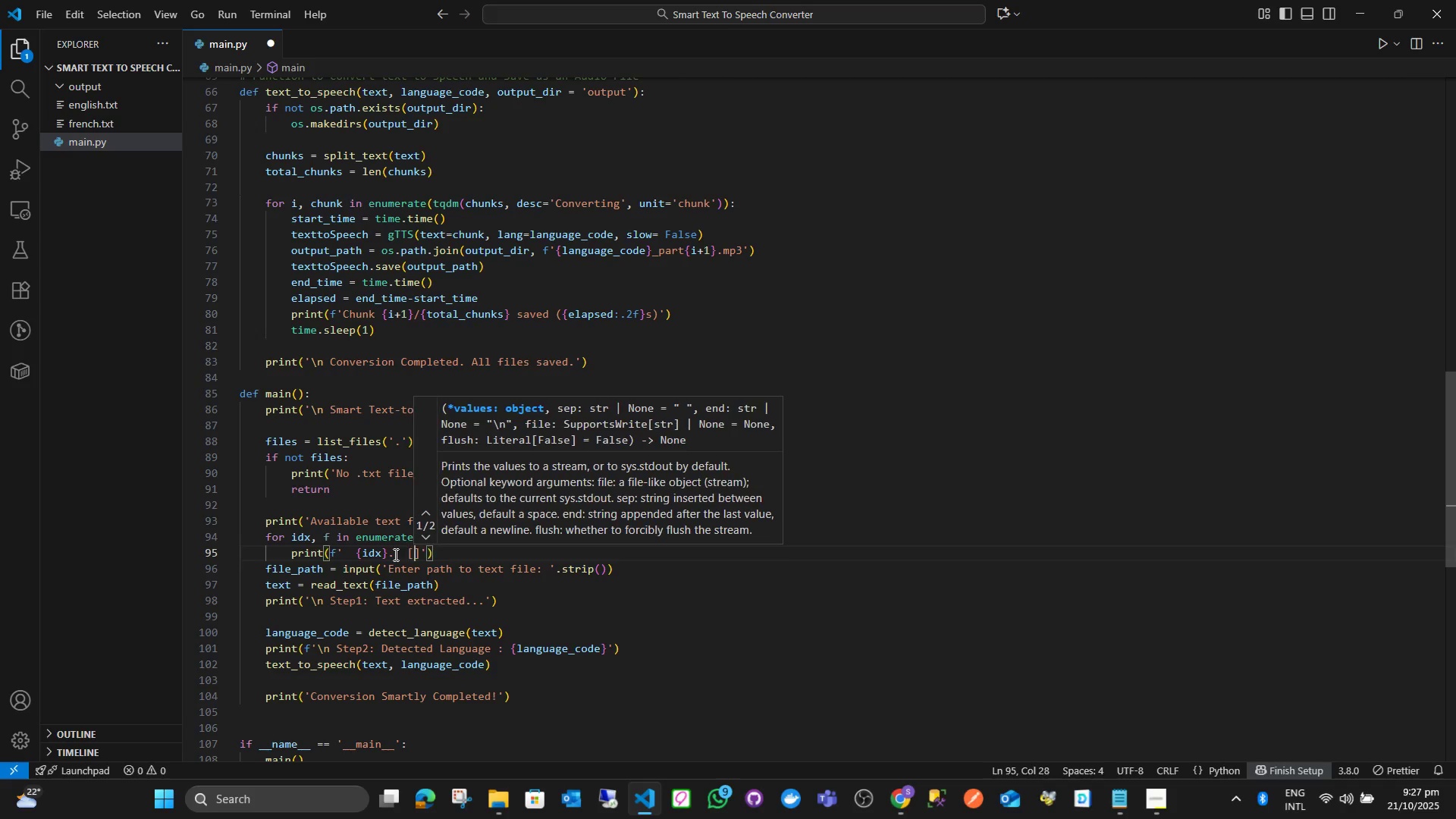 
key(BracketLeft)
 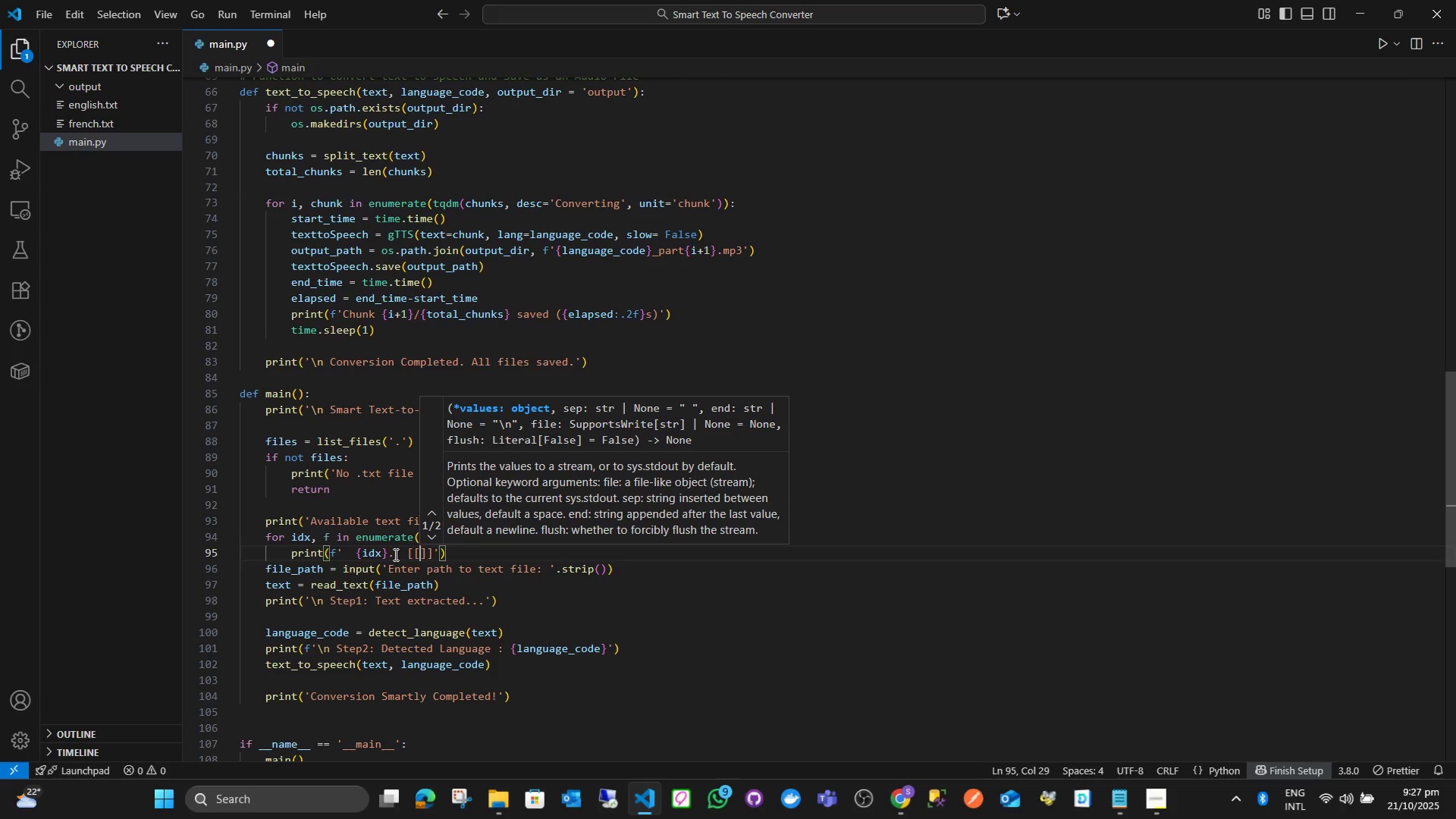 
key(Backspace)
 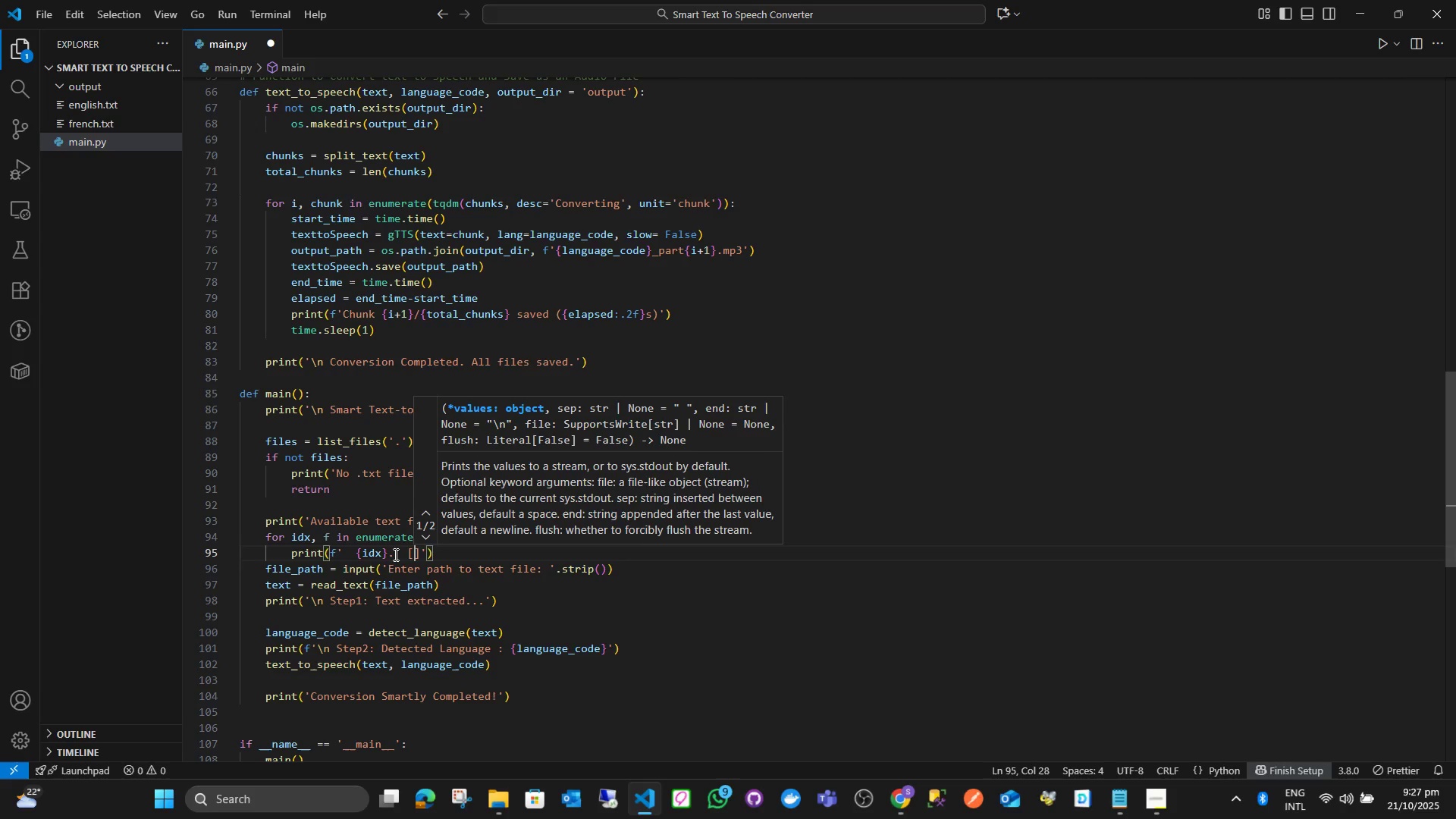 
key(Backspace)
 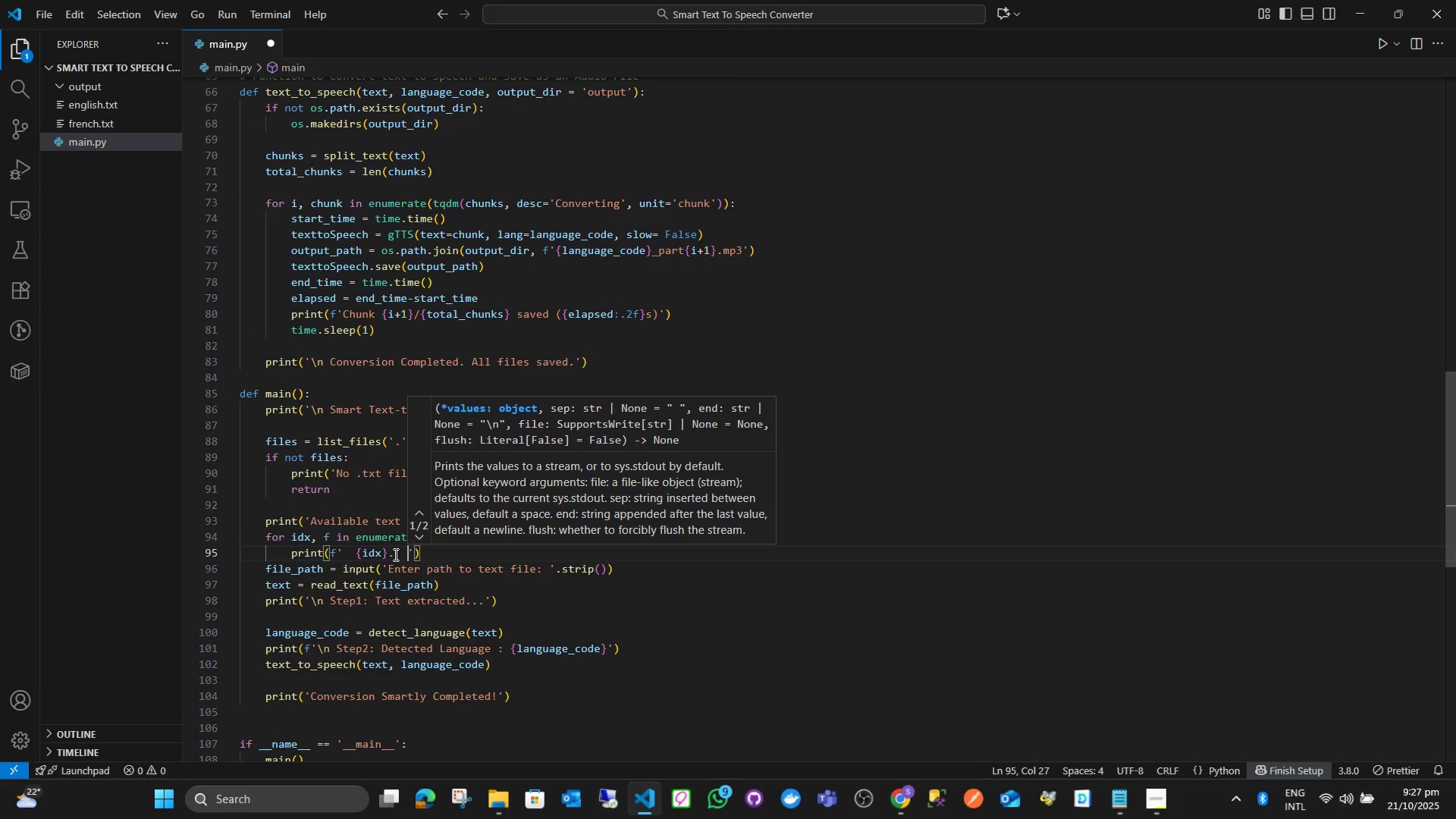 
key(Shift+ShiftLeft)
 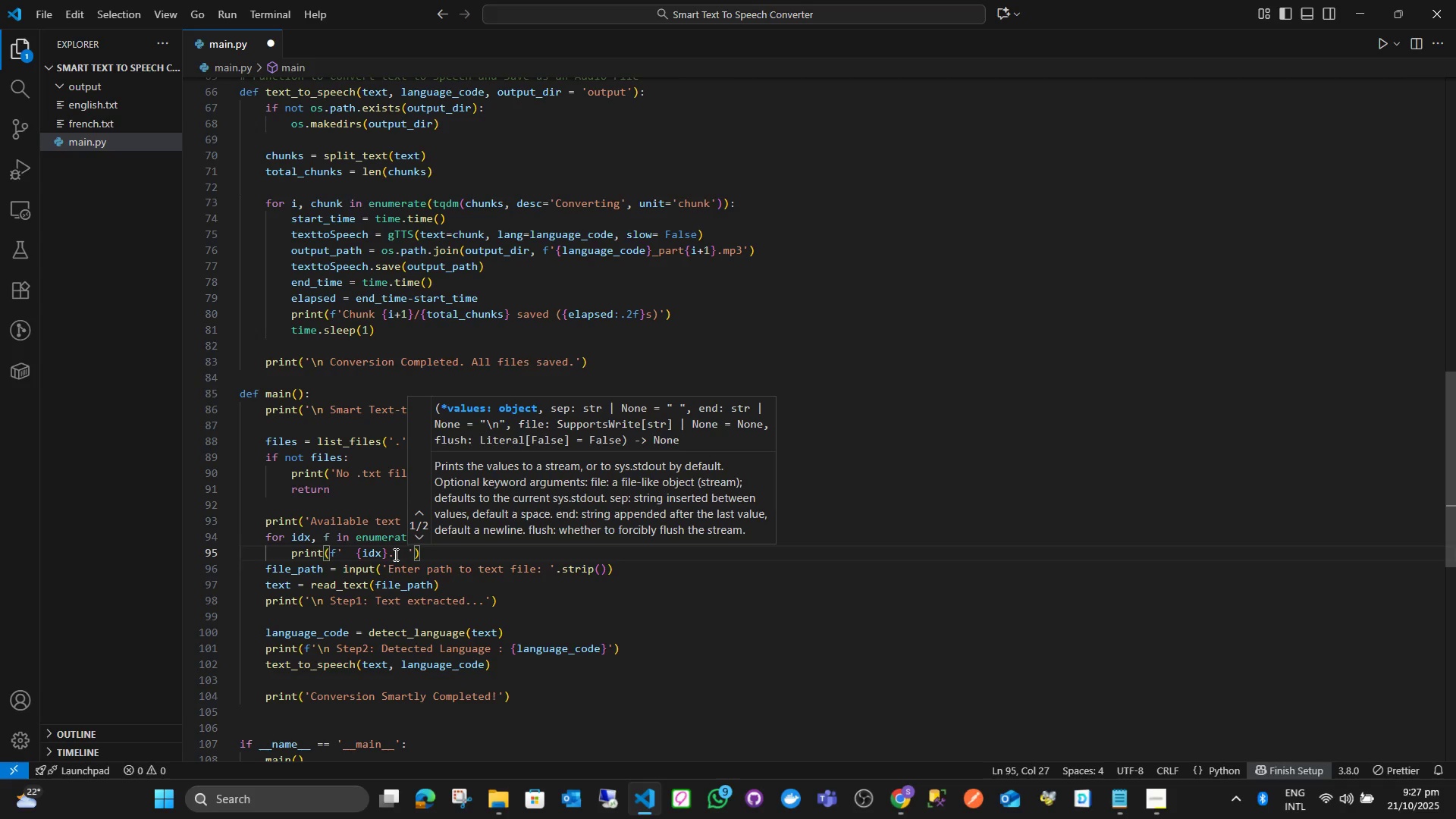 
key(Shift+BracketLeft)
 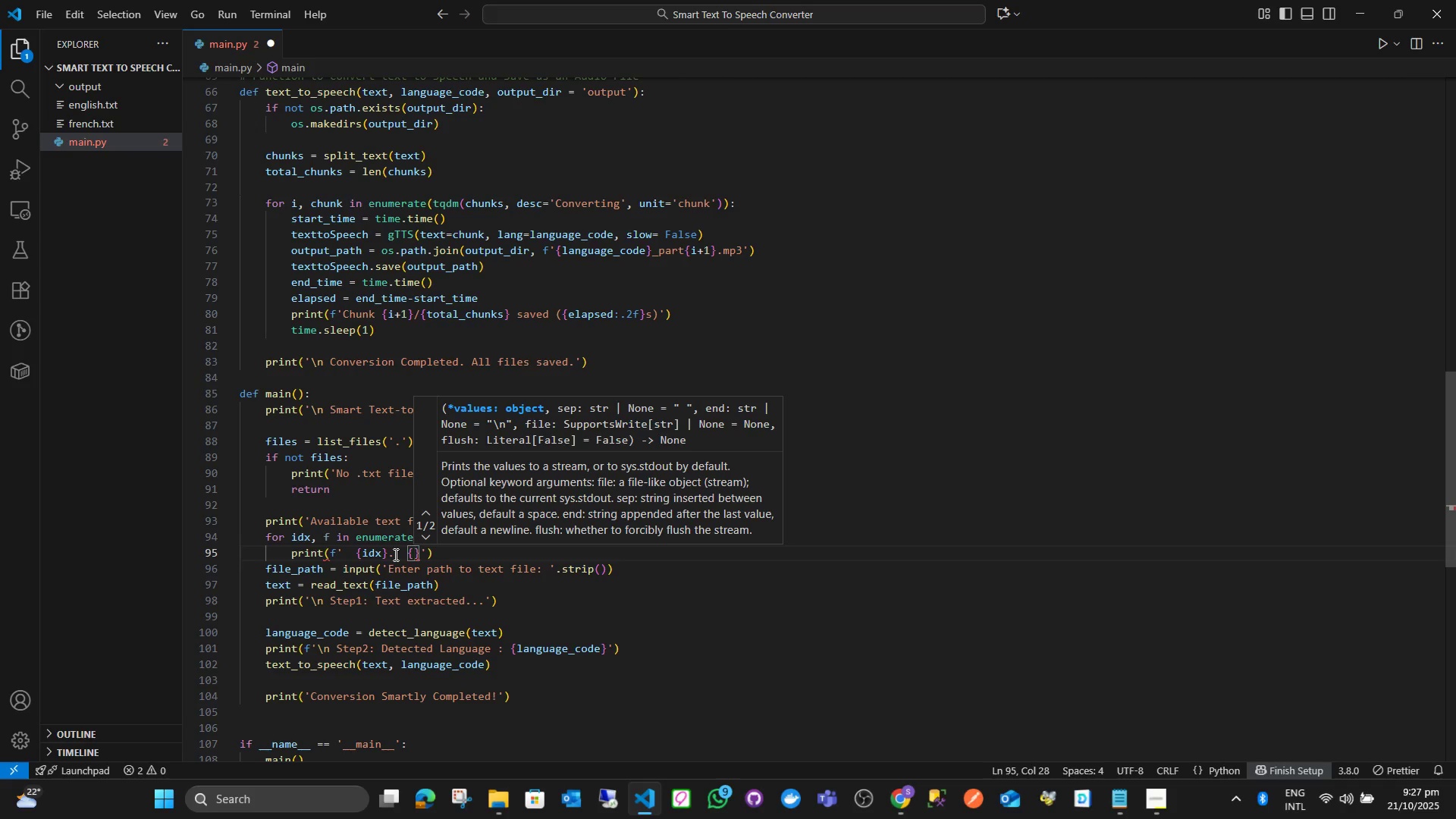 
key(D)
 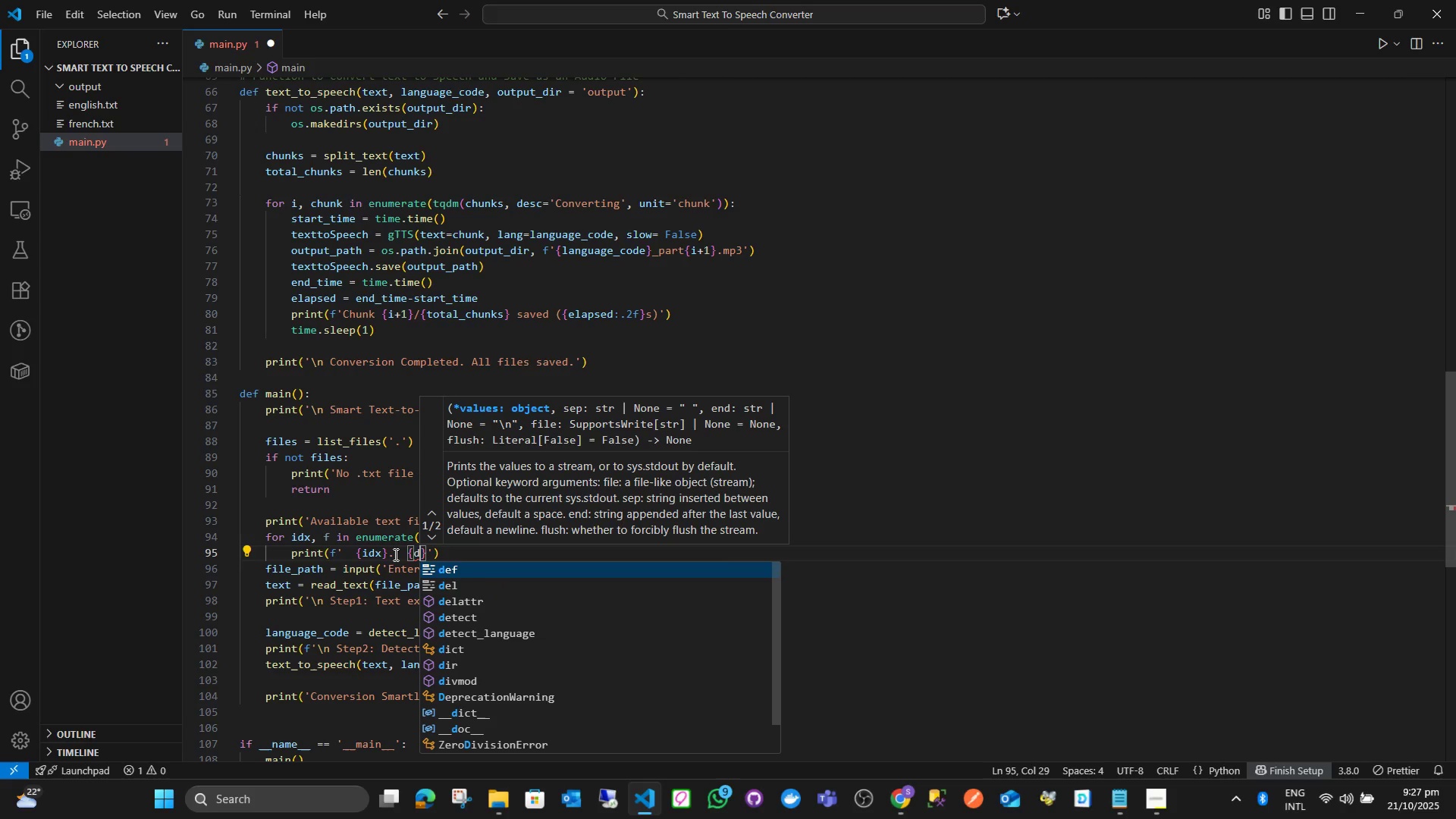 
key(Backspace)
 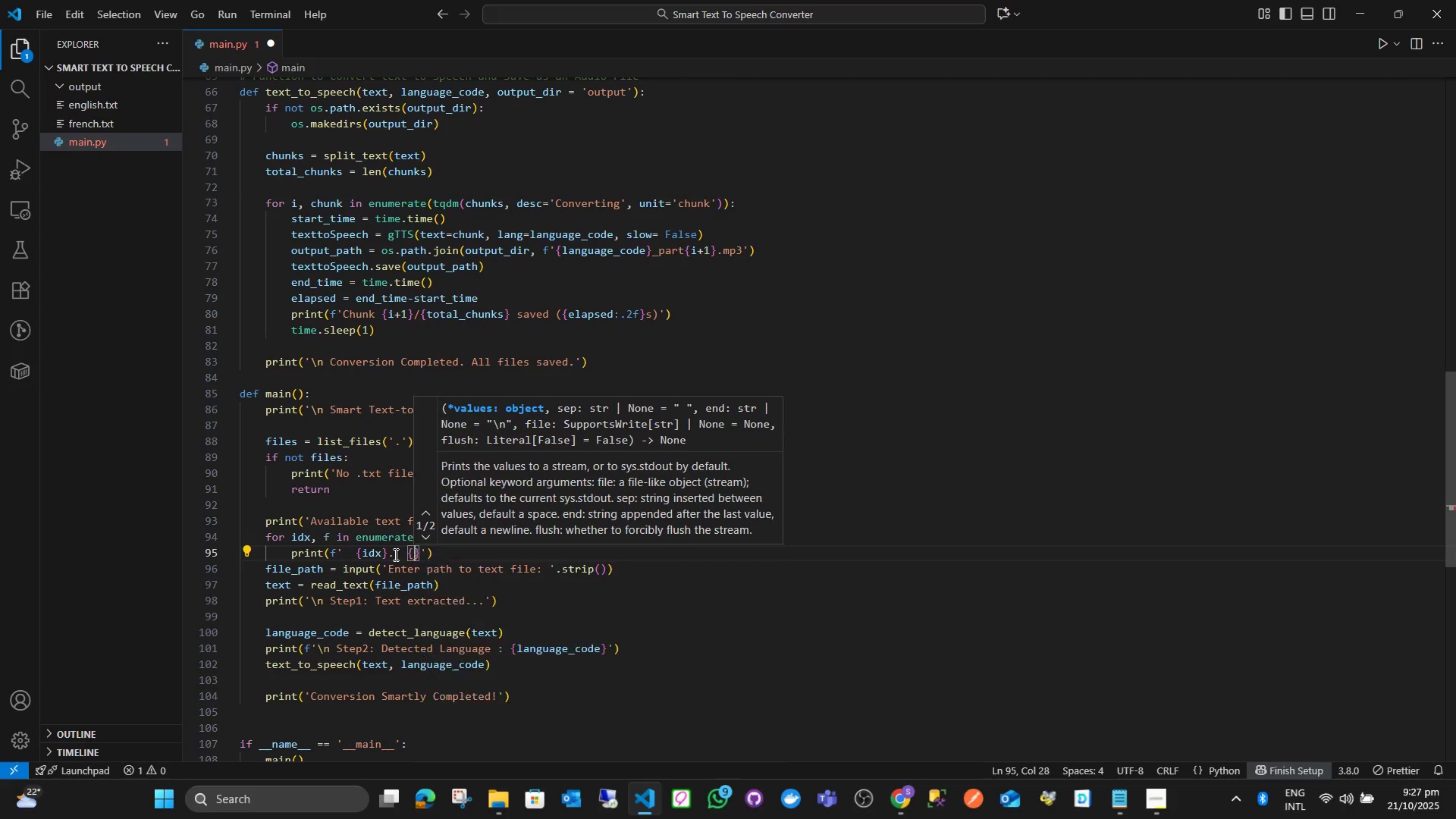 
key(F)
 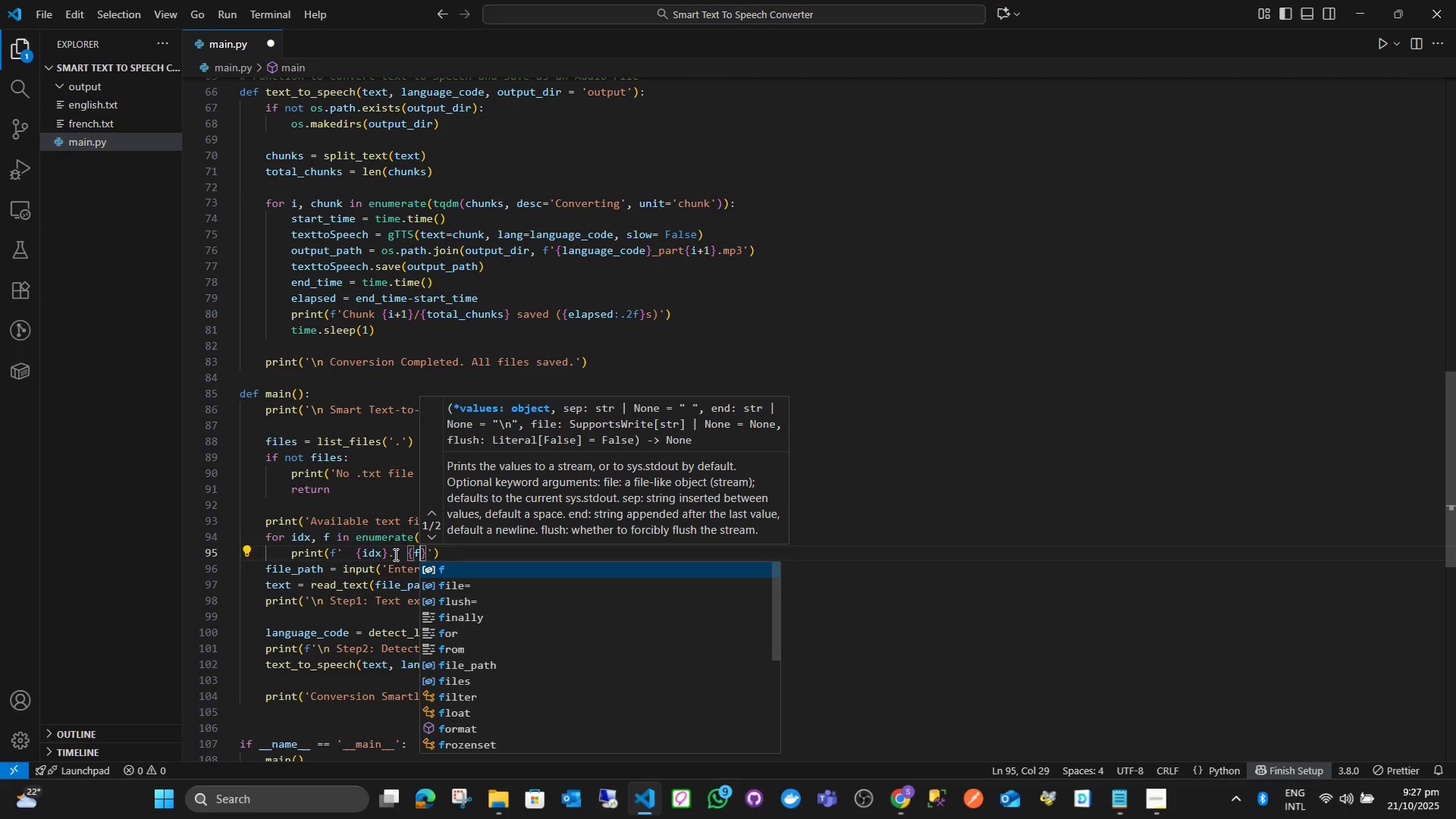 
key(ArrowRight)
 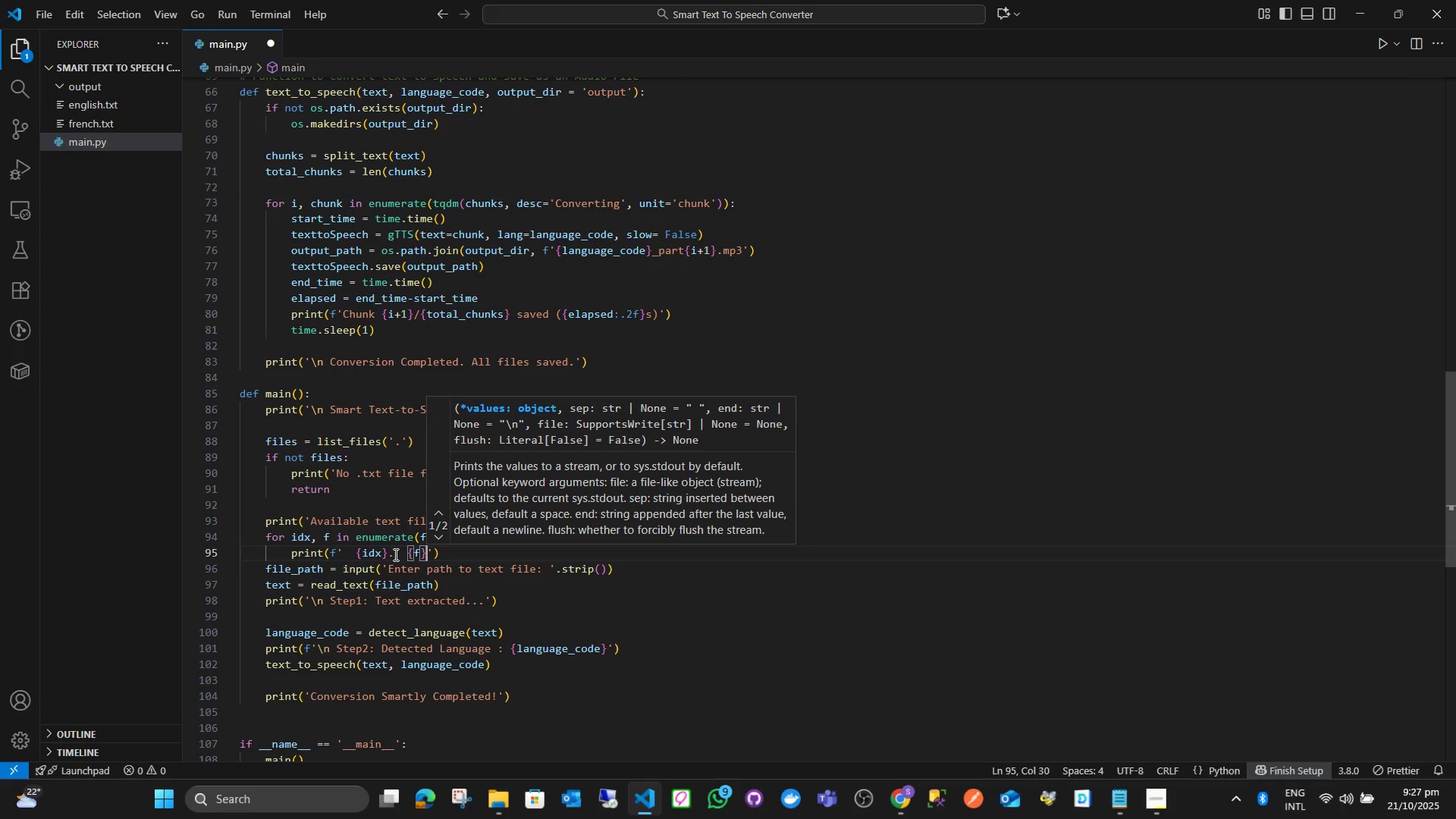 
key(ArrowRight)
 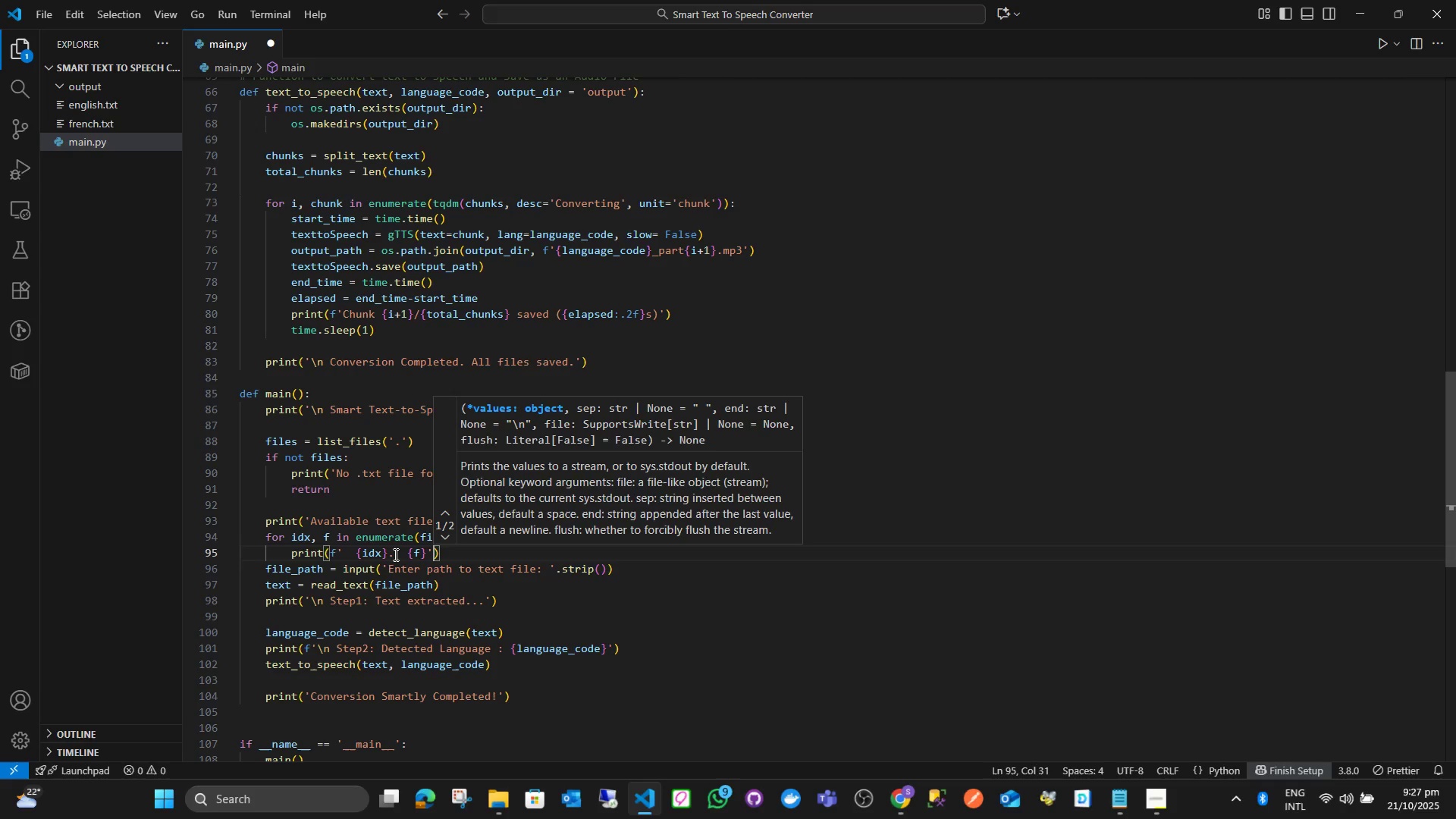 
key(ArrowRight)
 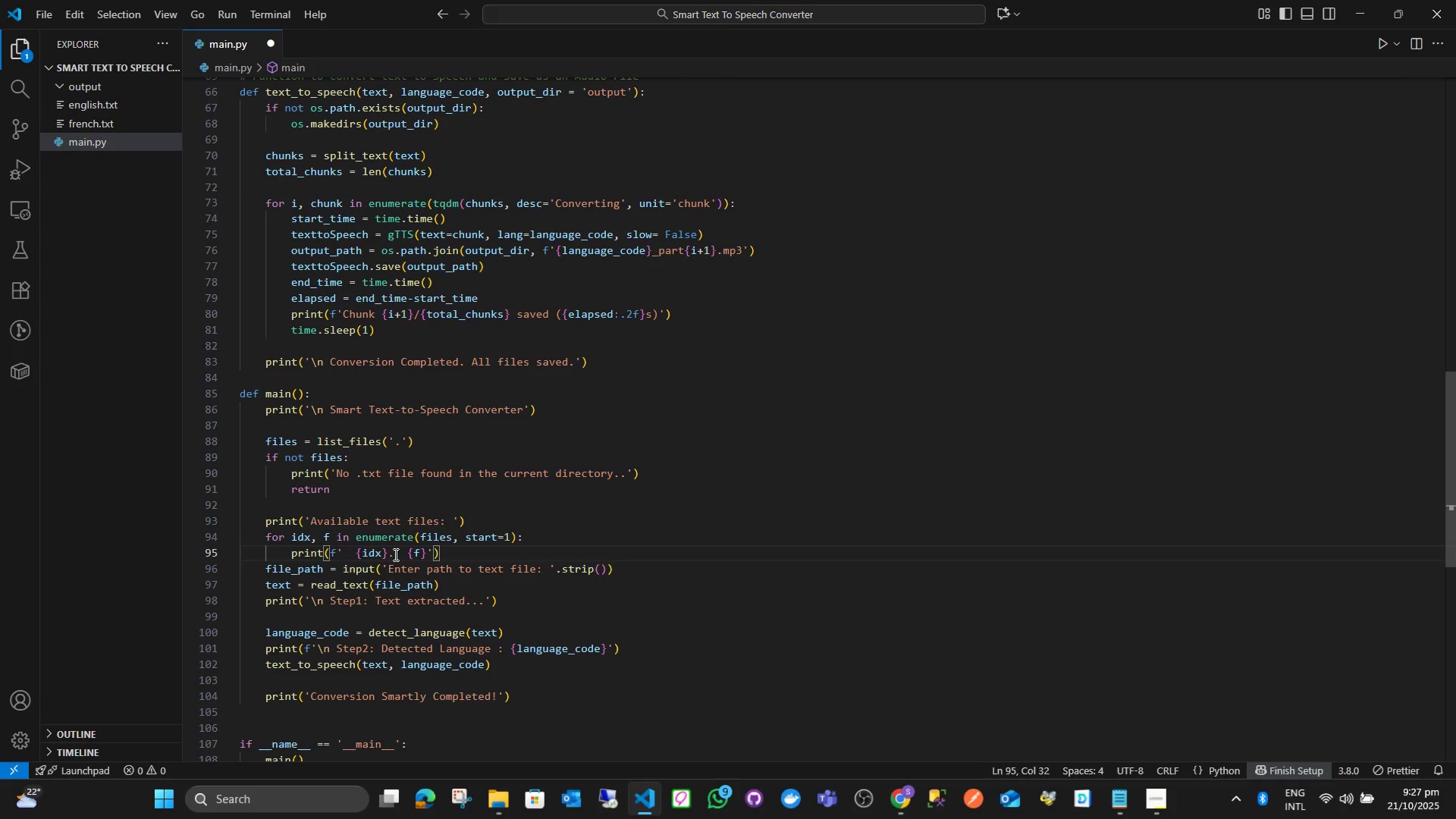 
key(Enter)
 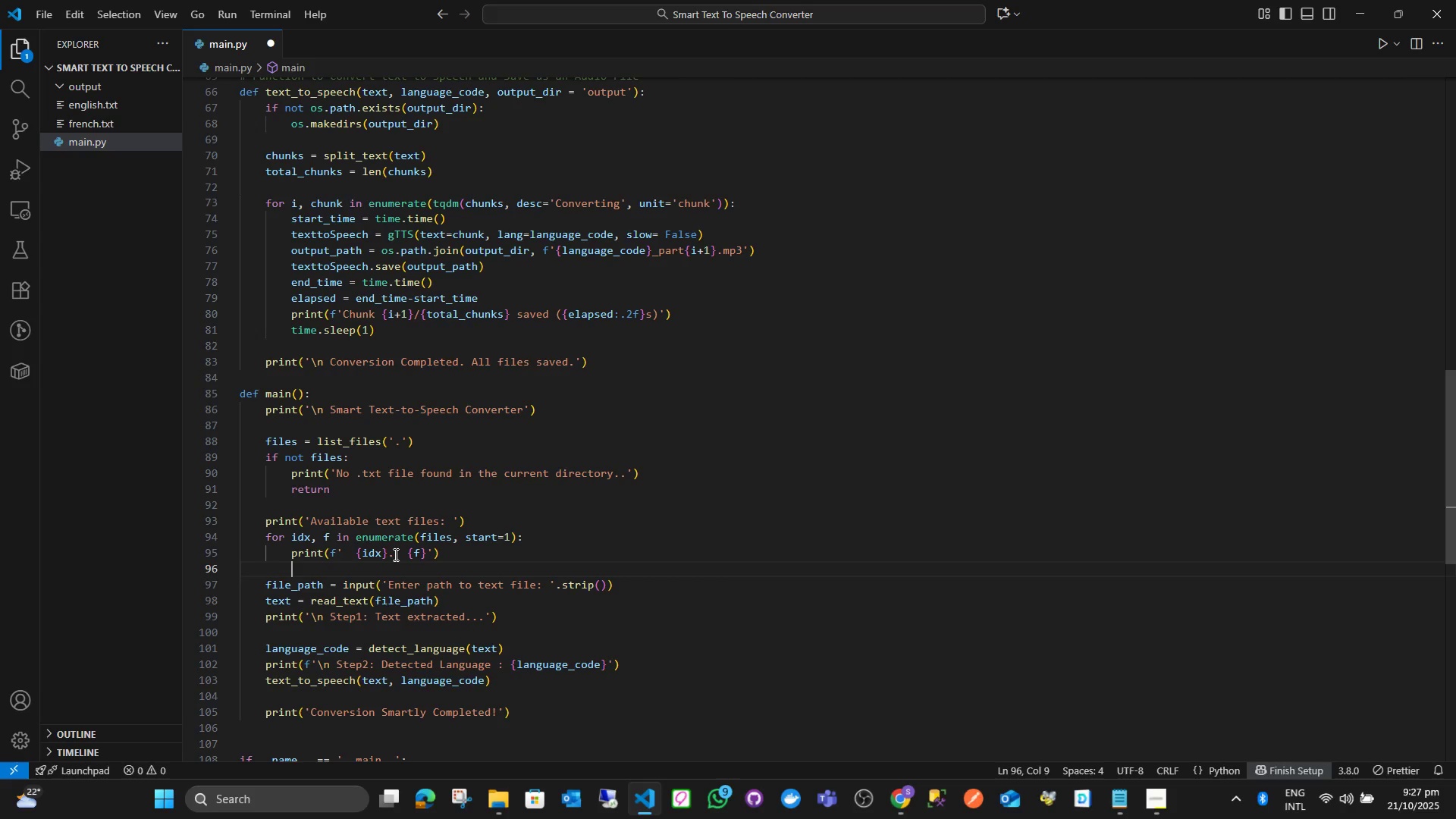 
wait(5.66)
 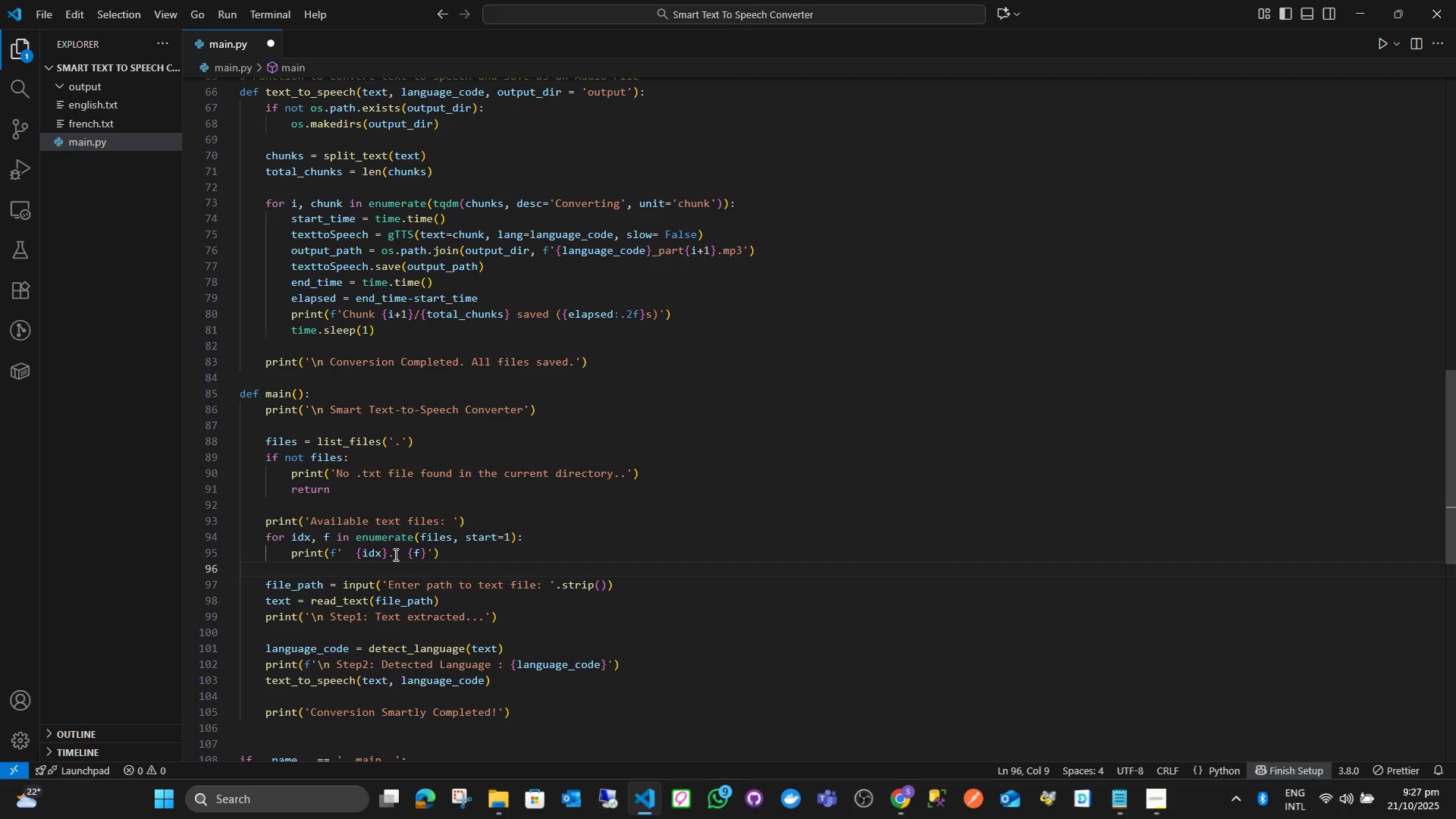 
key(Enter)
 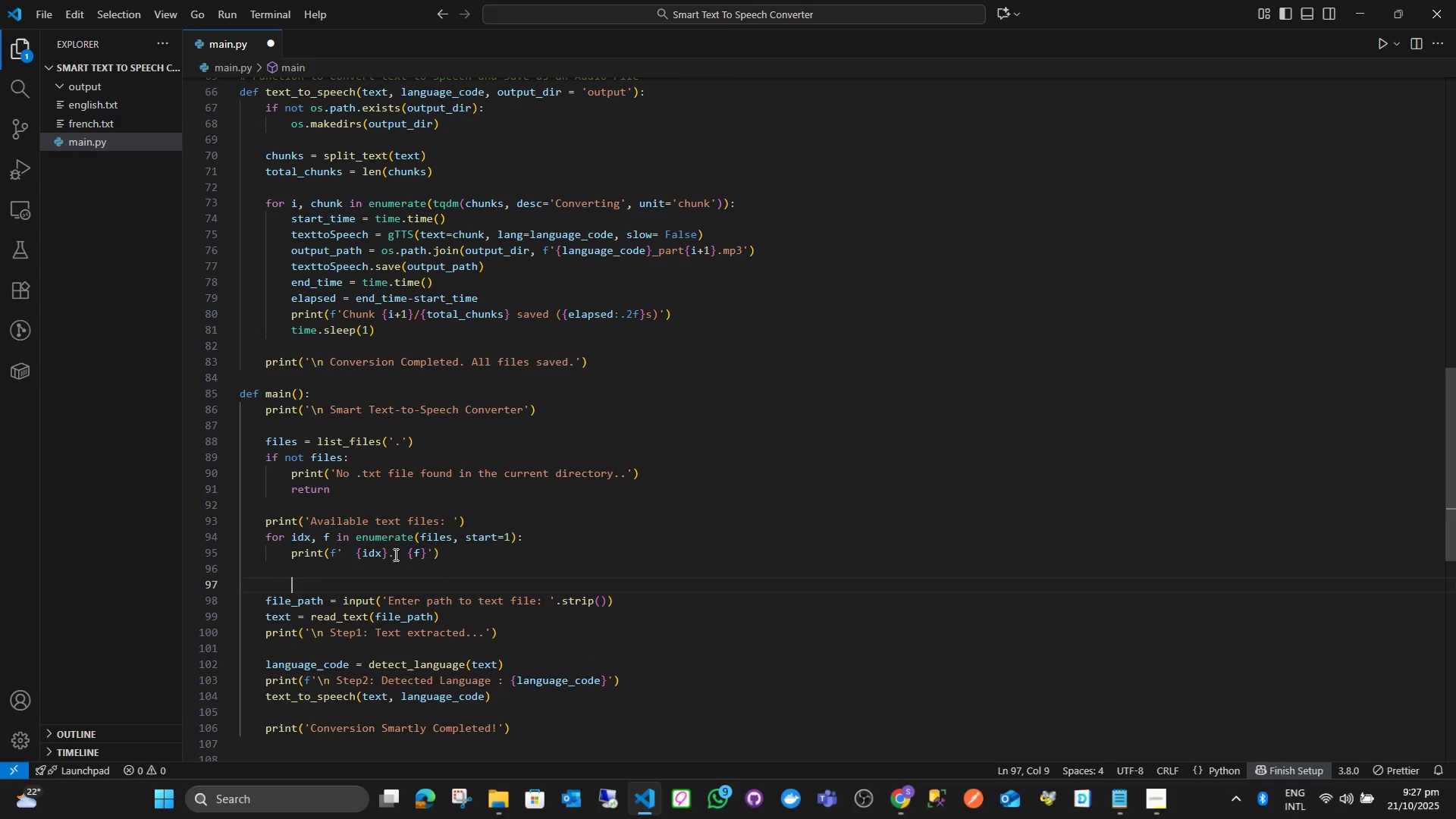 
key(Backspace)
type(try:)
 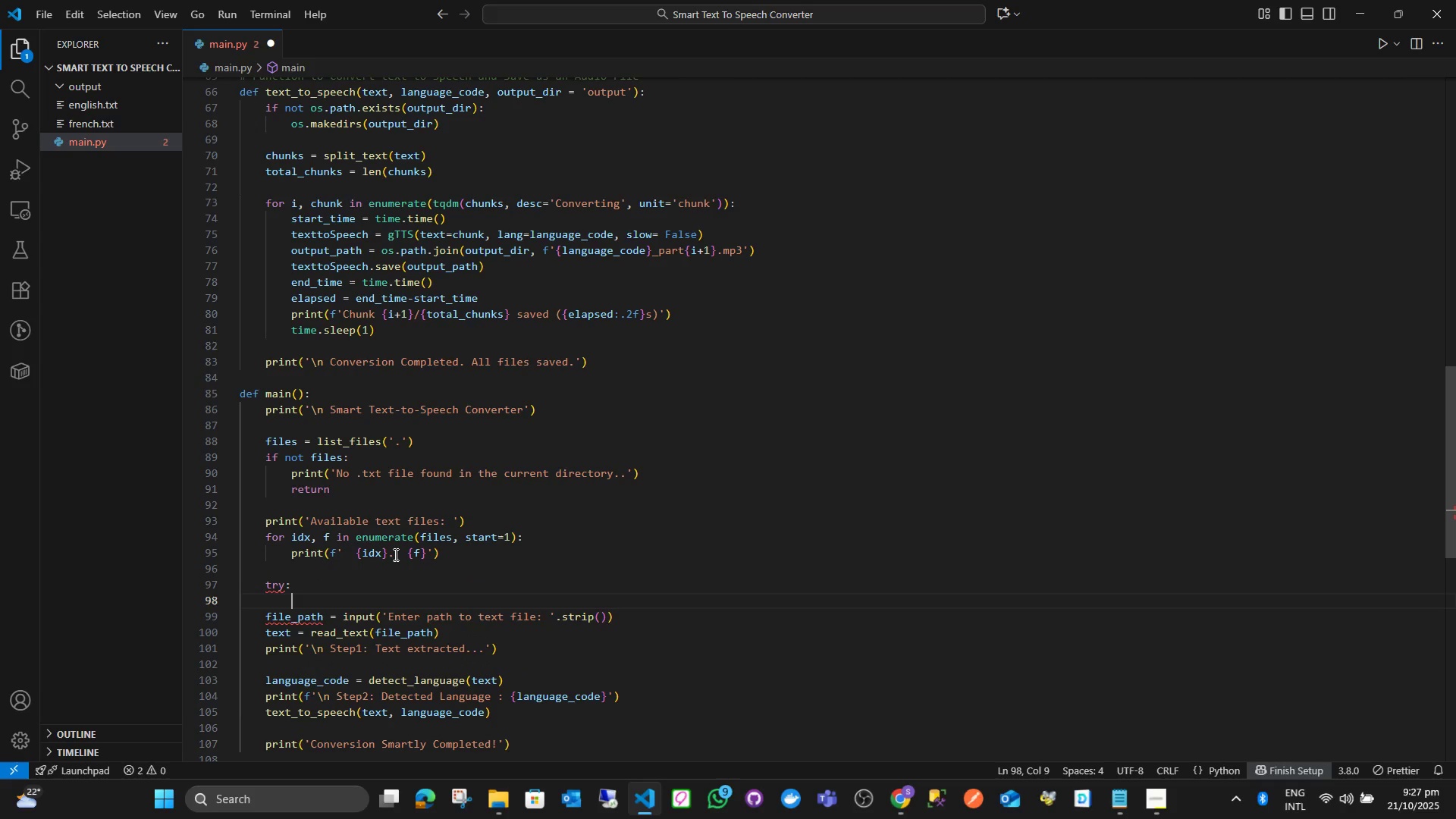 
 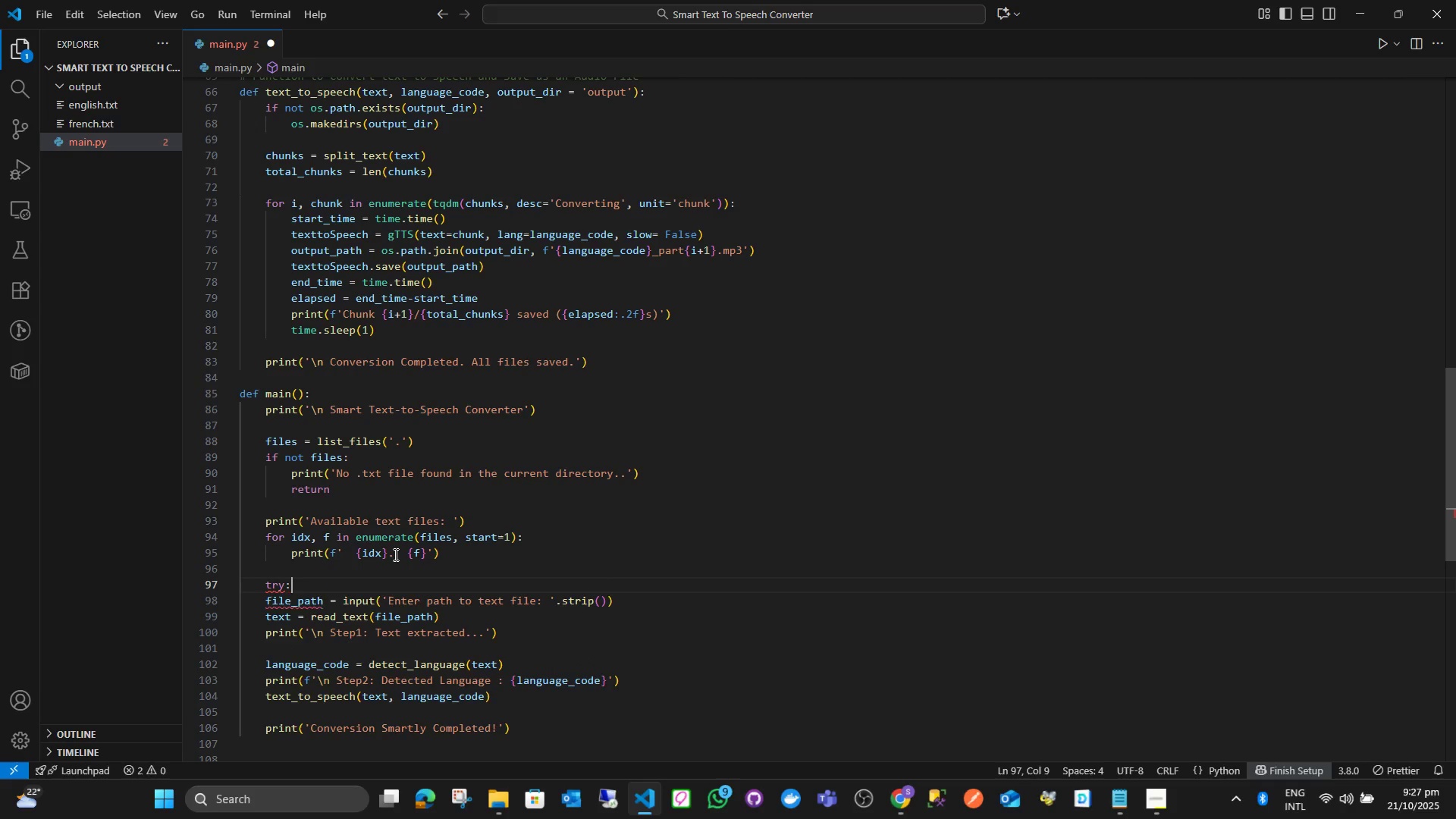 
key(Enter)
 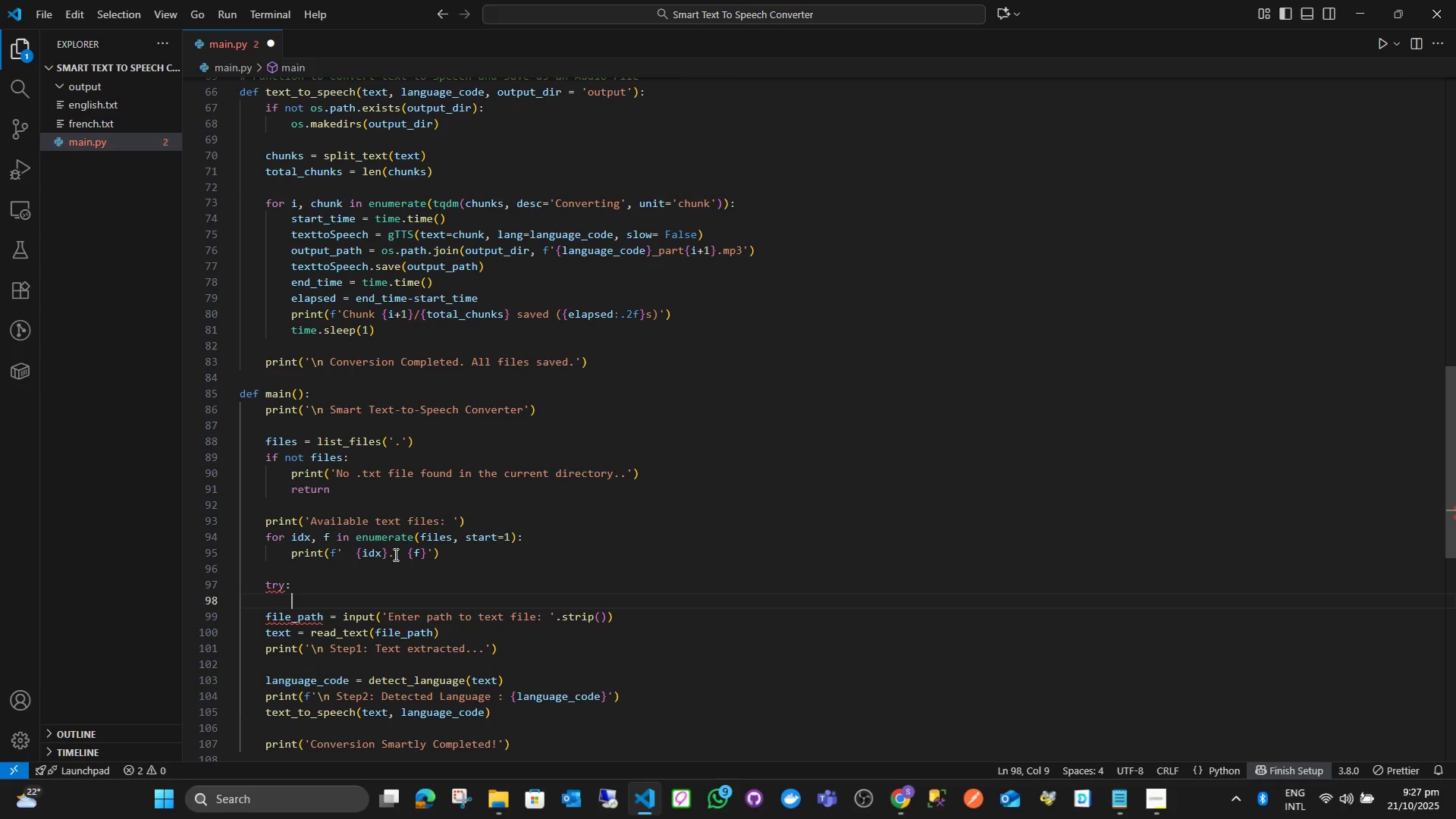 
type(choice = int)
 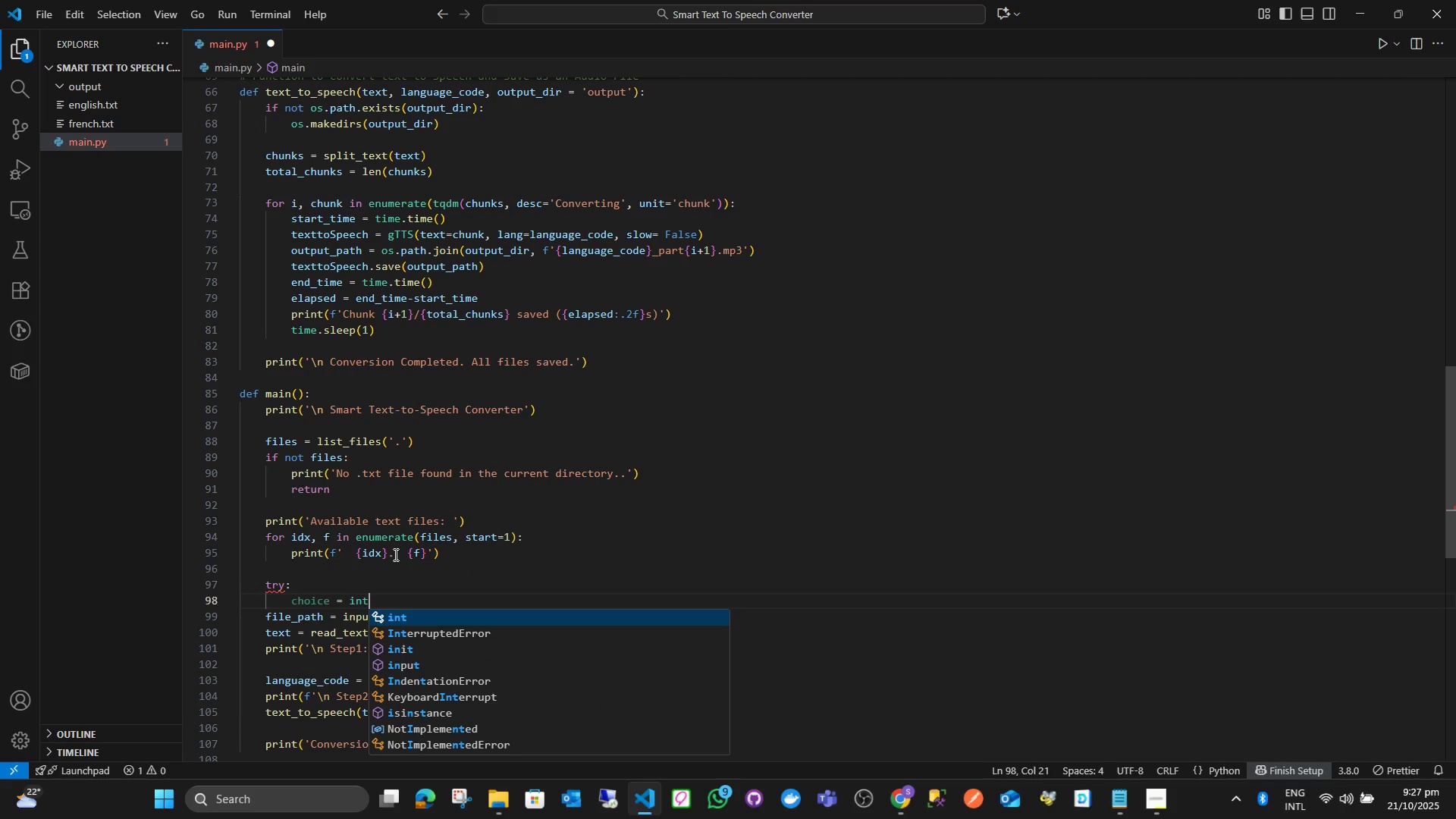 
key(Enter)
 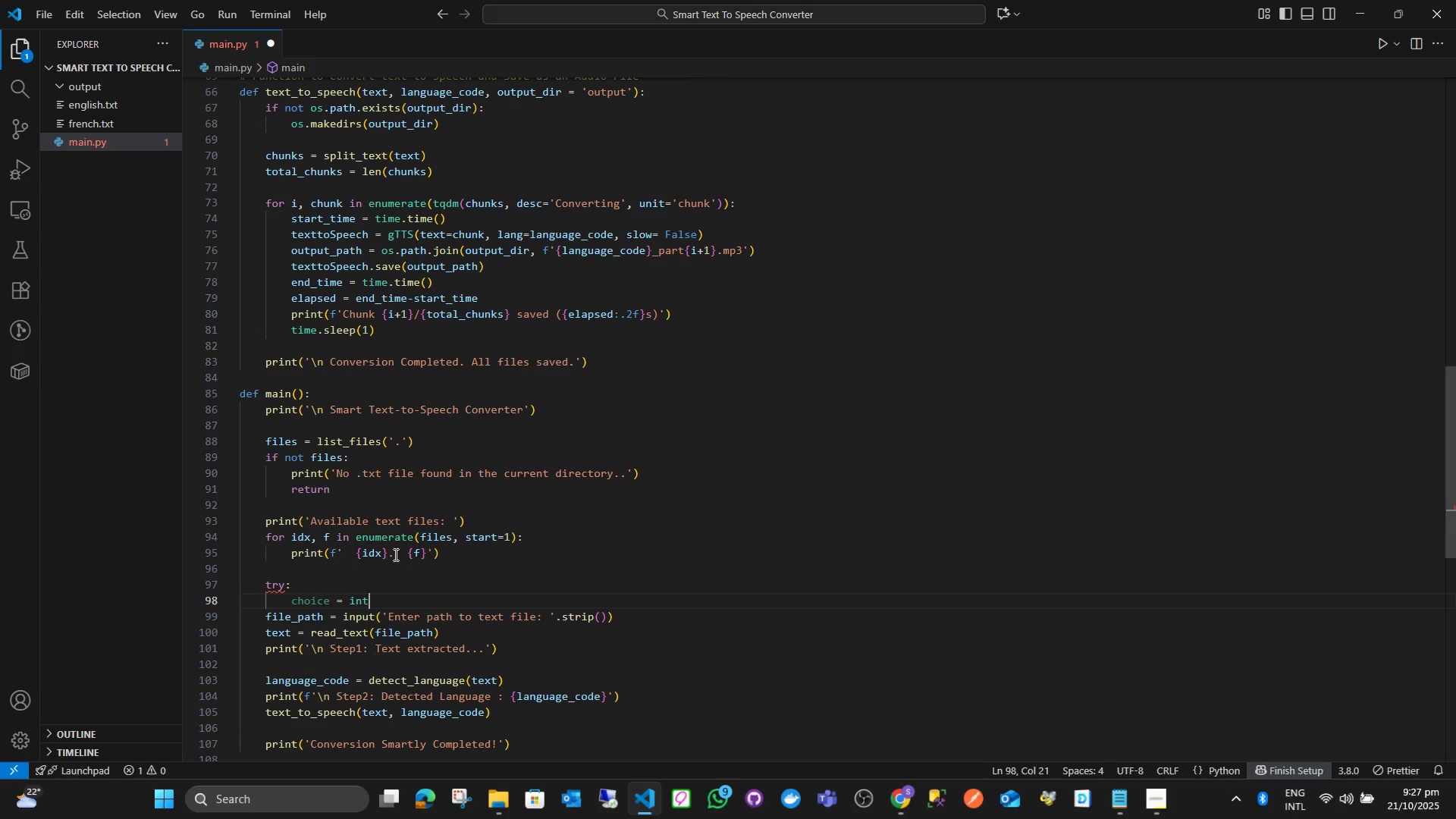 
type((input)
 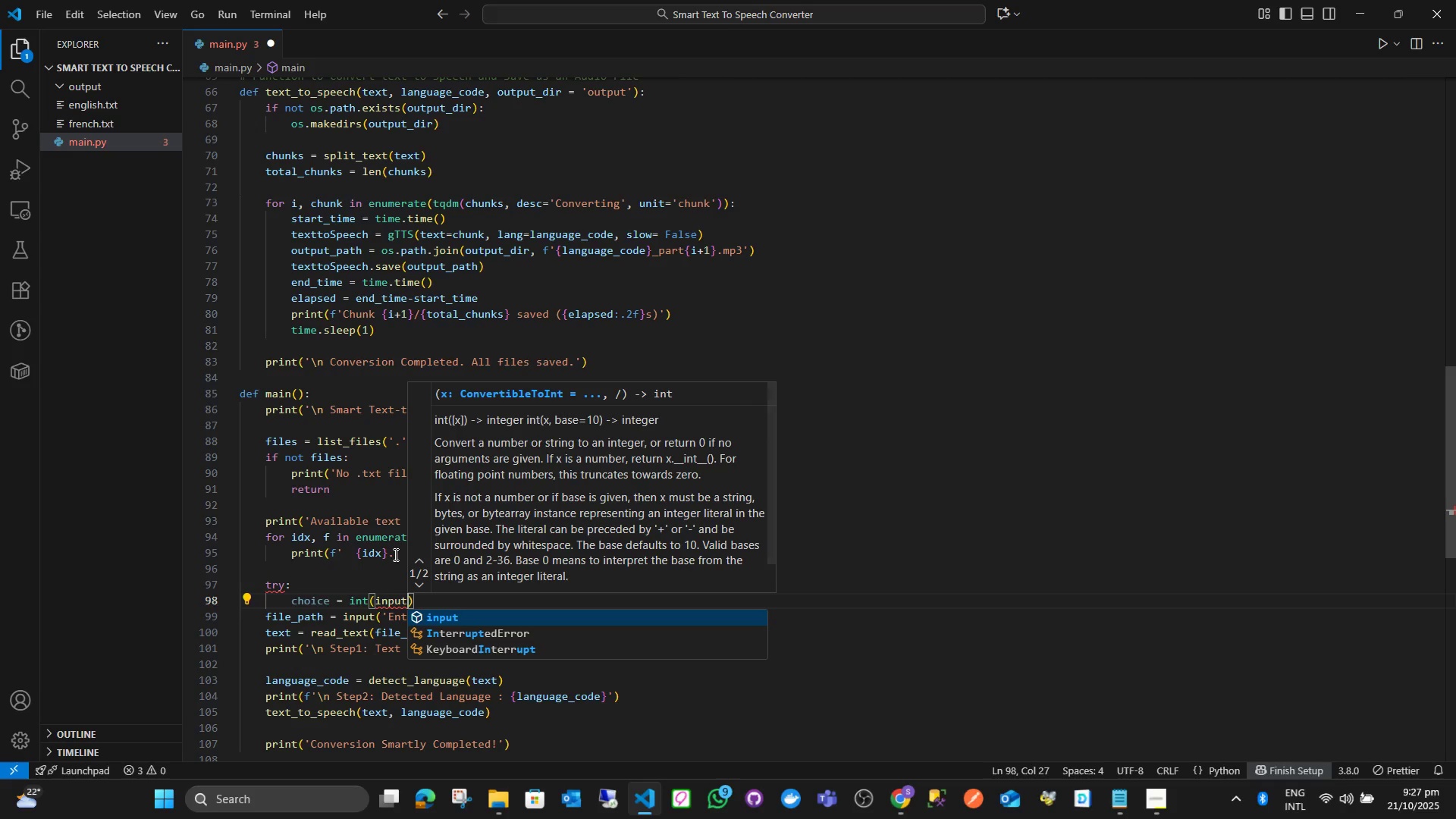 
key(Enter)
 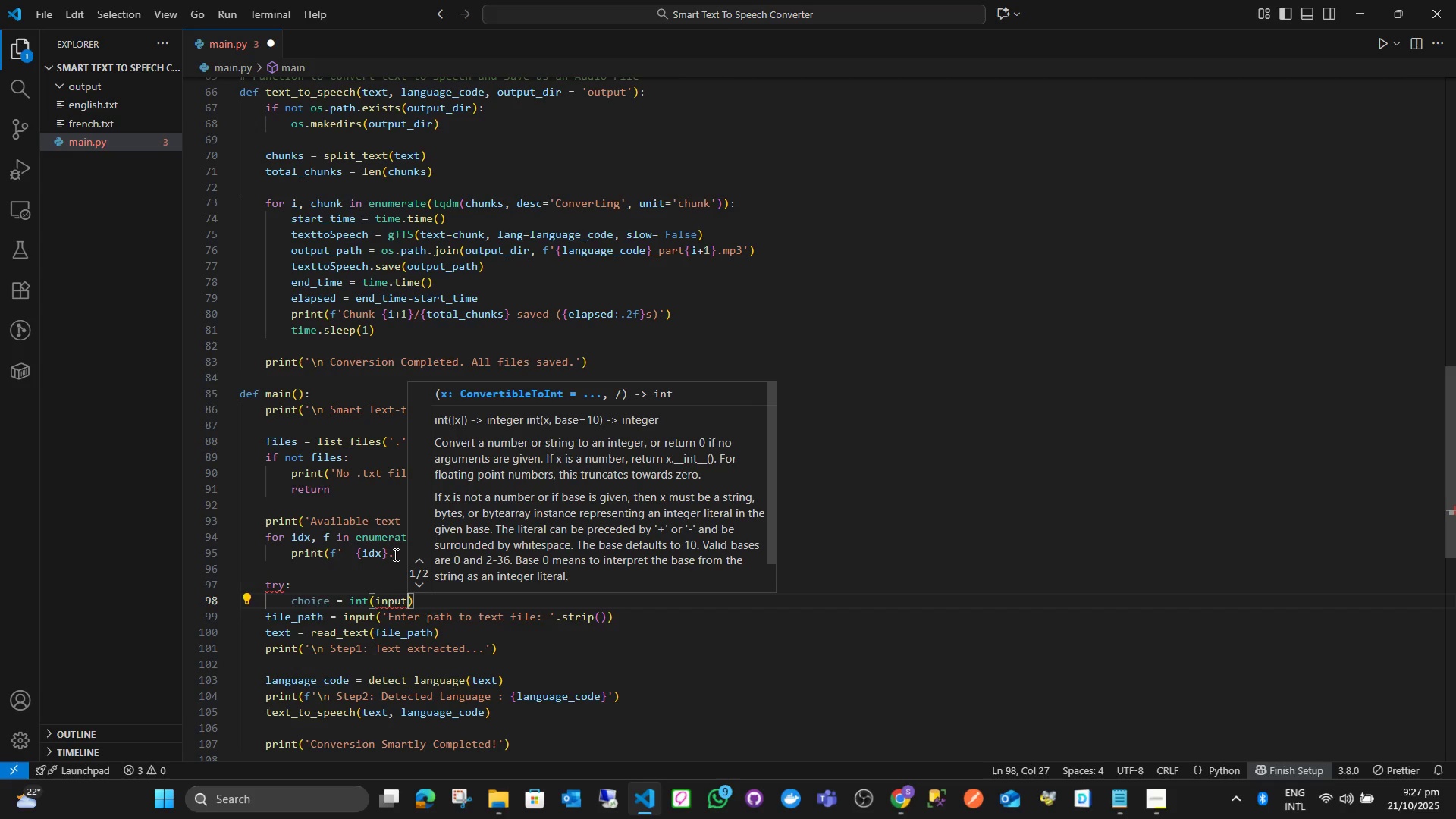 
key(Quote)
 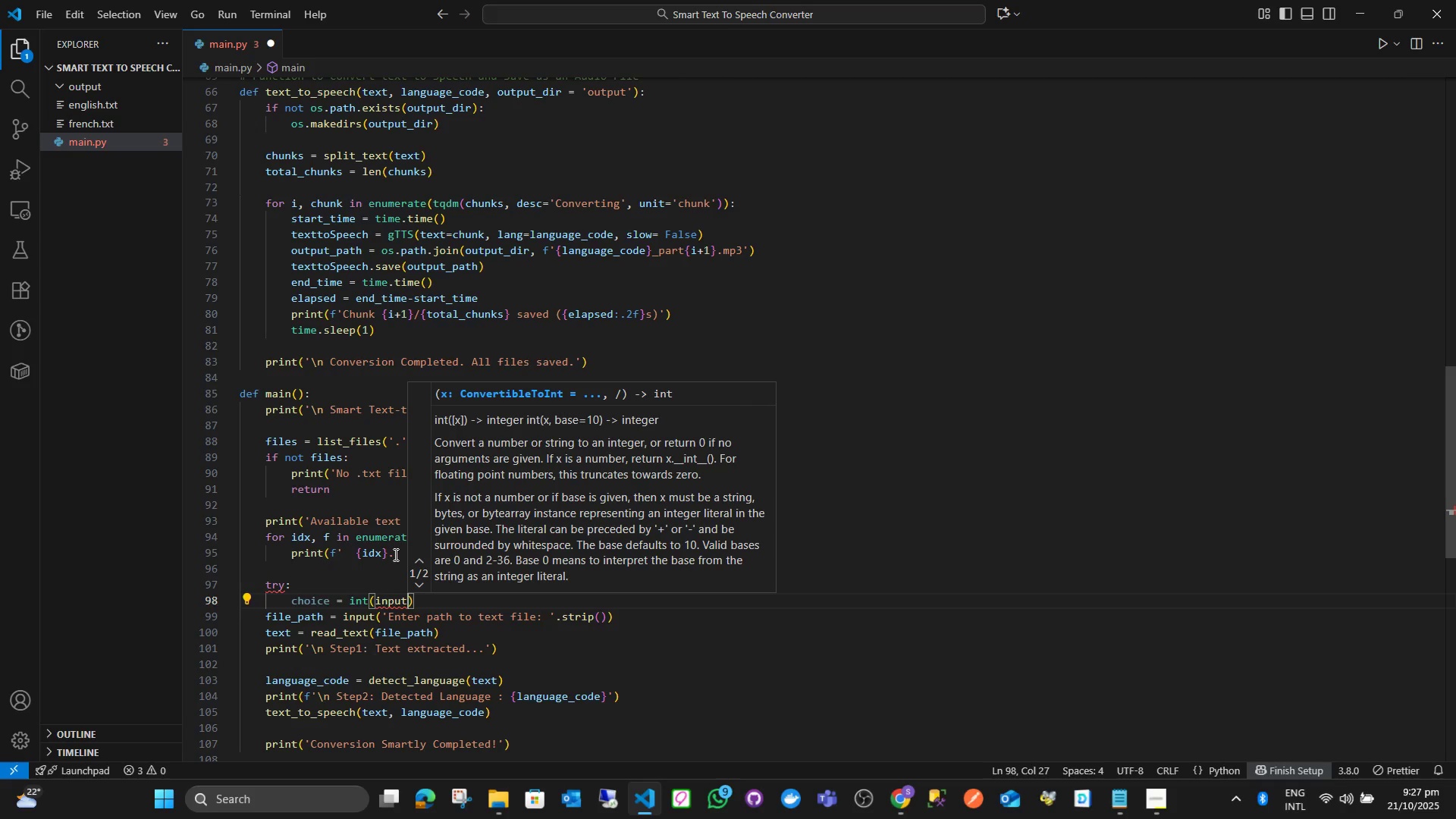 
key(Quote)
 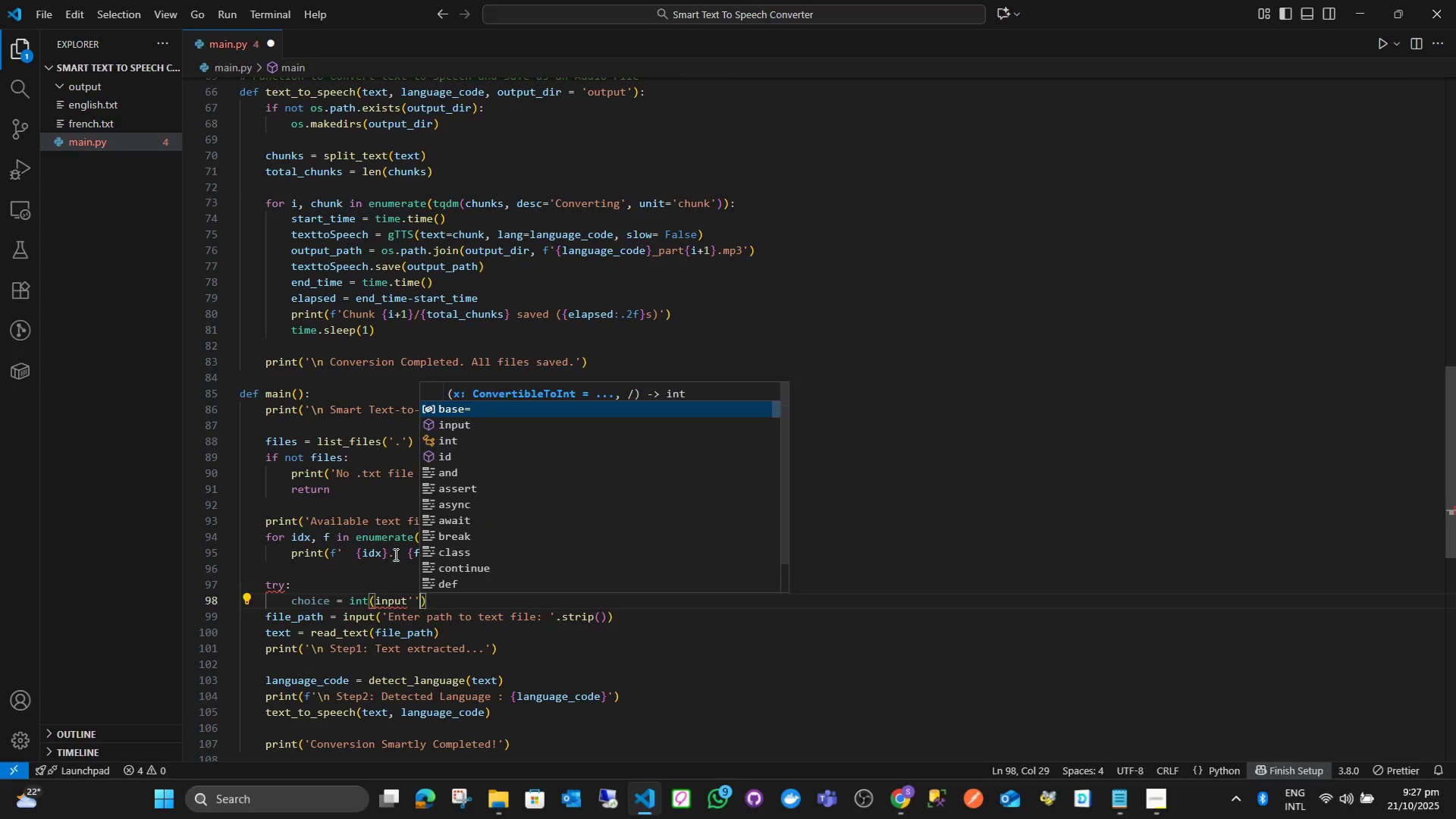 
key(Backspace)
 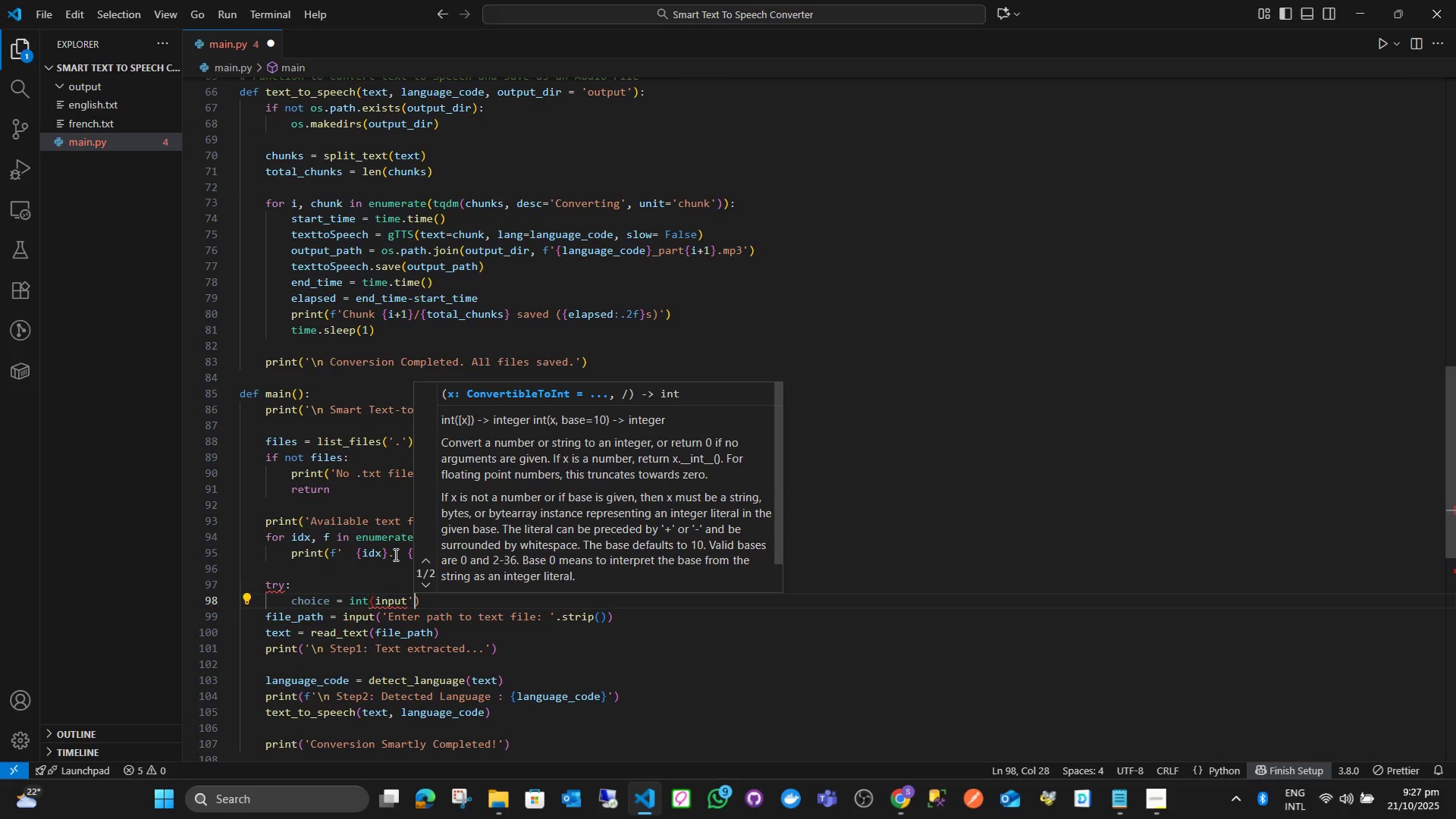 
key(Backspace)
 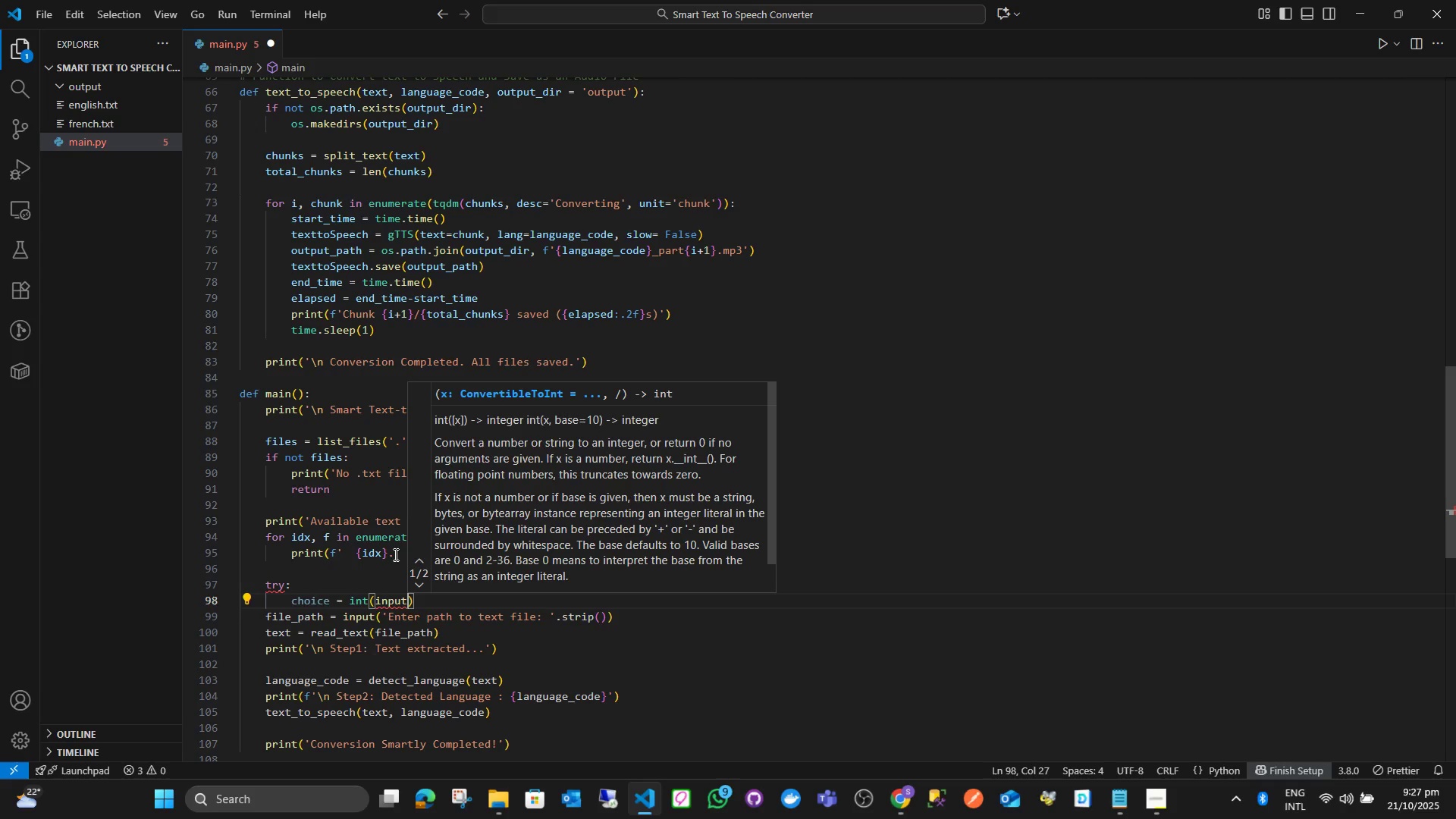 
key(Shift+9)
 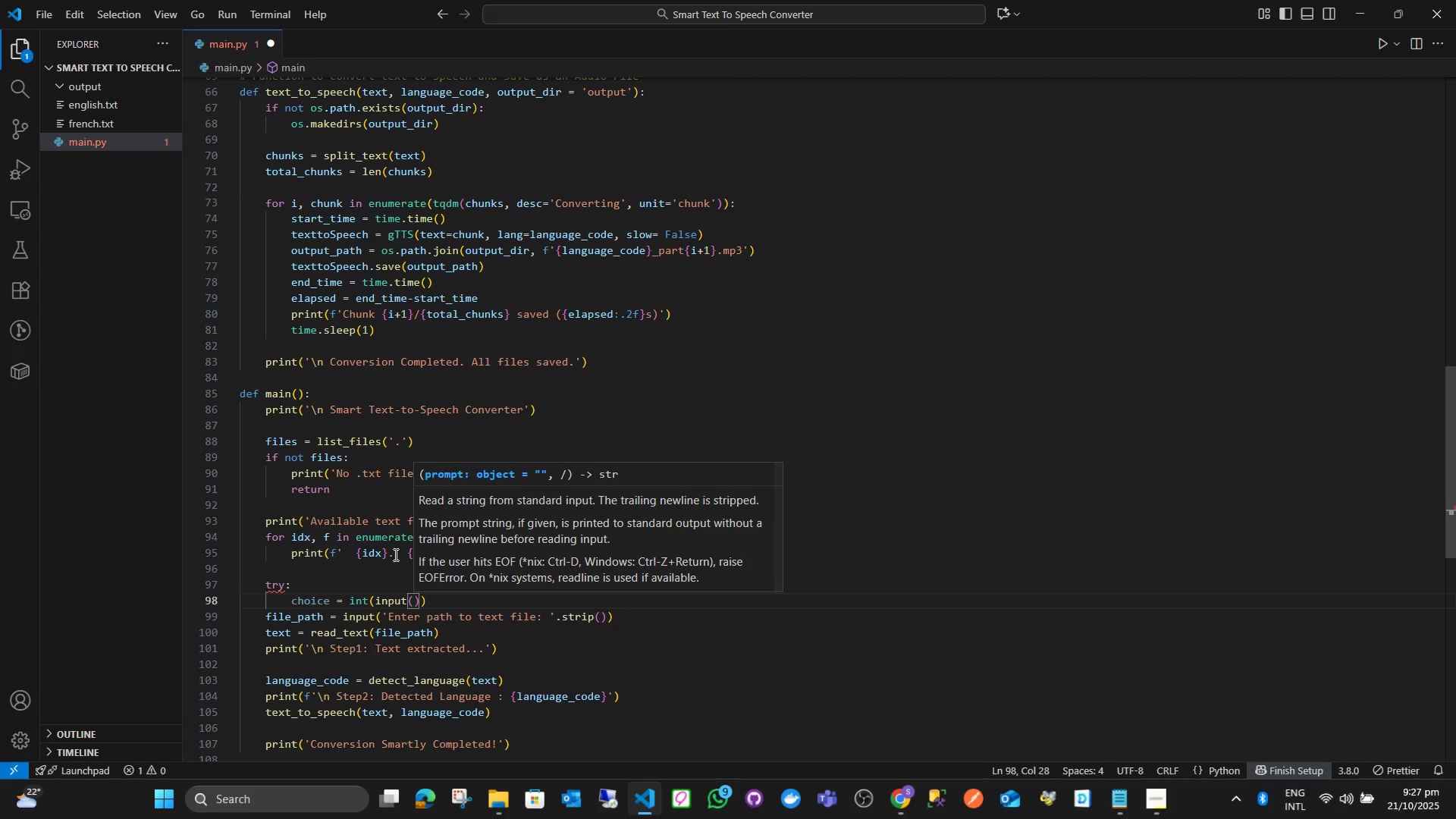 
key(Quote)
 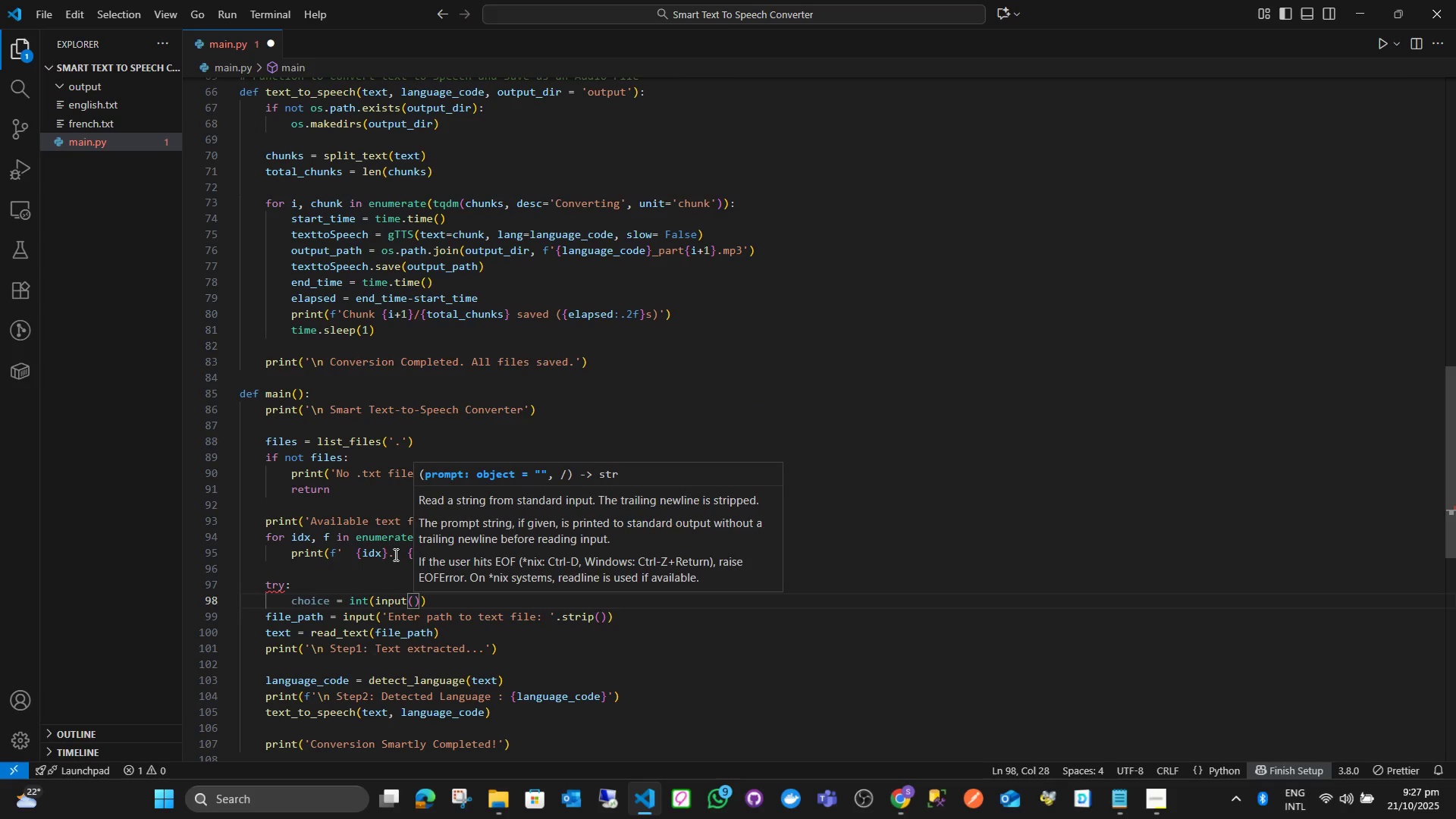 
key(Quote)
 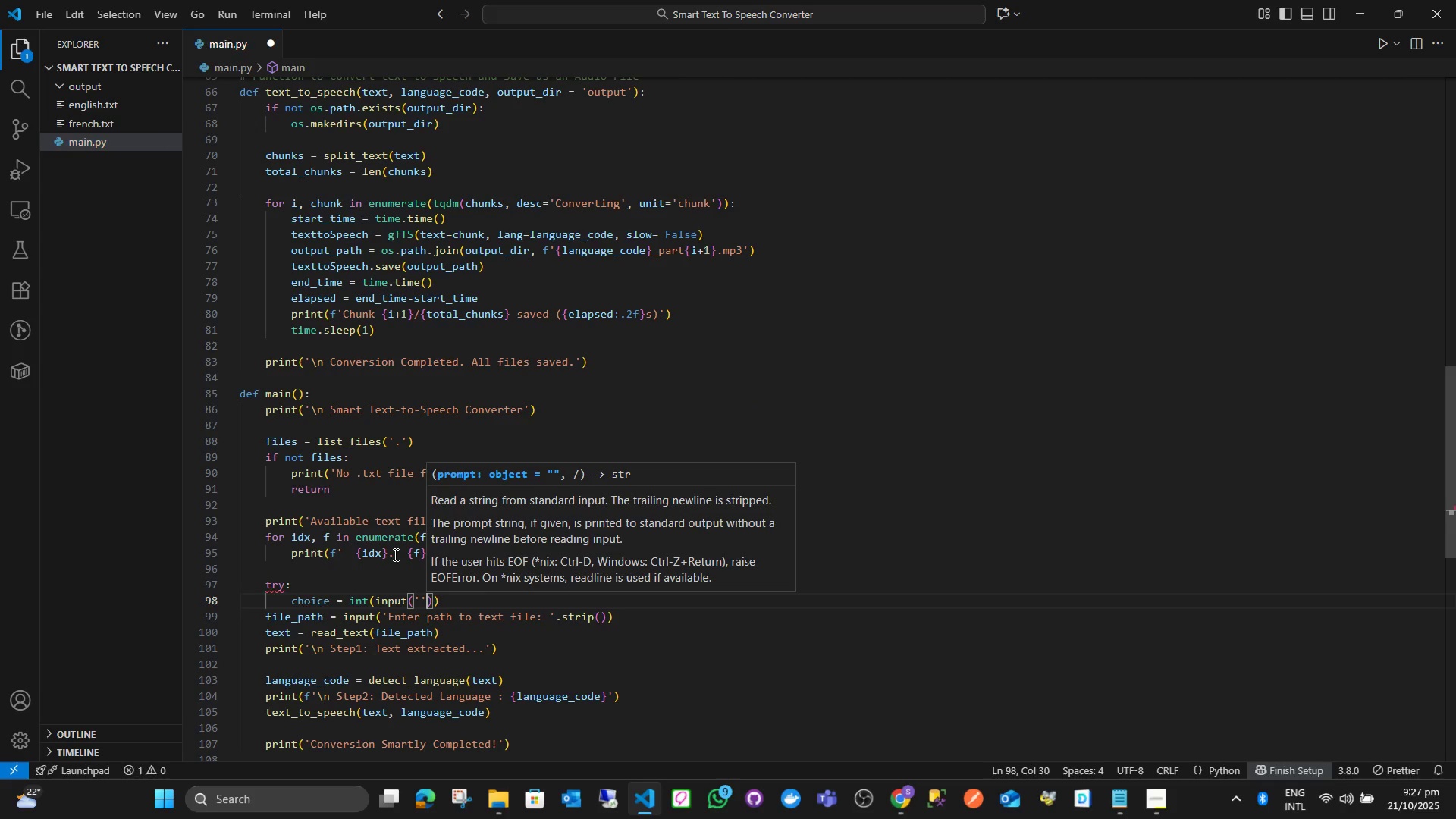 
key(ArrowLeft)
 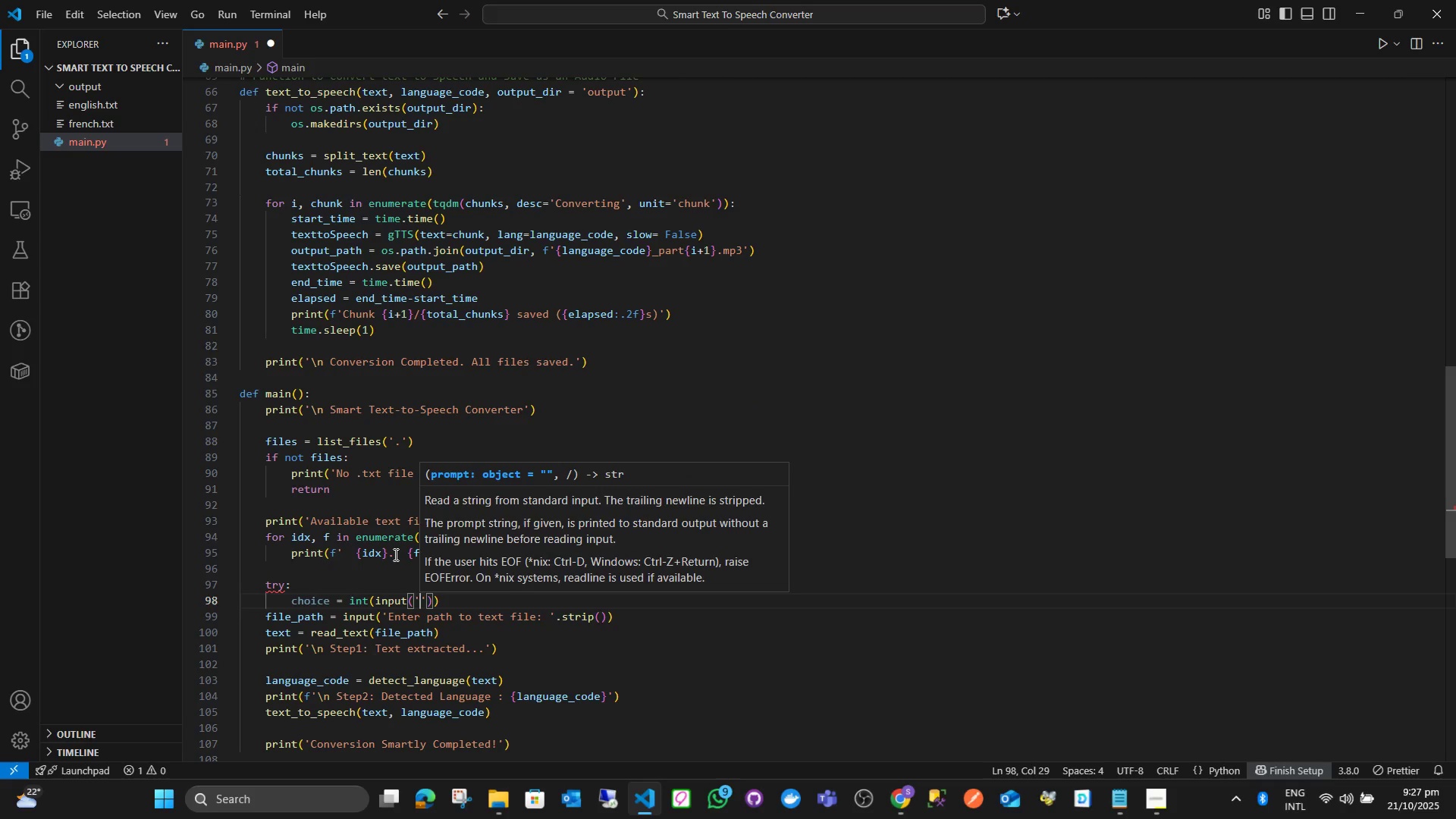 
key(ArrowLeft)
 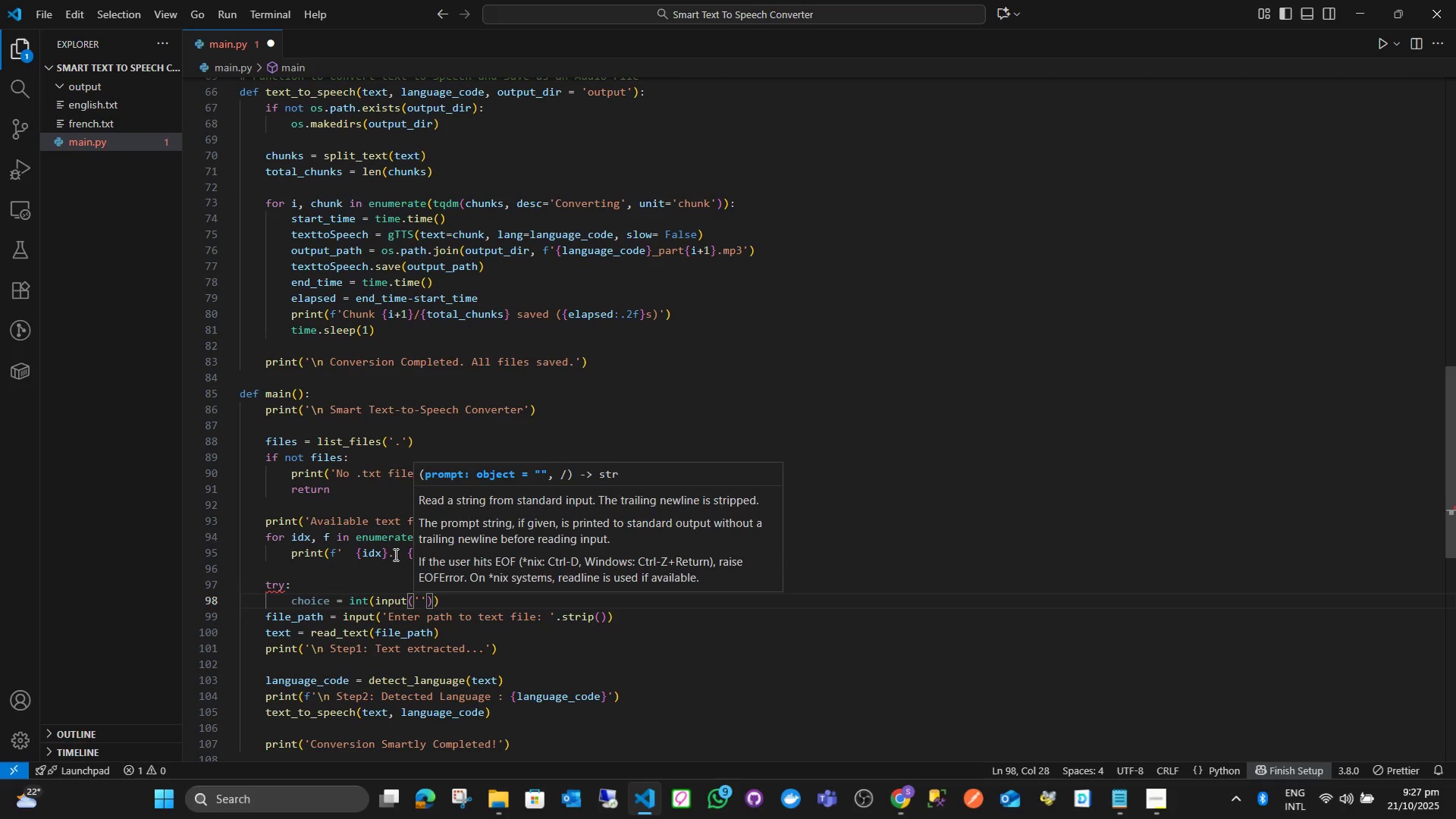 
key(F)
 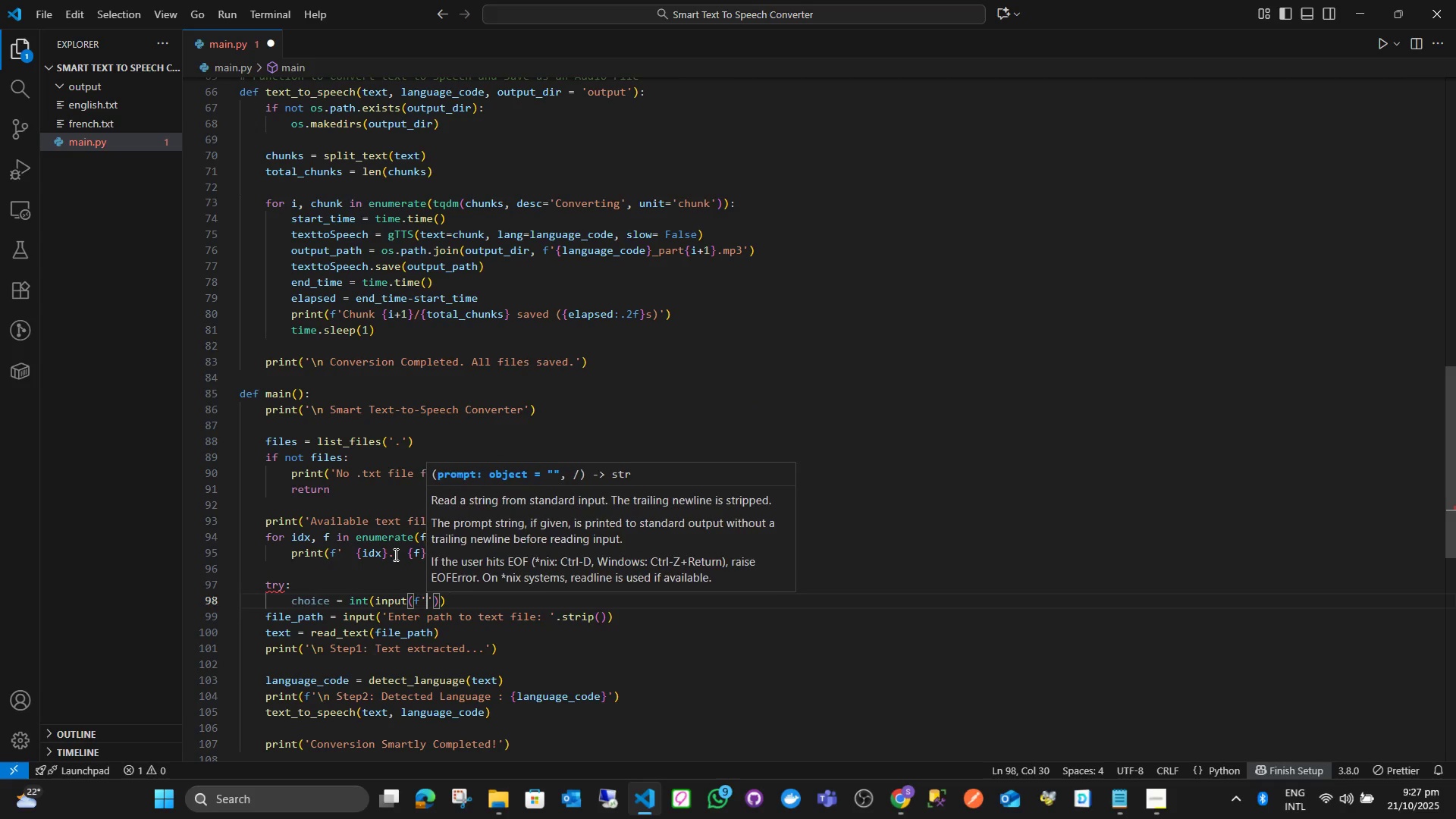 
key(ArrowRight)
 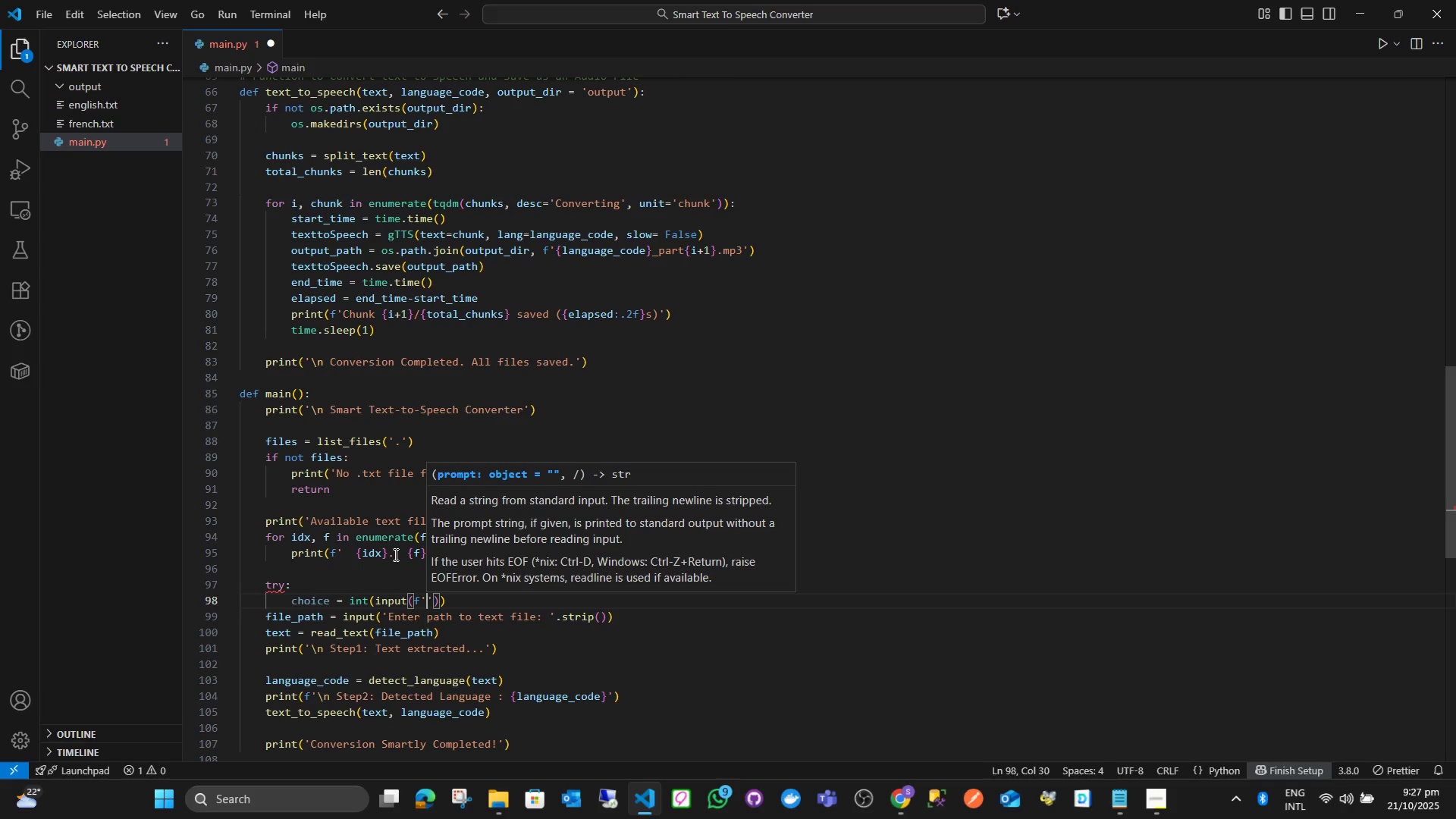 
type(\n Enter )
 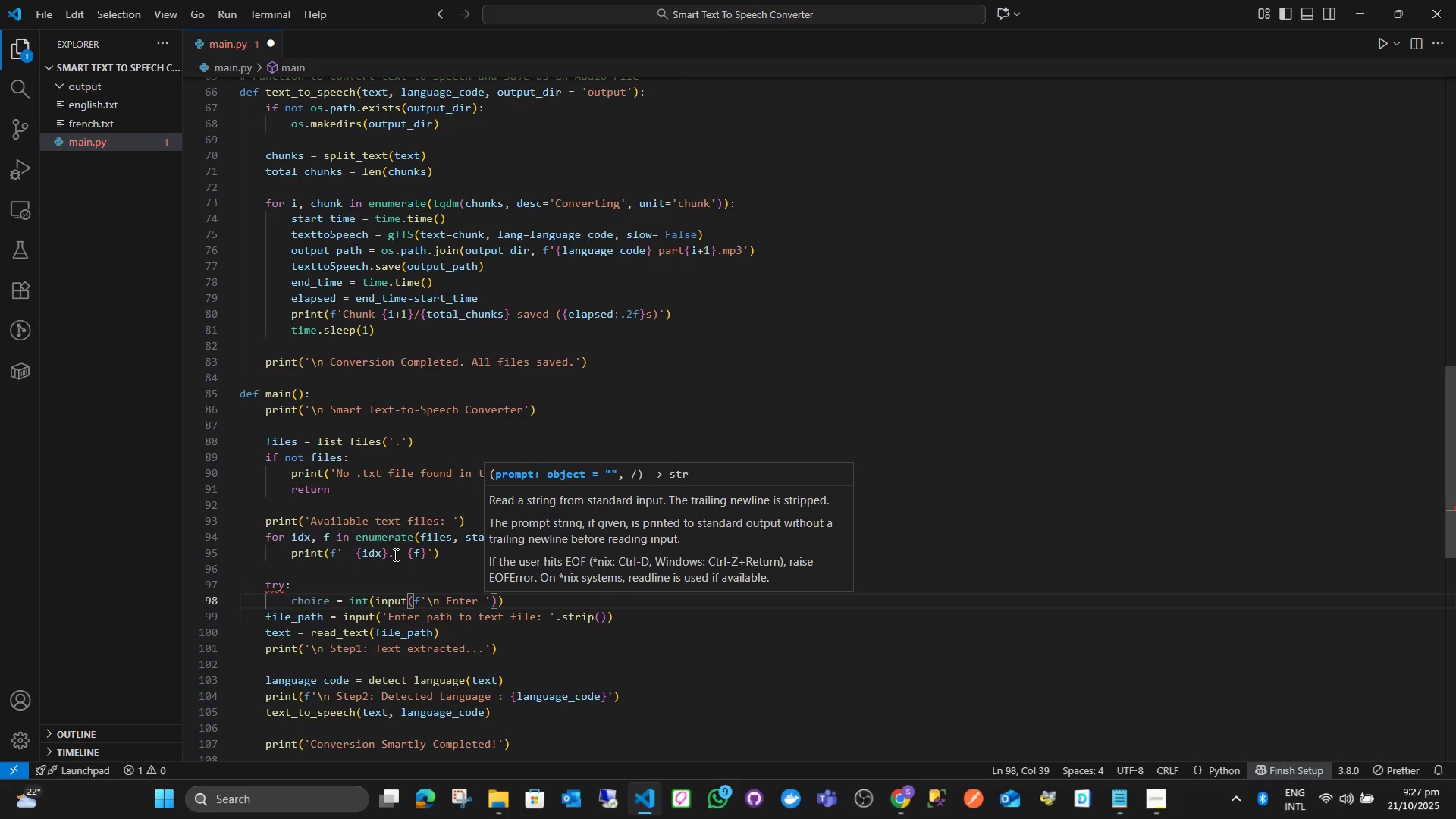 
type(file Number)
 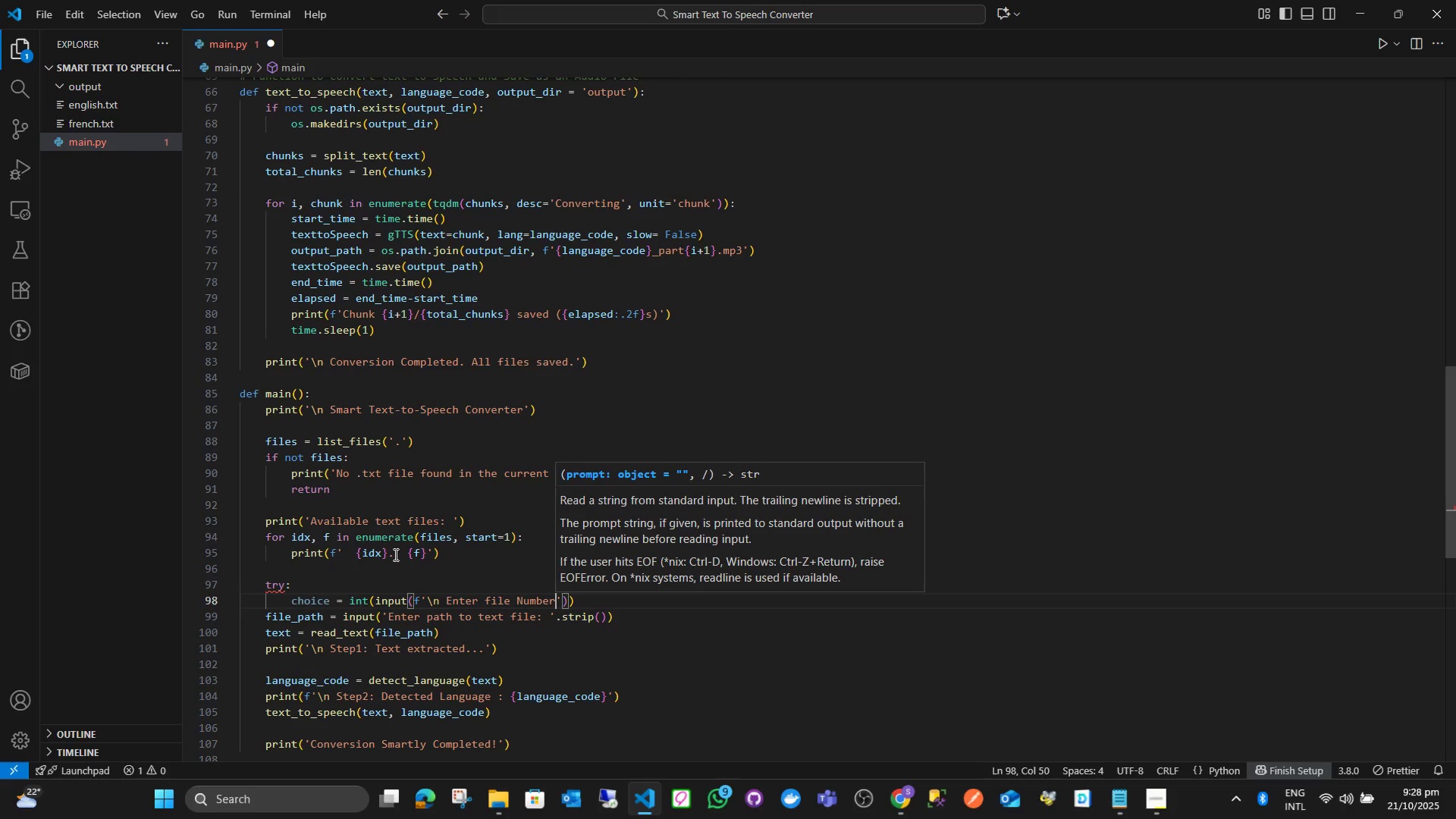 
type( (1-{len(files)
 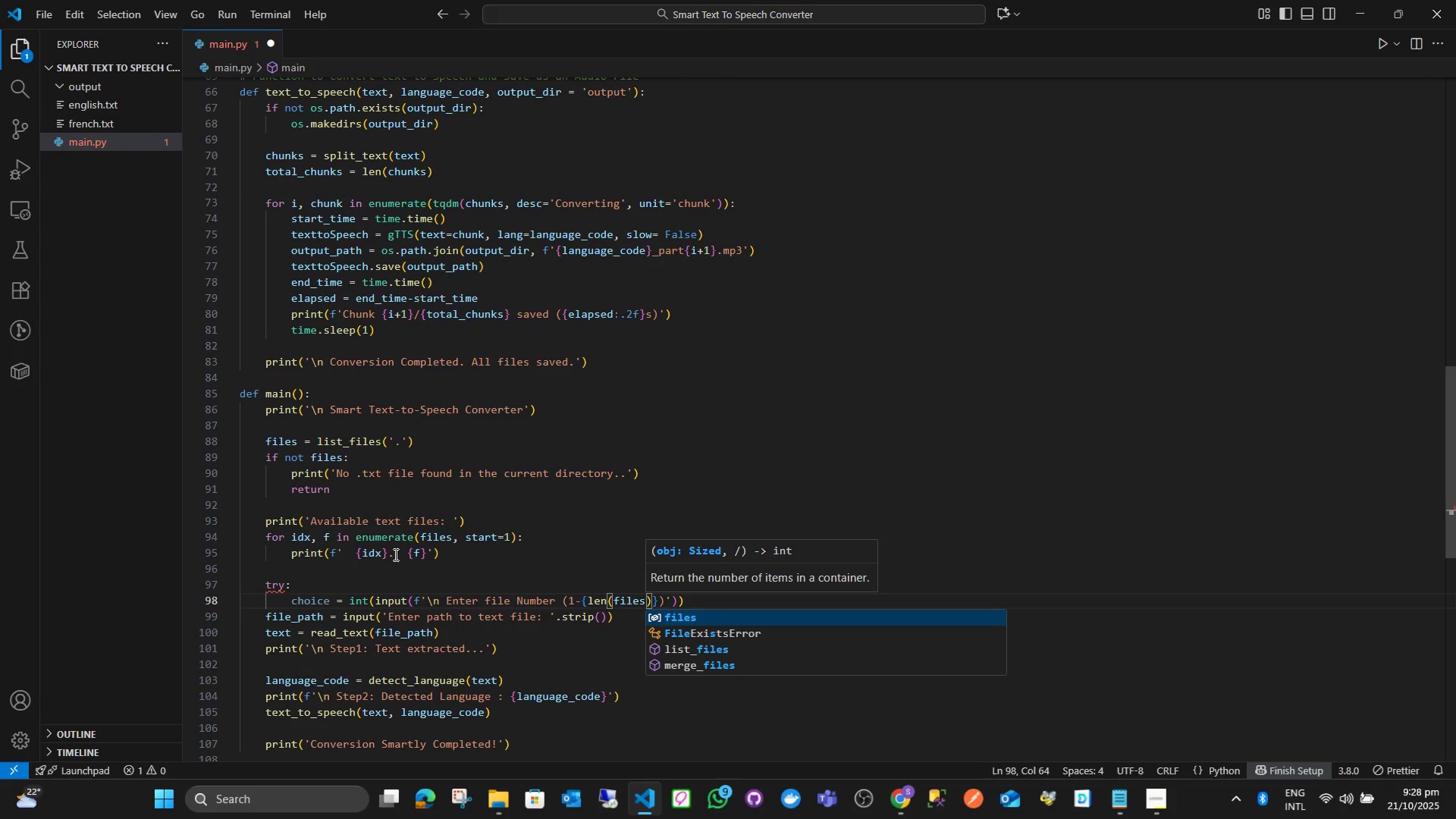 
key(ArrowRight)
 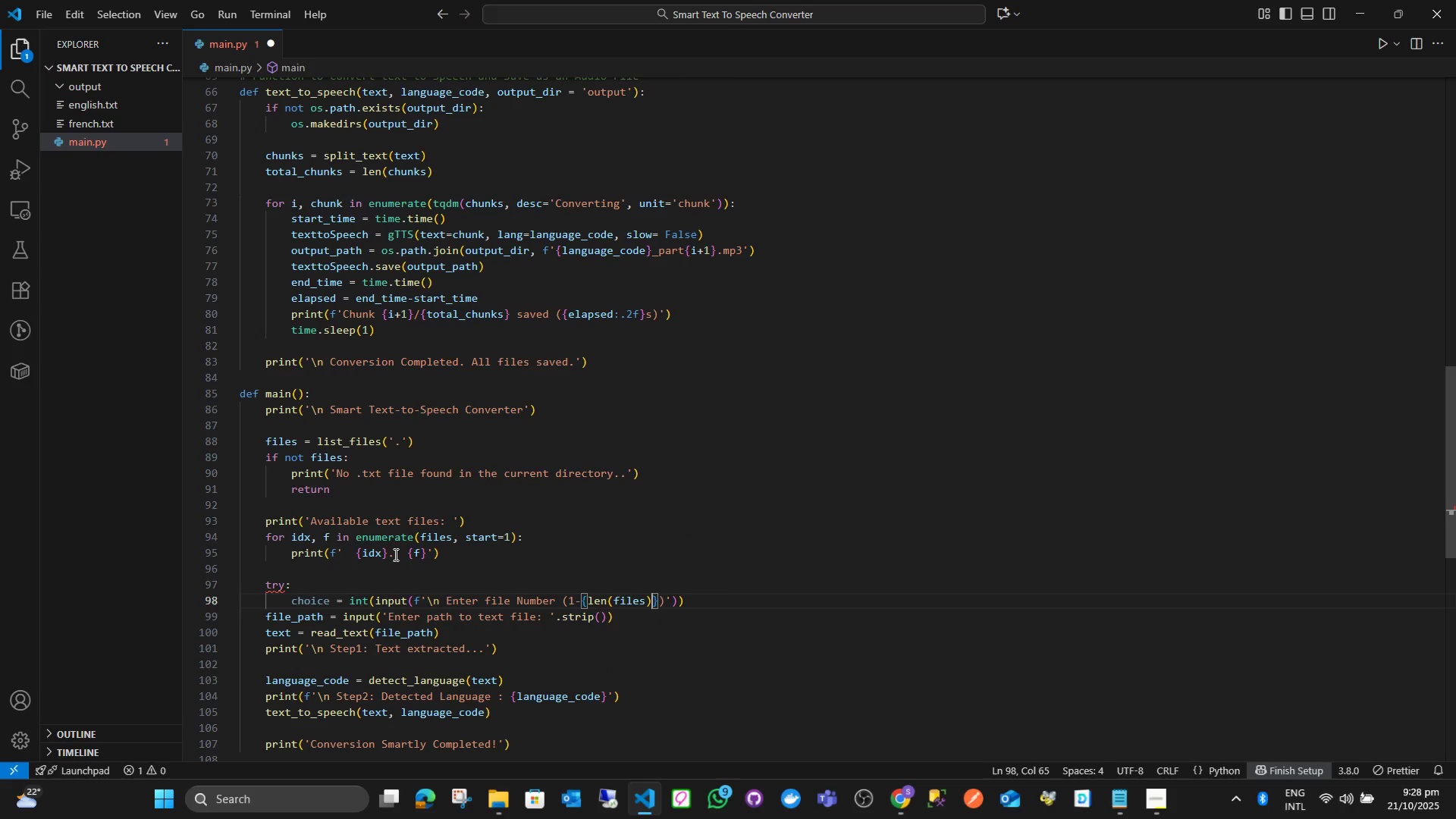 
key(ArrowRight)
 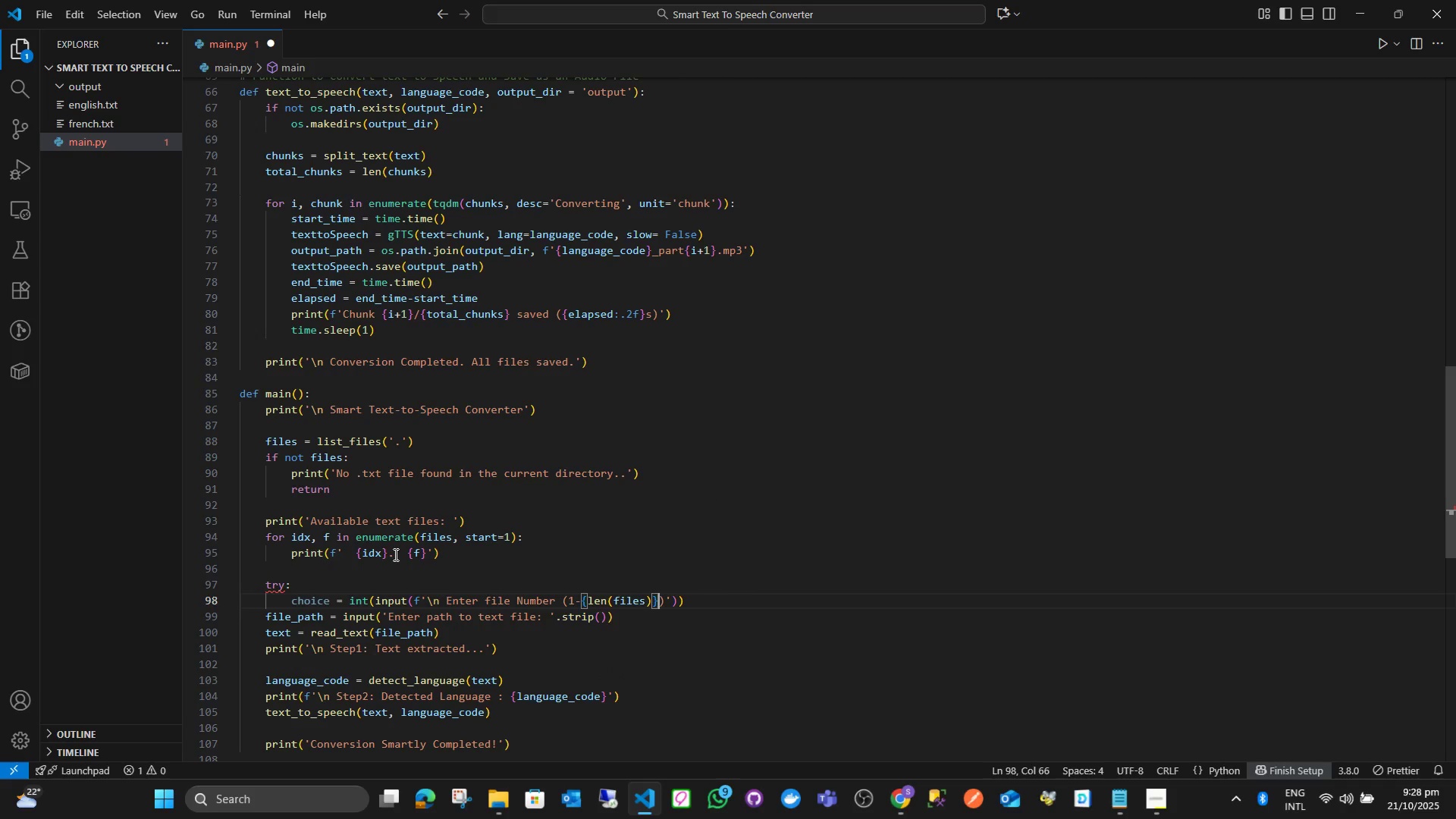 
key(ArrowRight)
 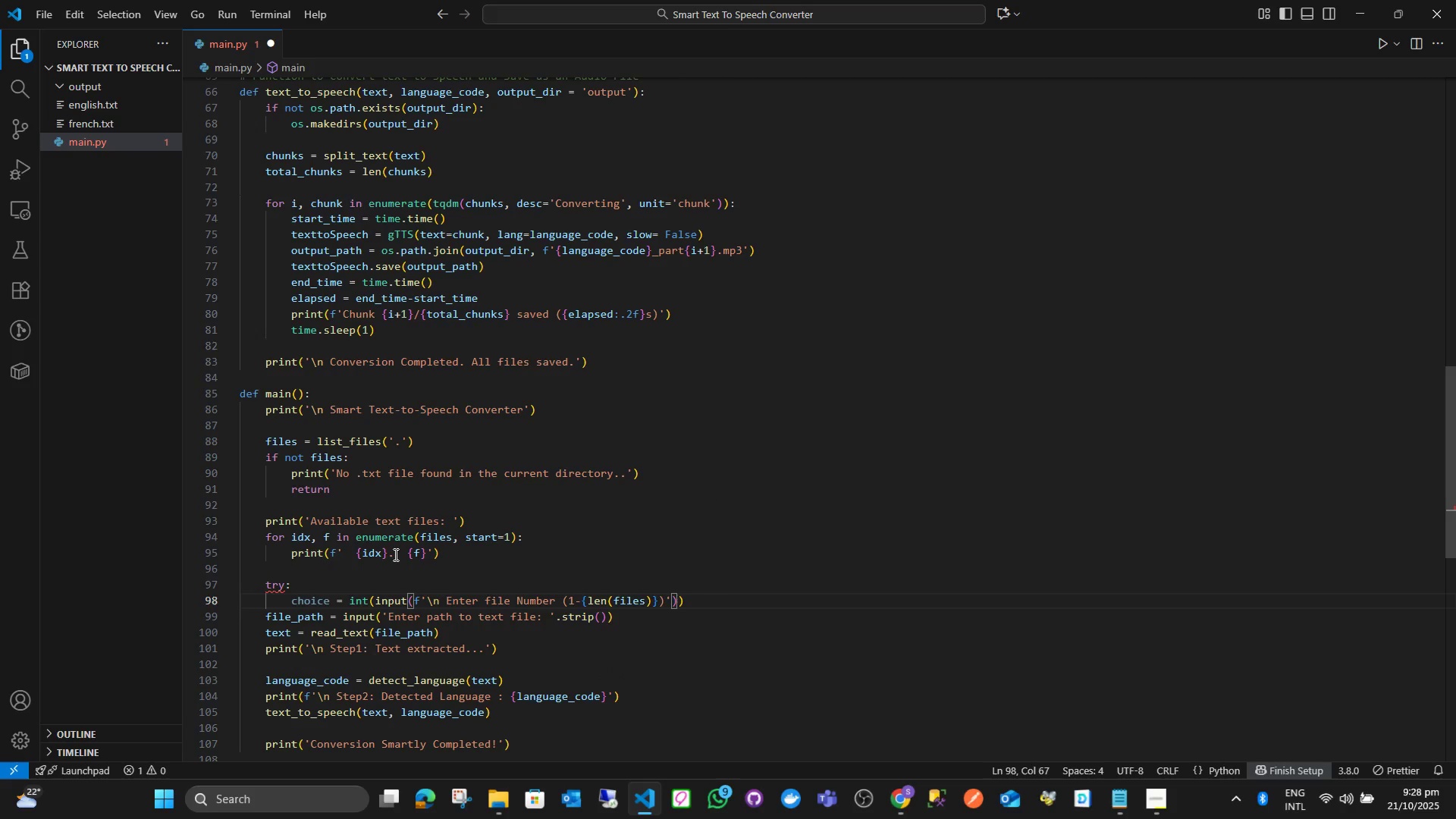 
key(Space)
 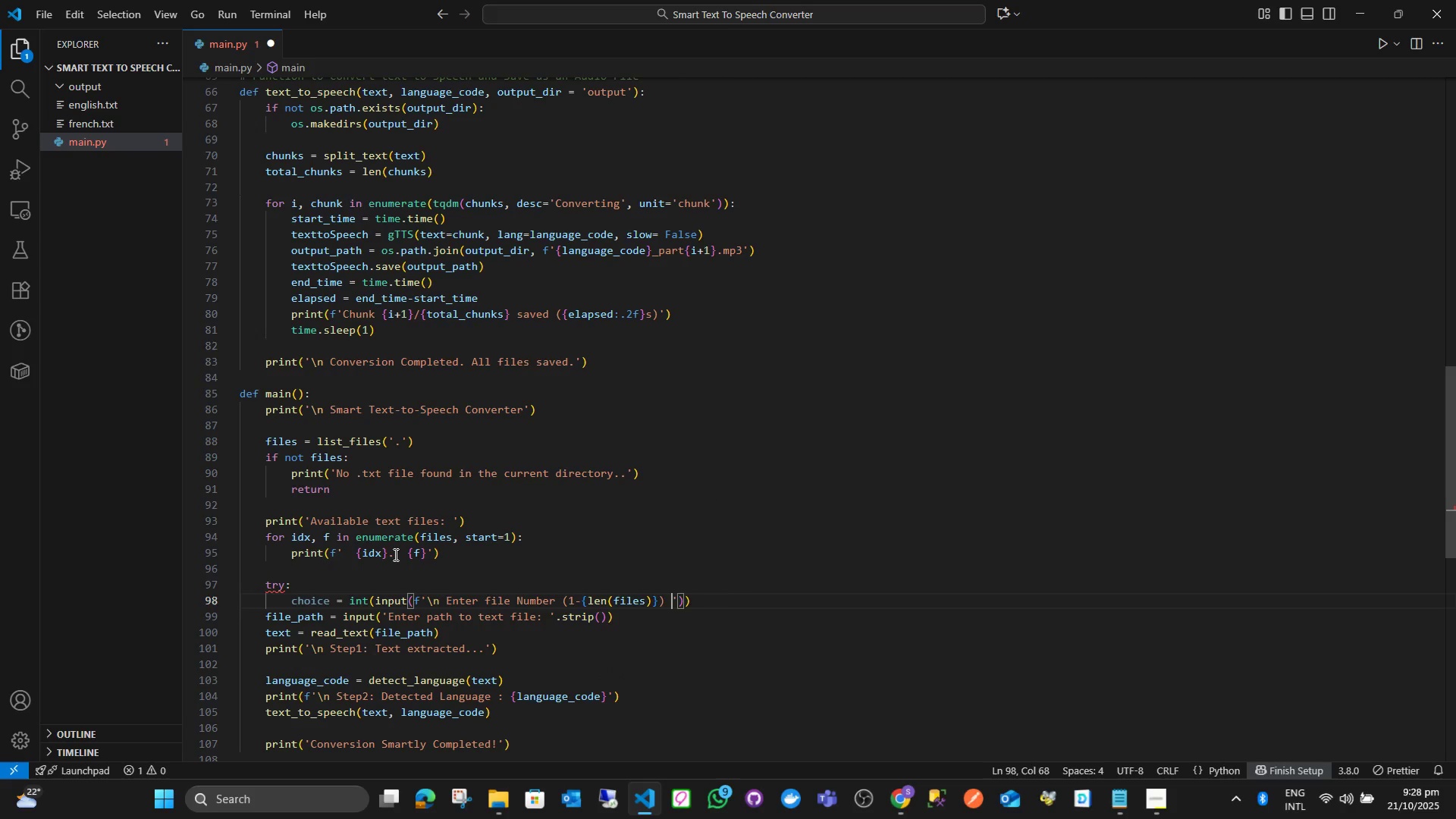 
key(Shift+Semicolon)
 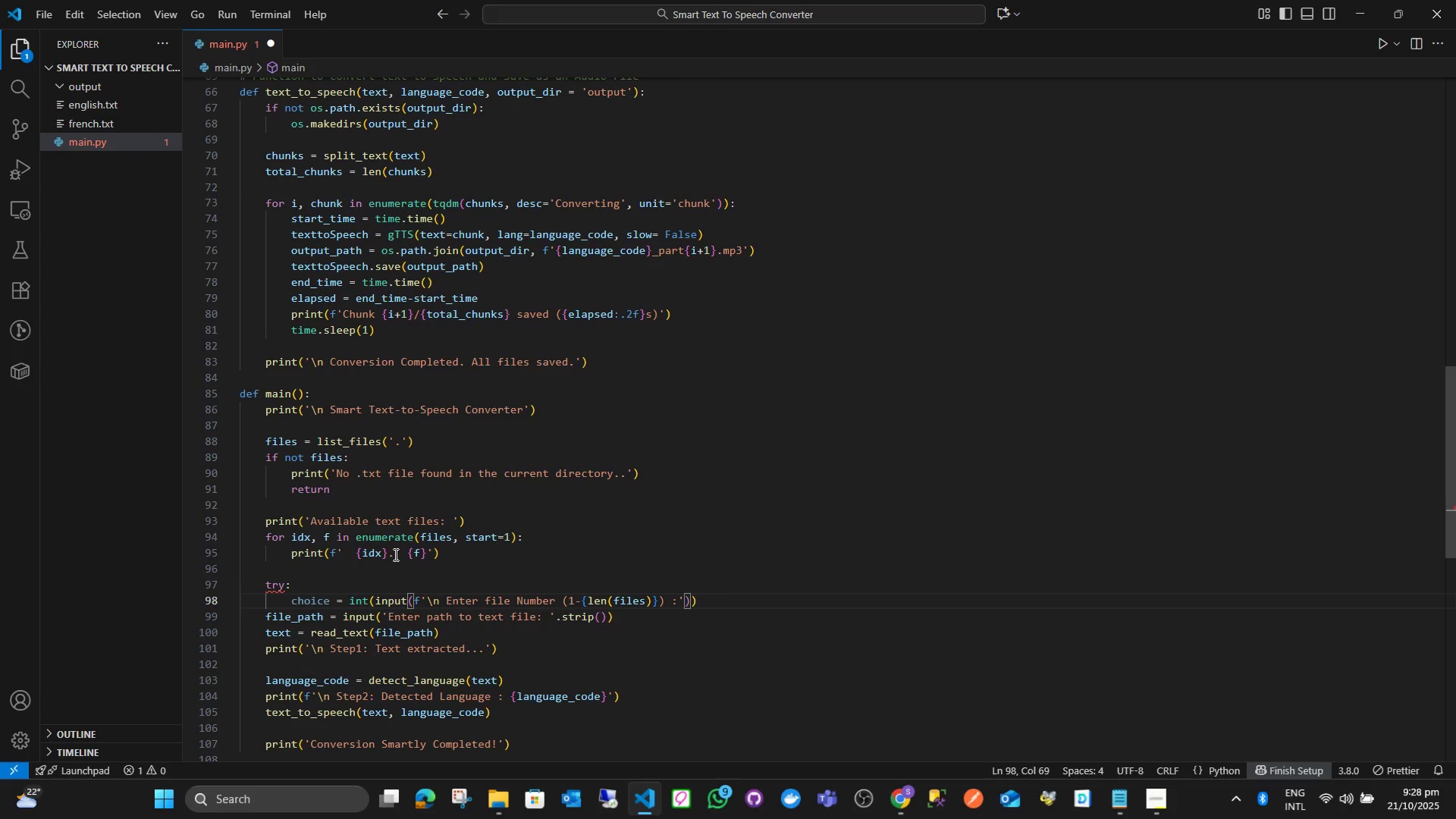 
key(ArrowRight)
 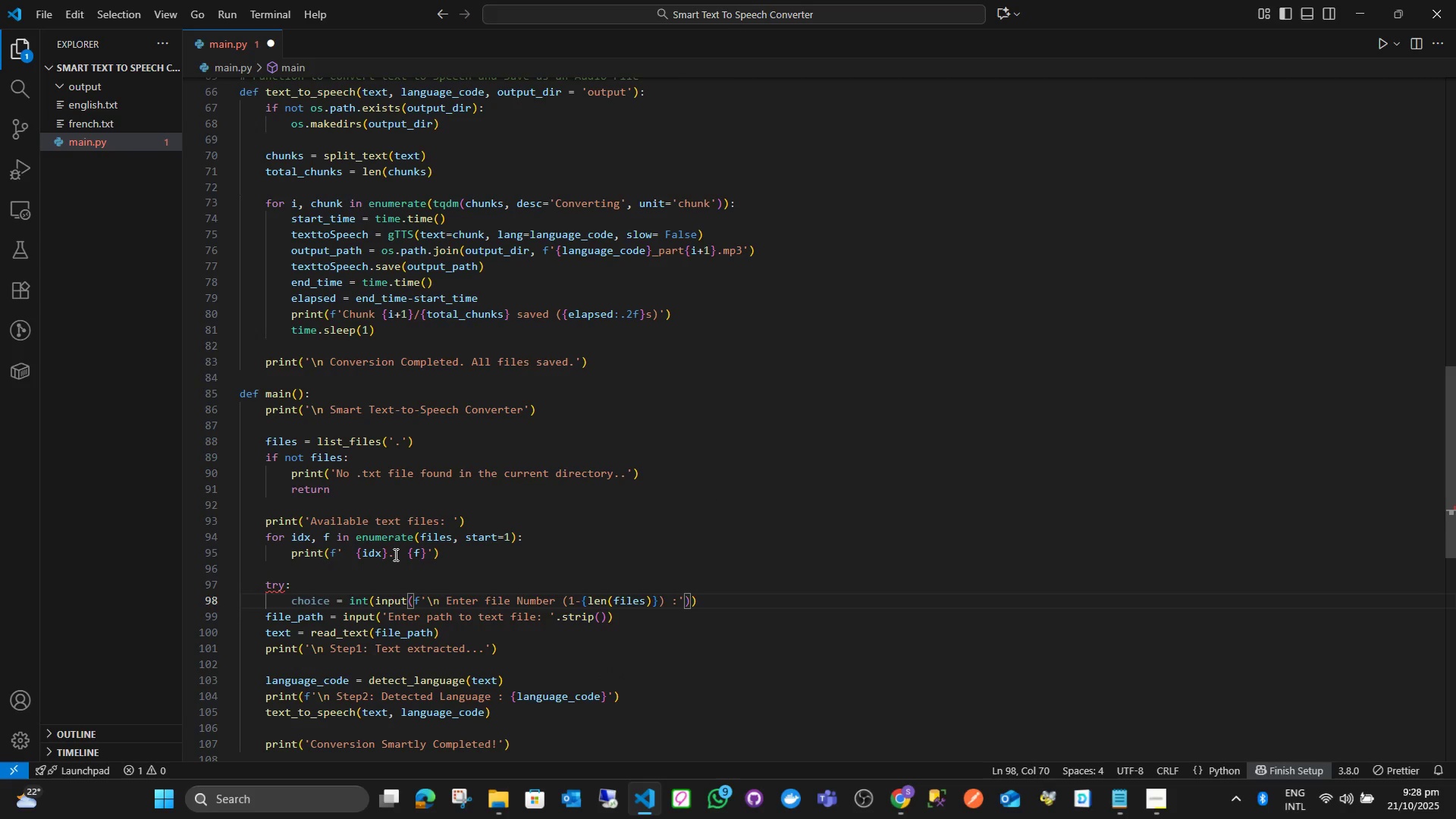 
key(ArrowRight)
 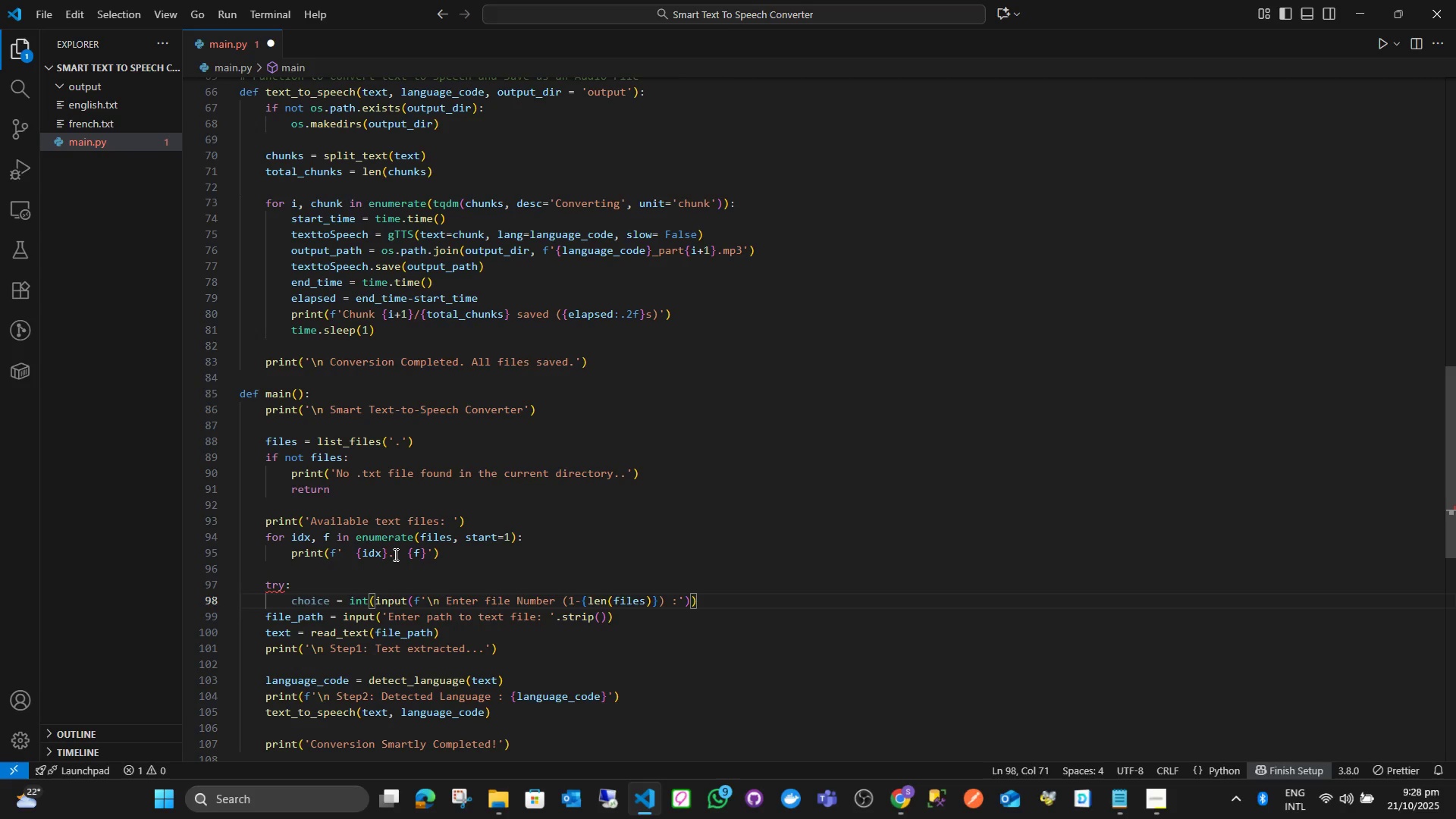 
type(.strip()
 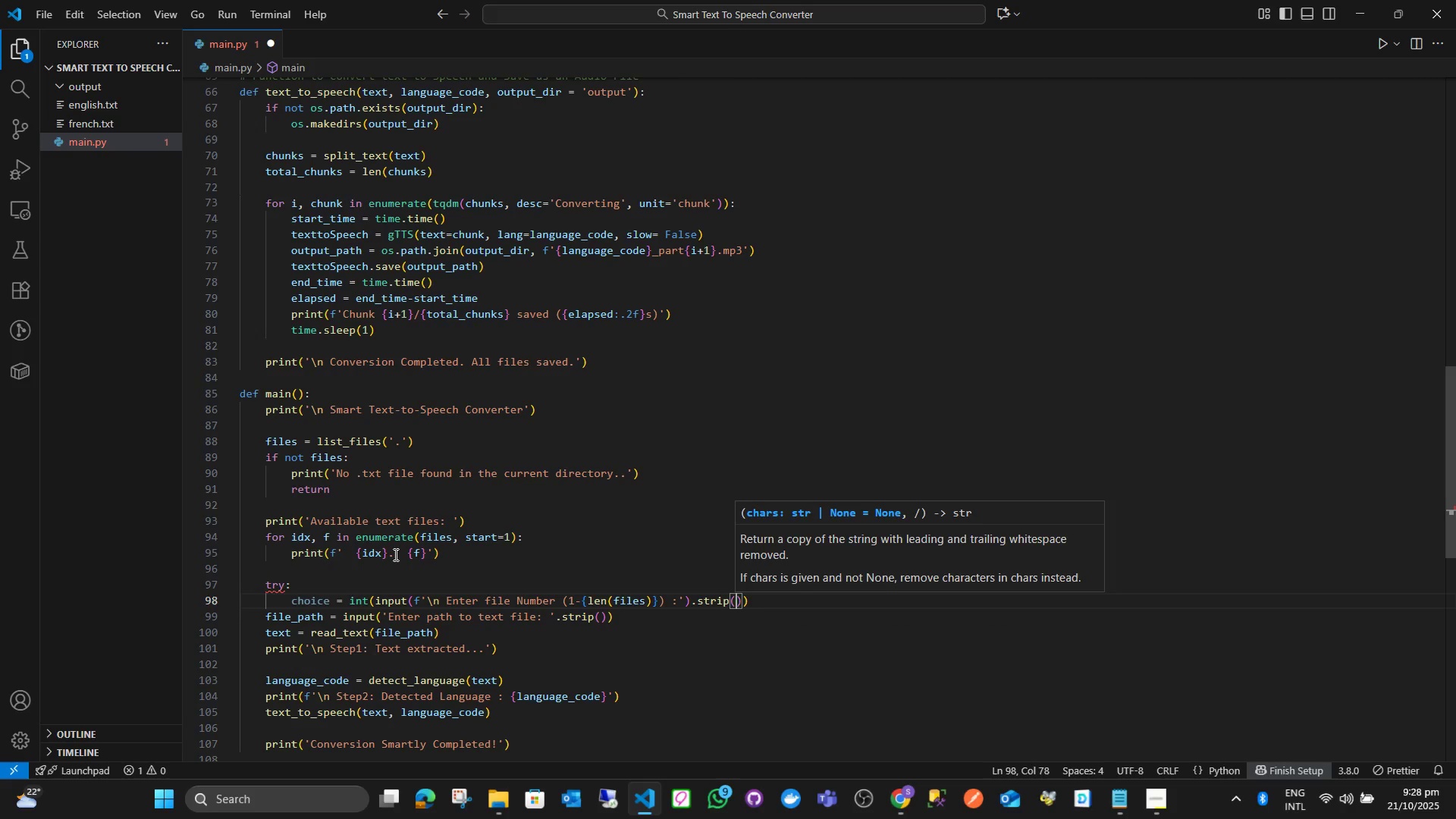 
key(ArrowRight)
 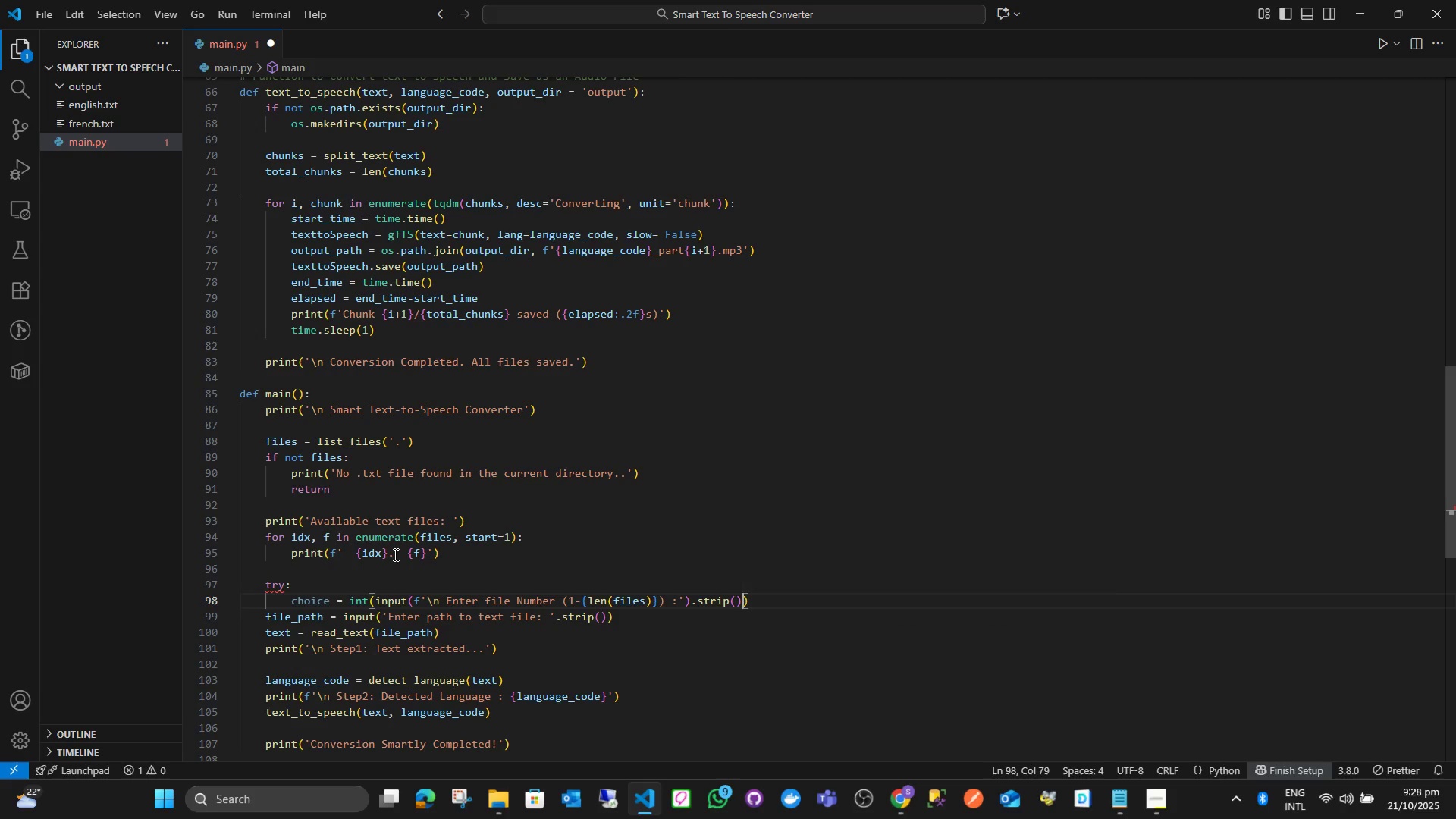 
key(ArrowRight)
 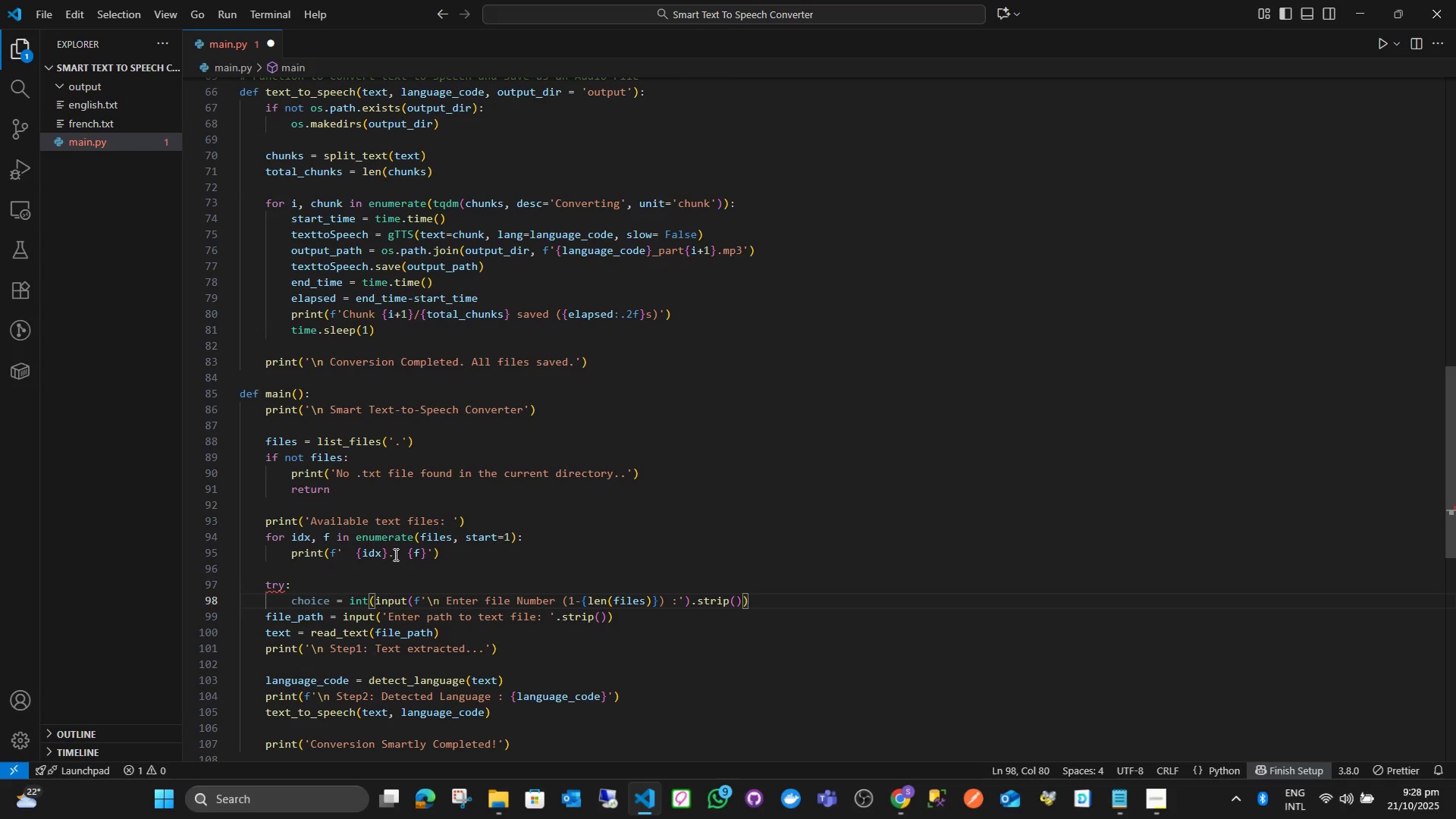 
key(Enter)
 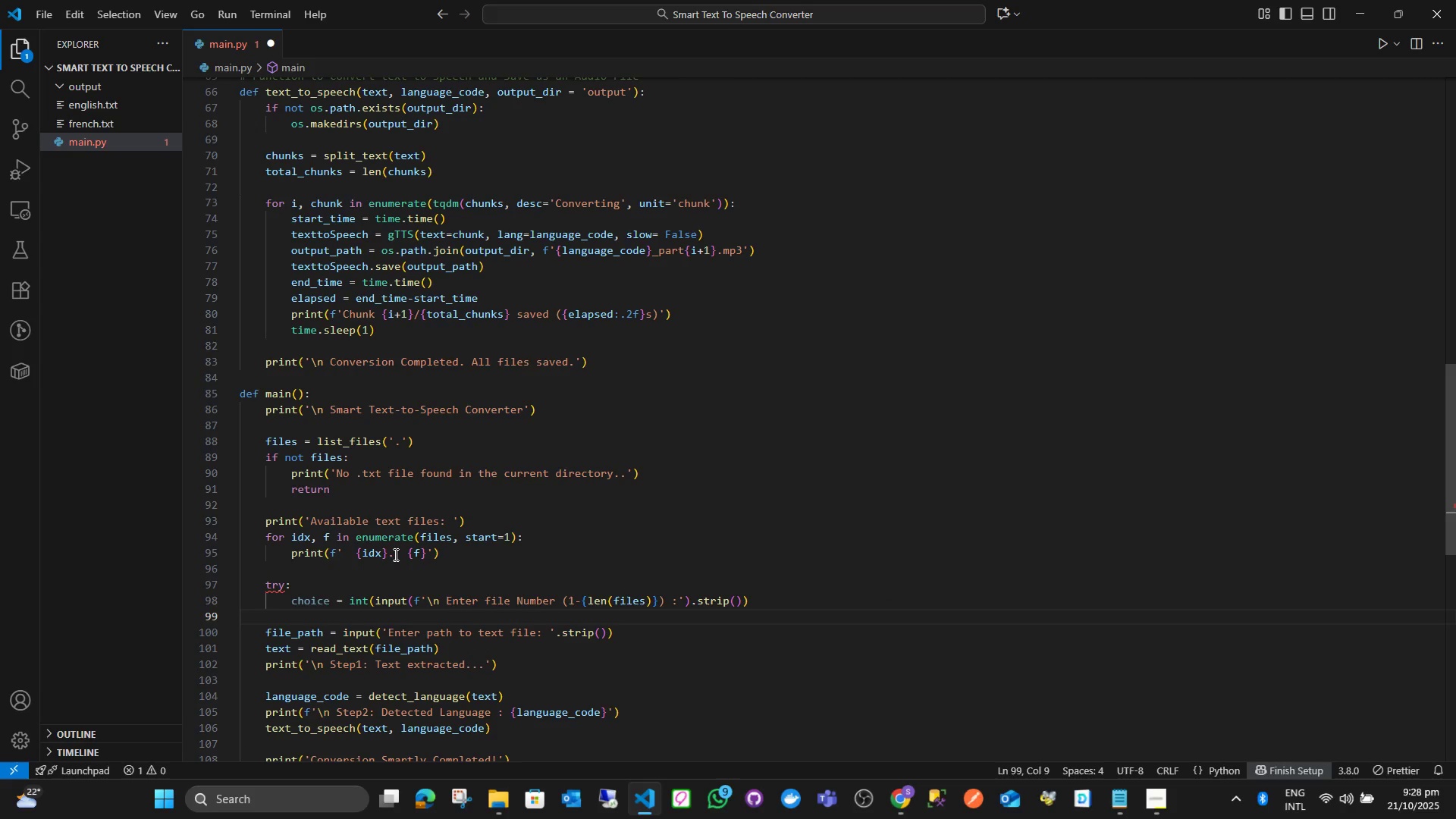 
type(file)
 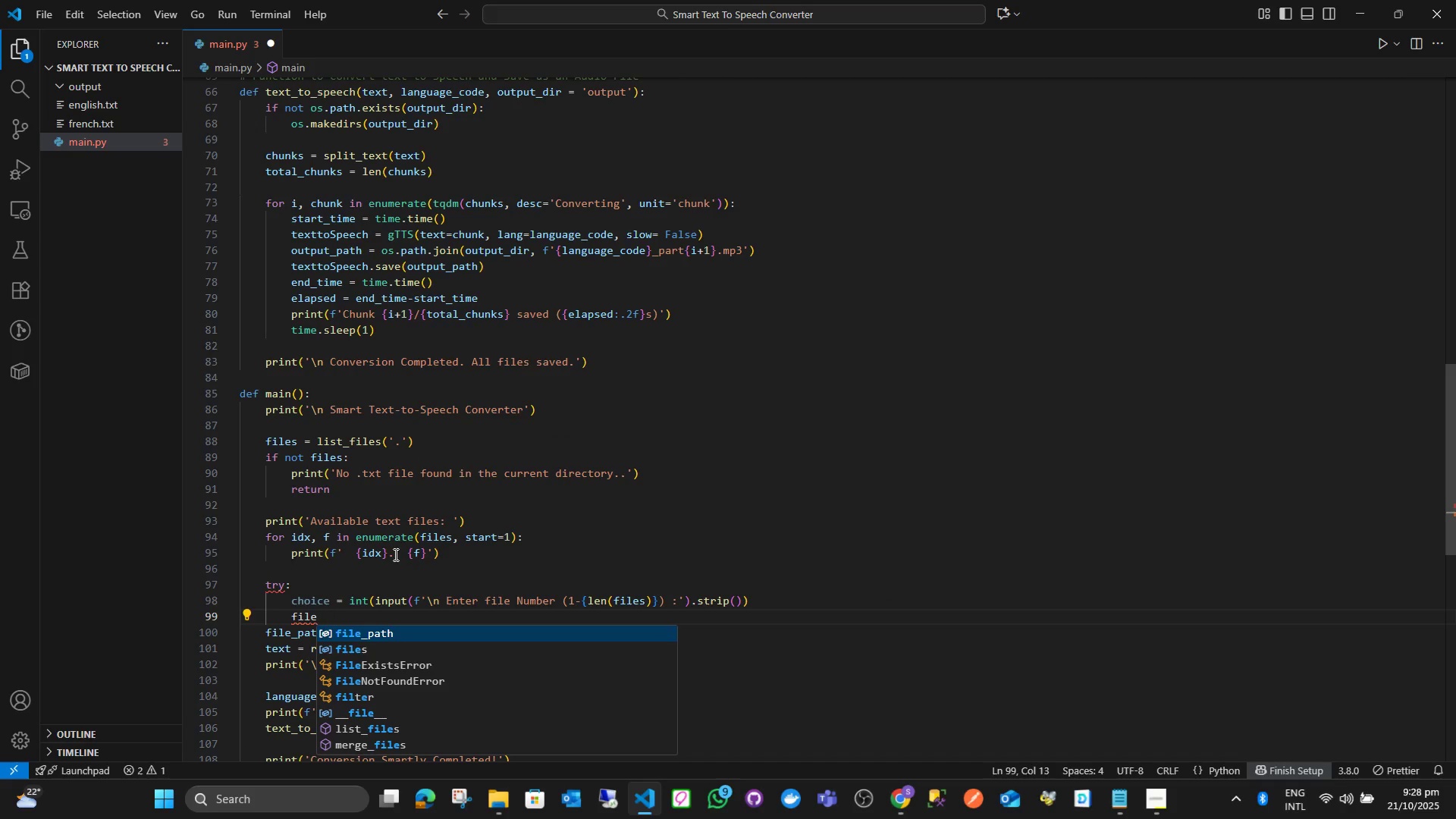 
key(Enter)
 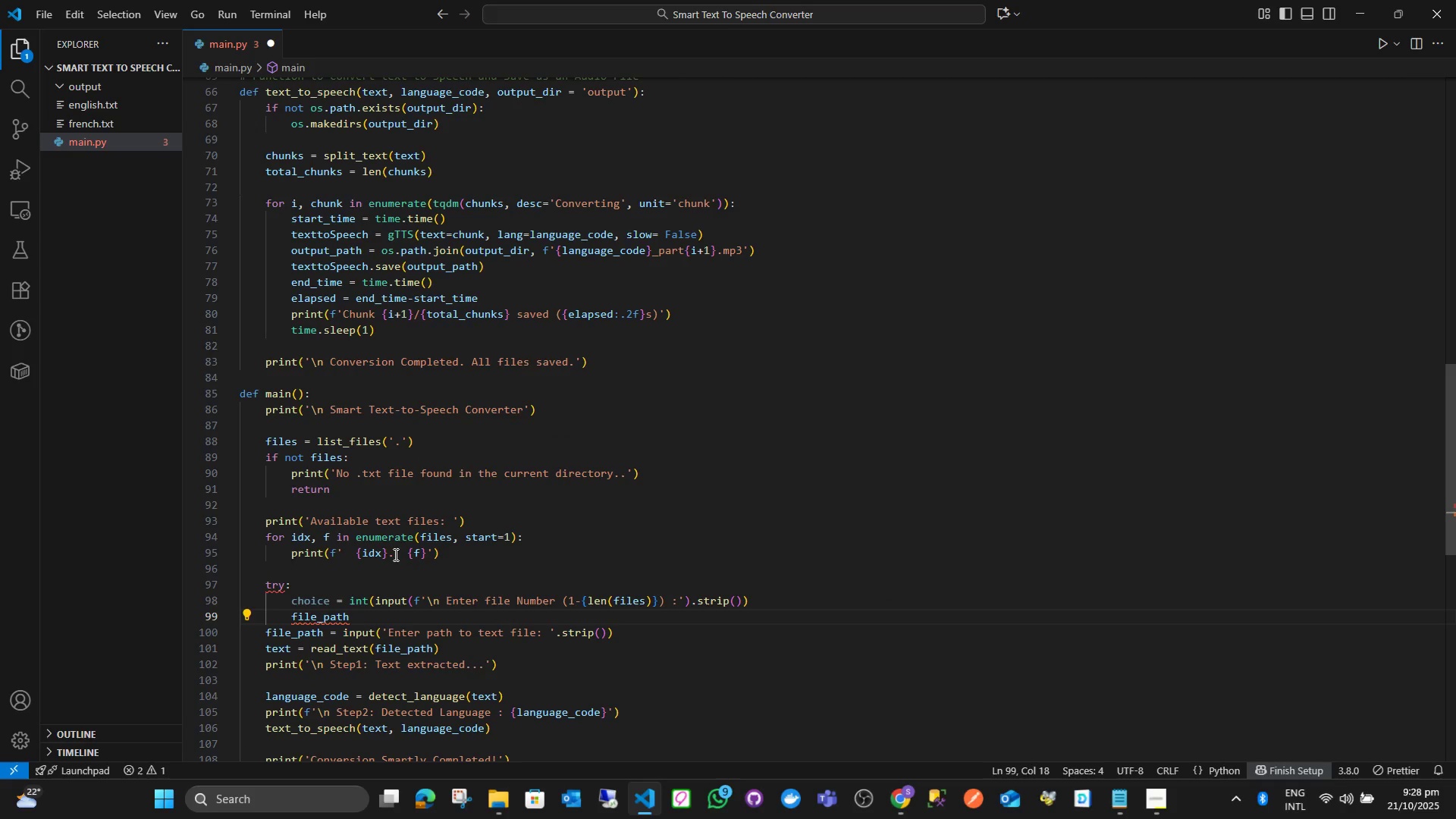 
type( = files[ch)
 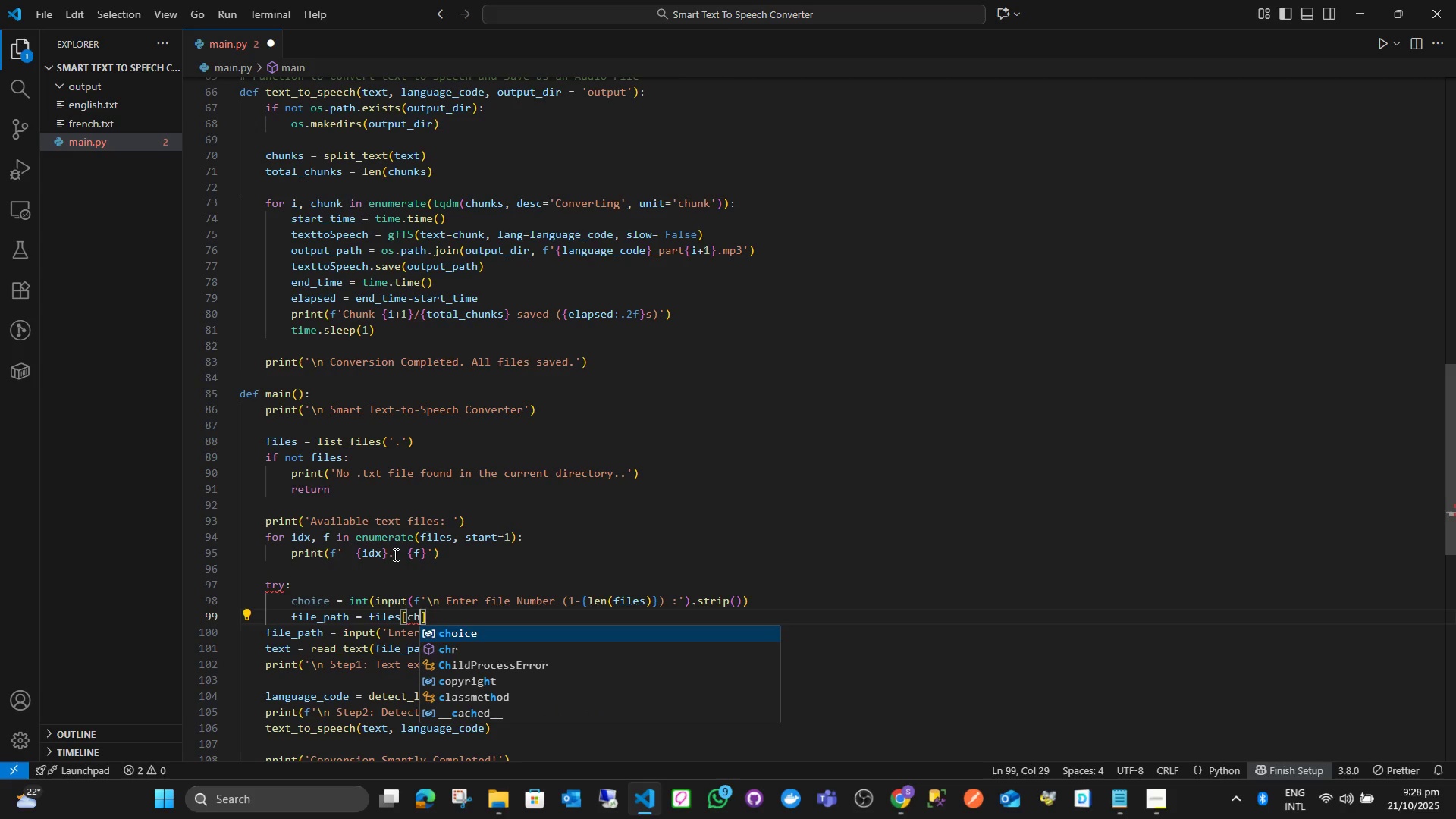 
key(Enter)
 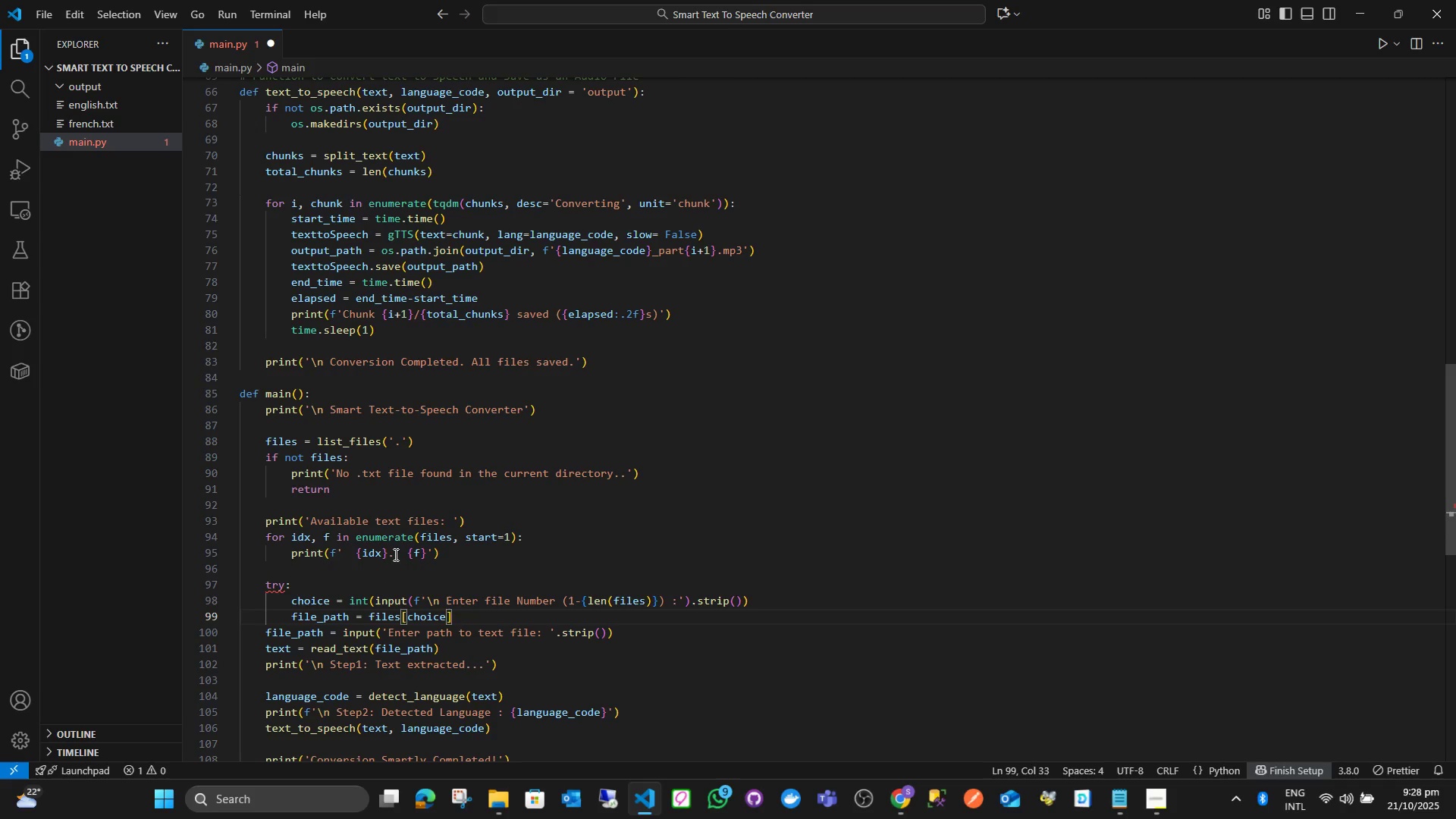 
key(Minus)
 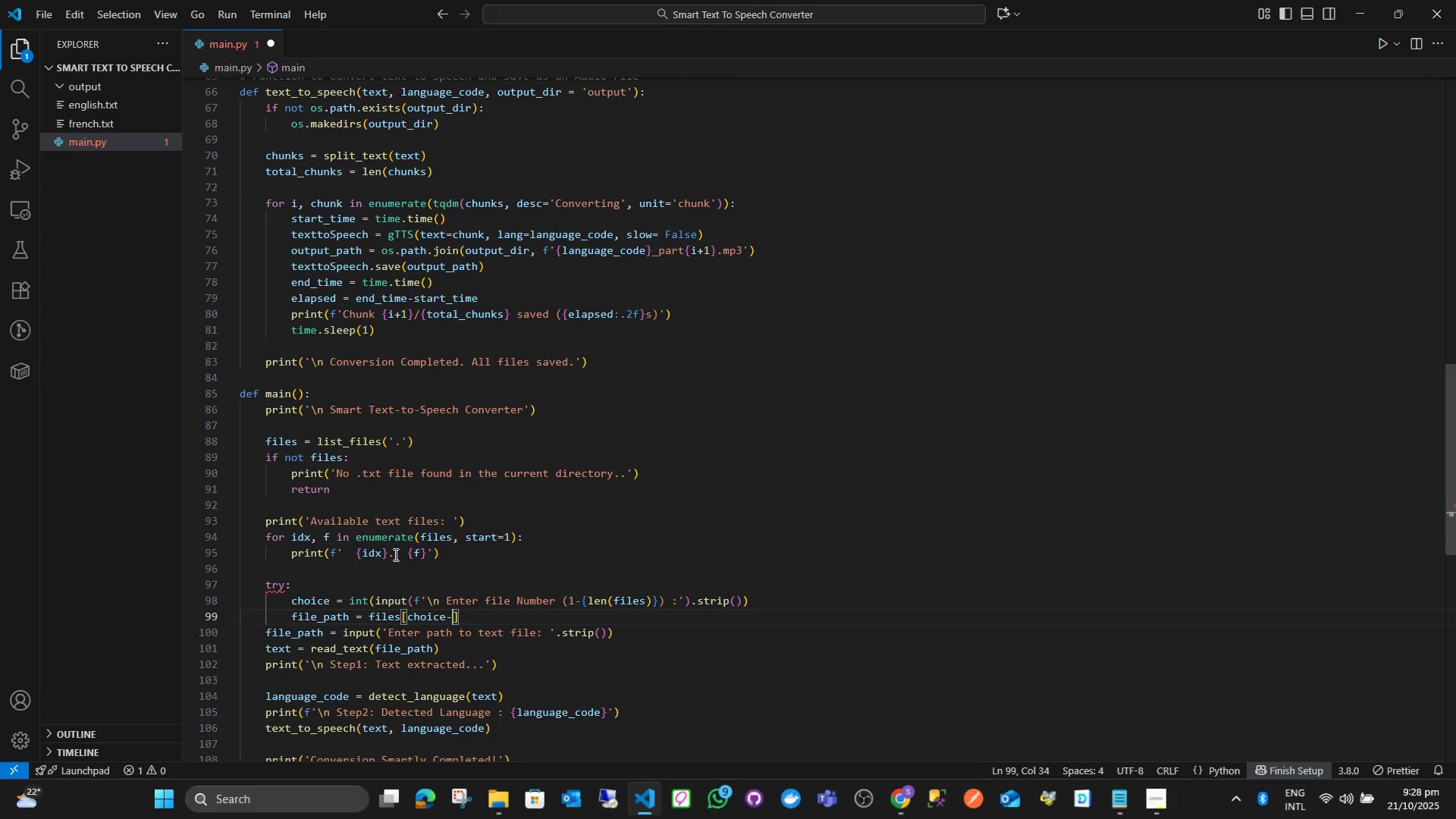 
key(1)
 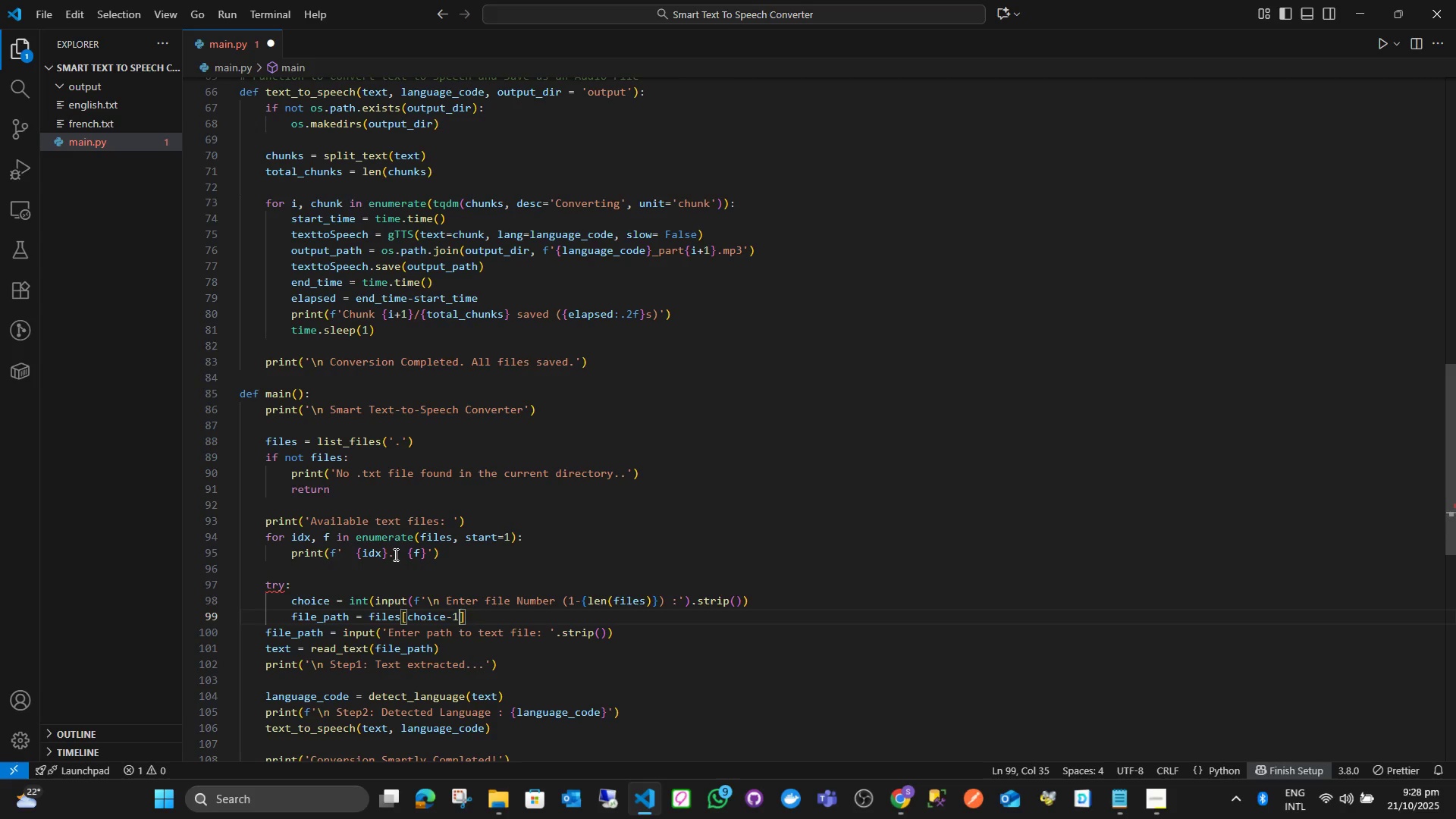 
key(ArrowRight)
 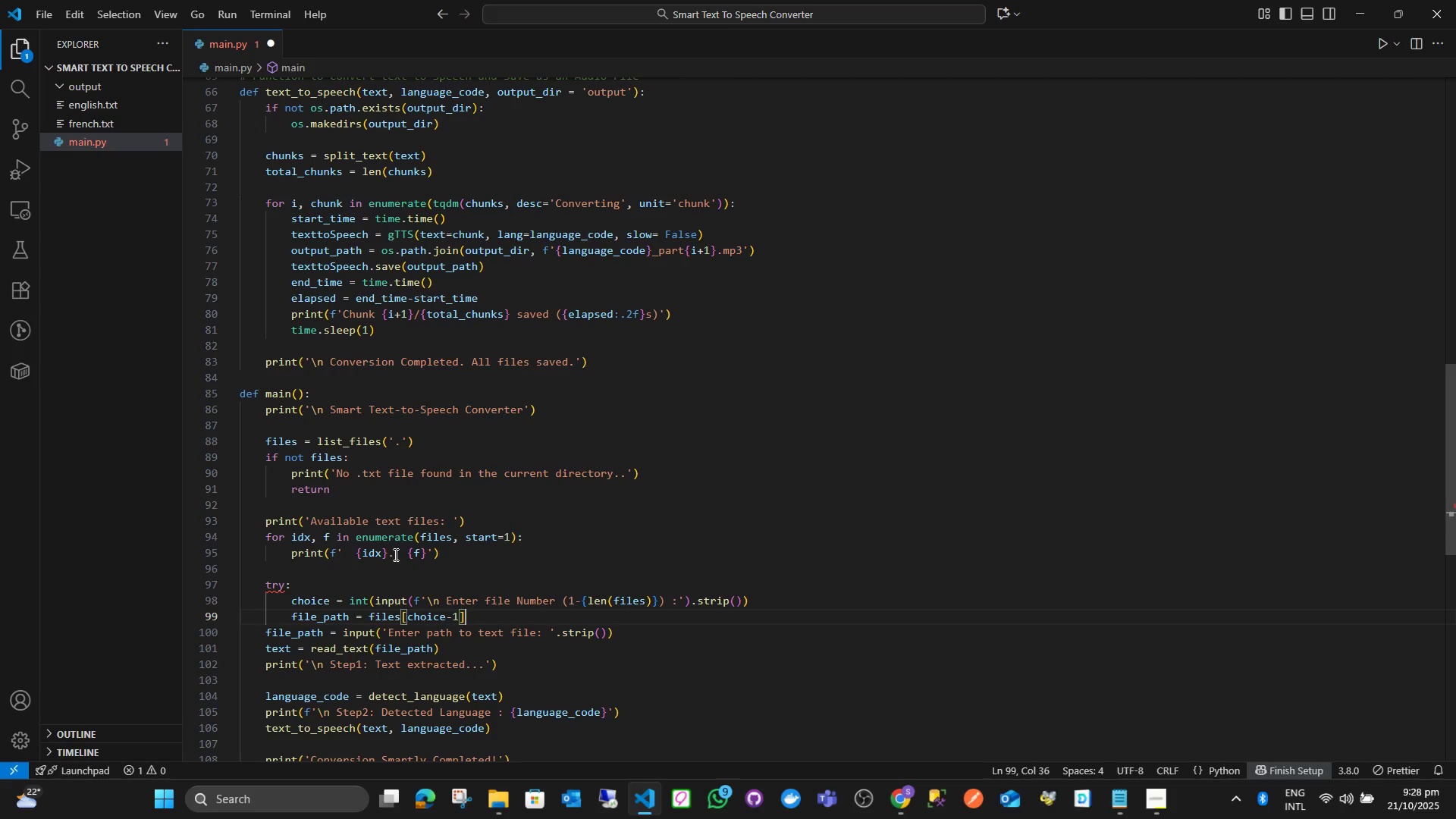 
key(Enter)
 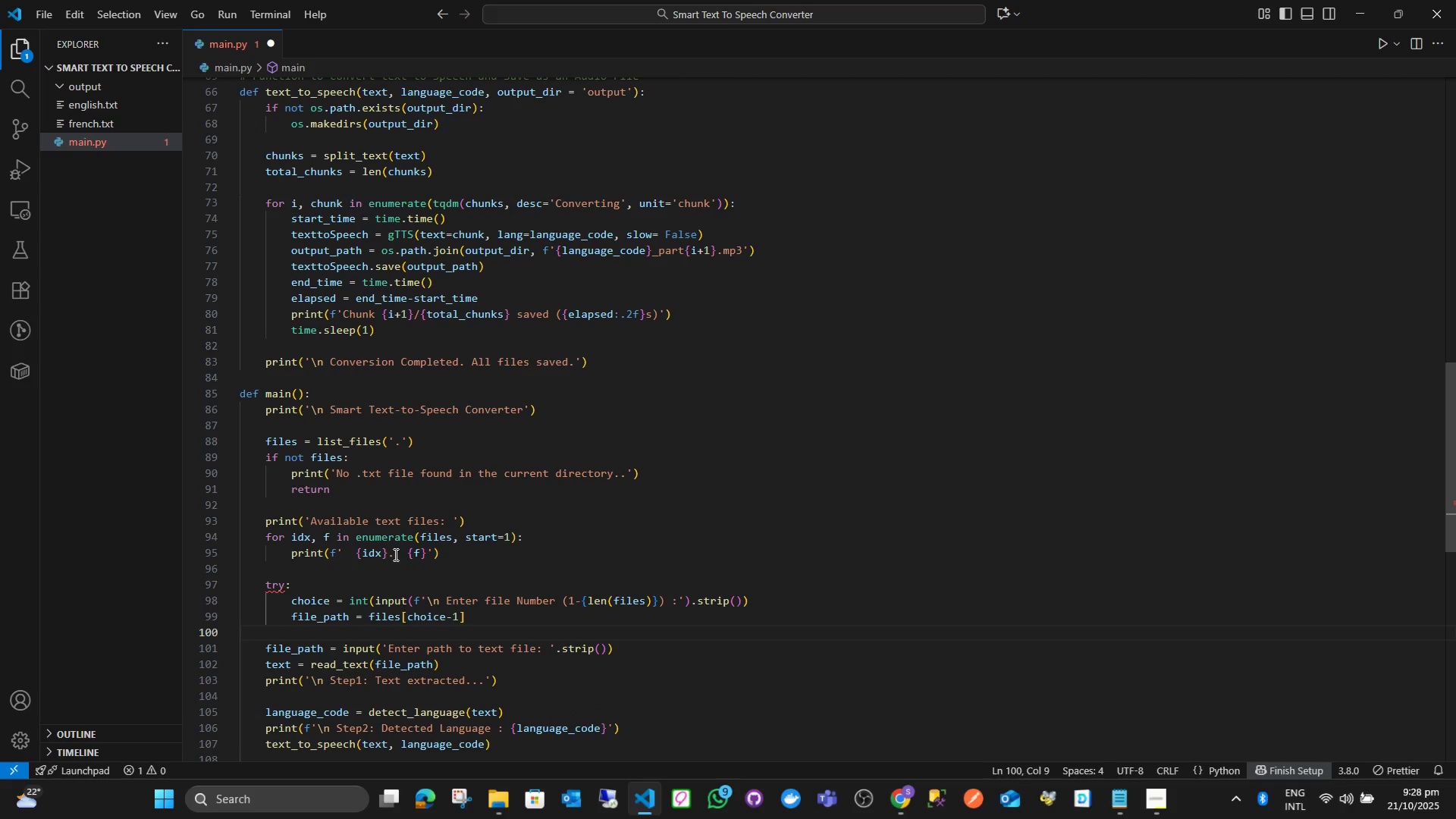 
key(Backspace)
type(exce)
 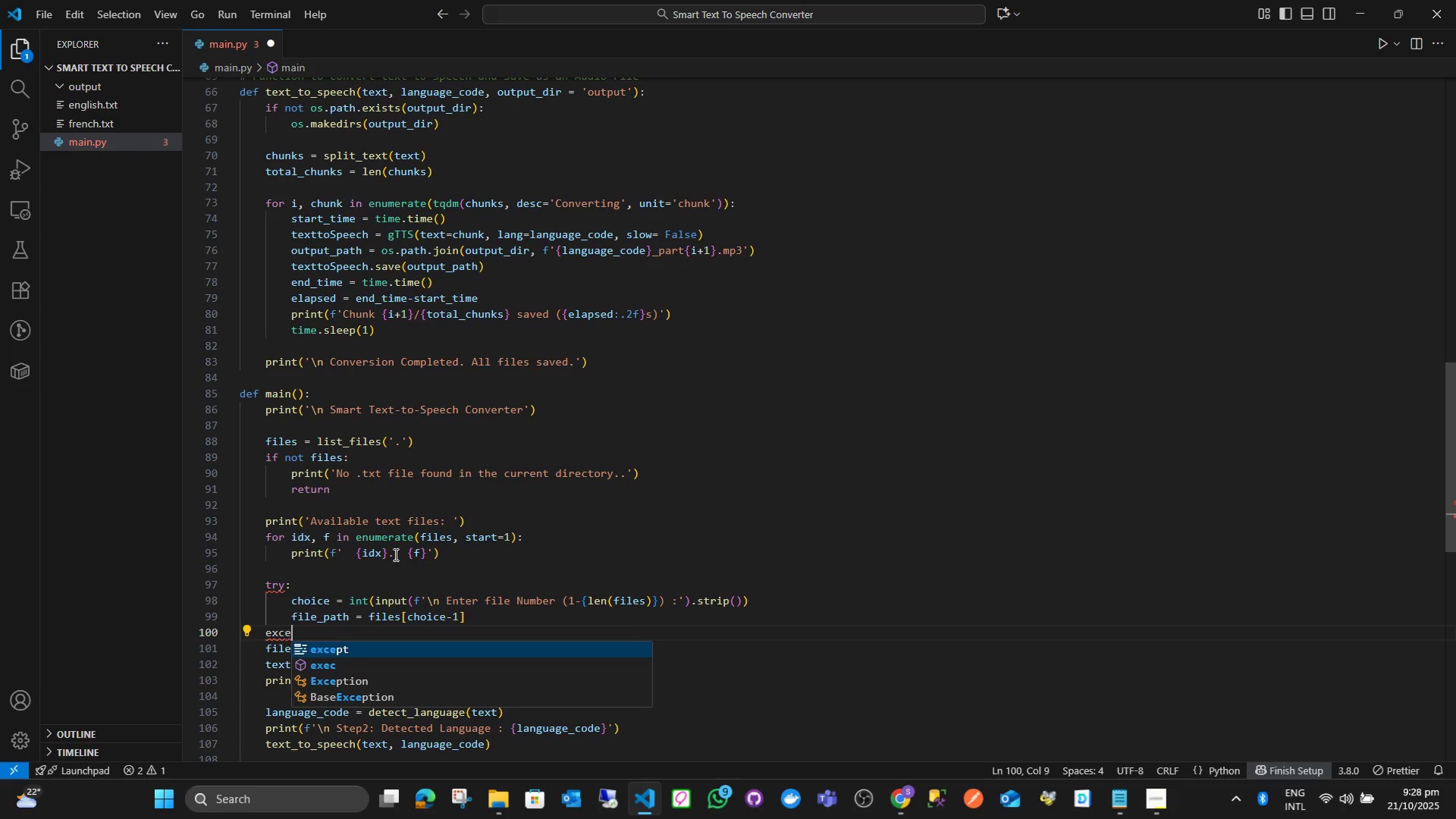 
key(Enter)
 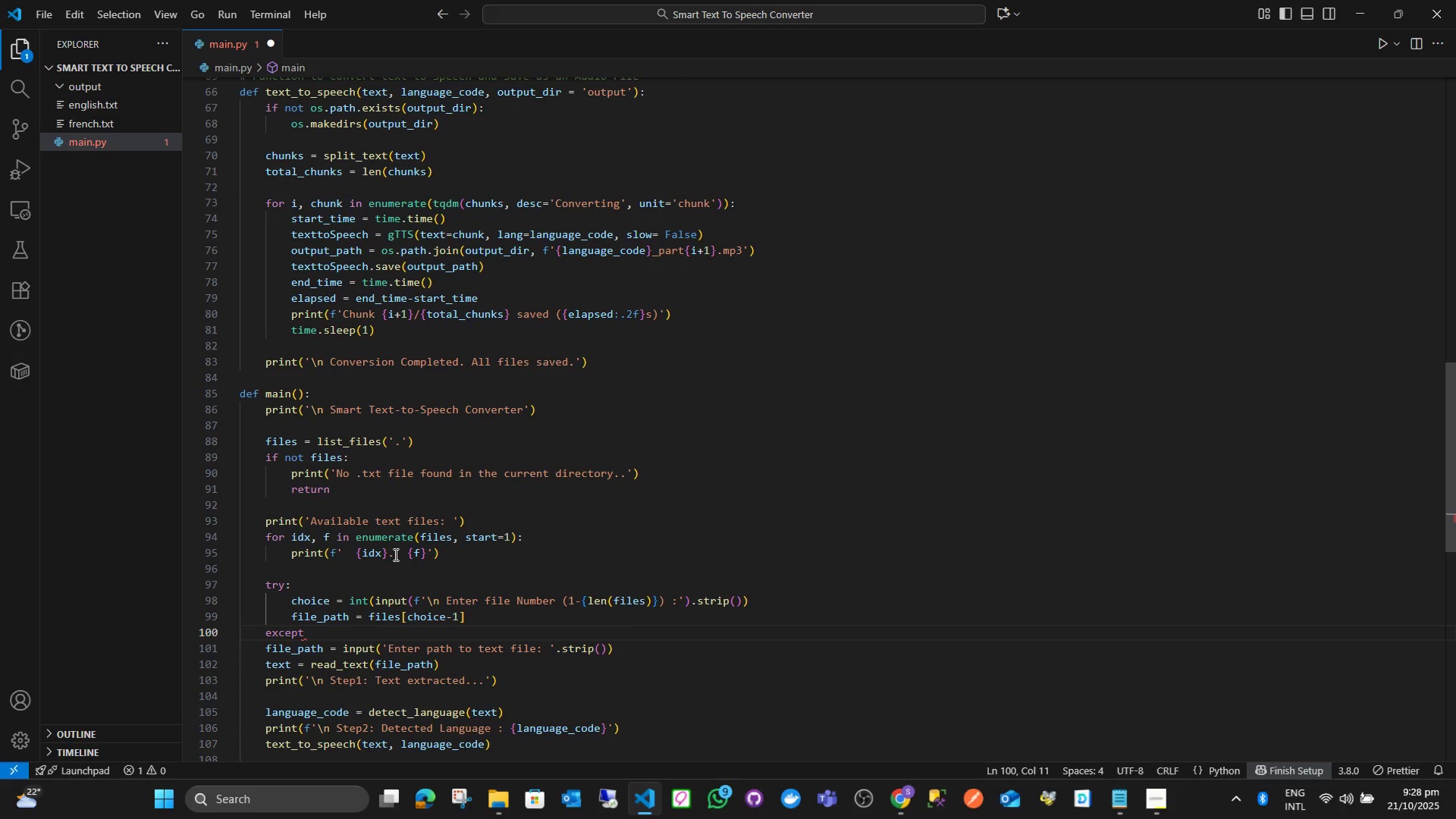 
type( (Va)
 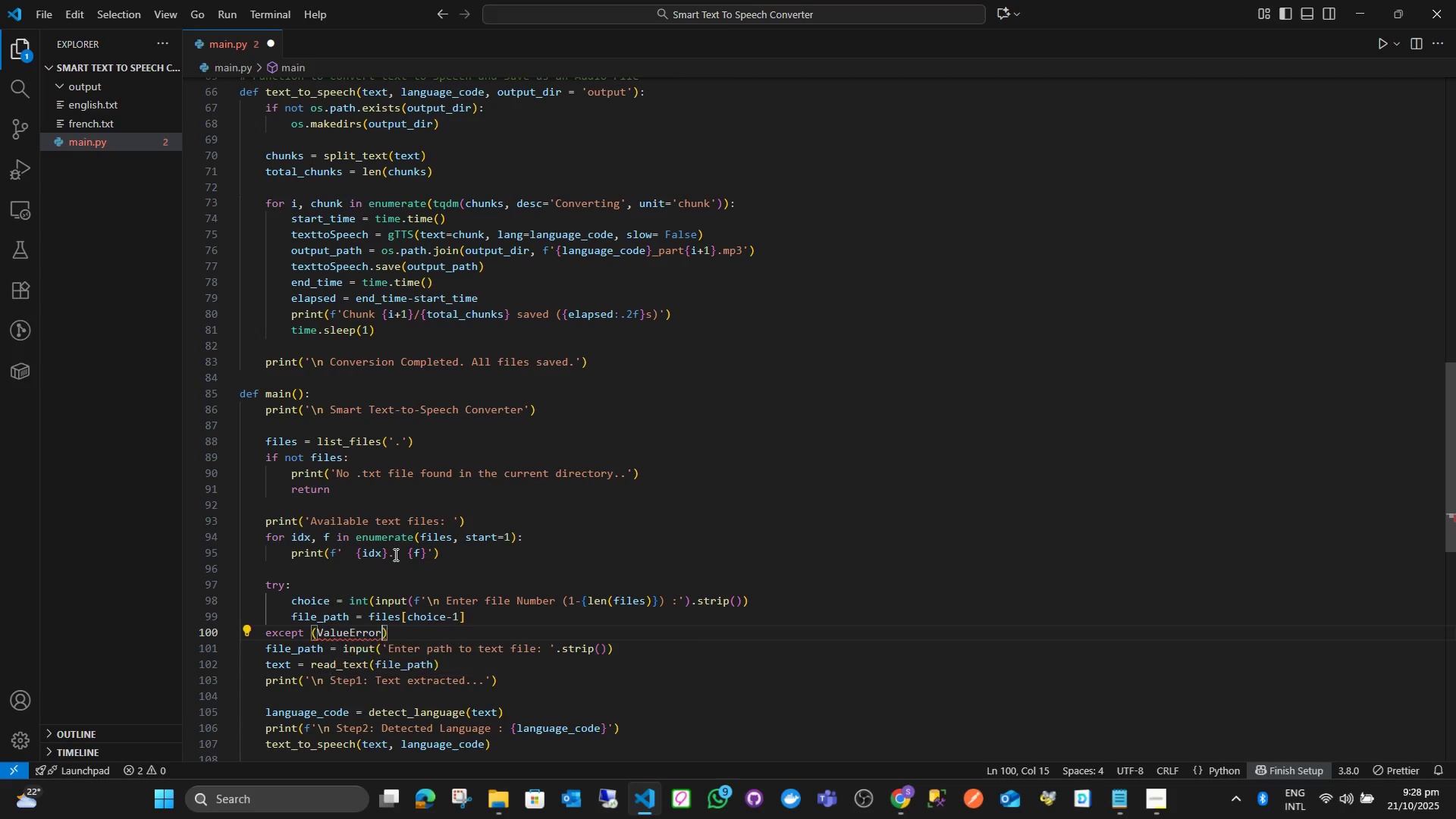 
key(Enter)
 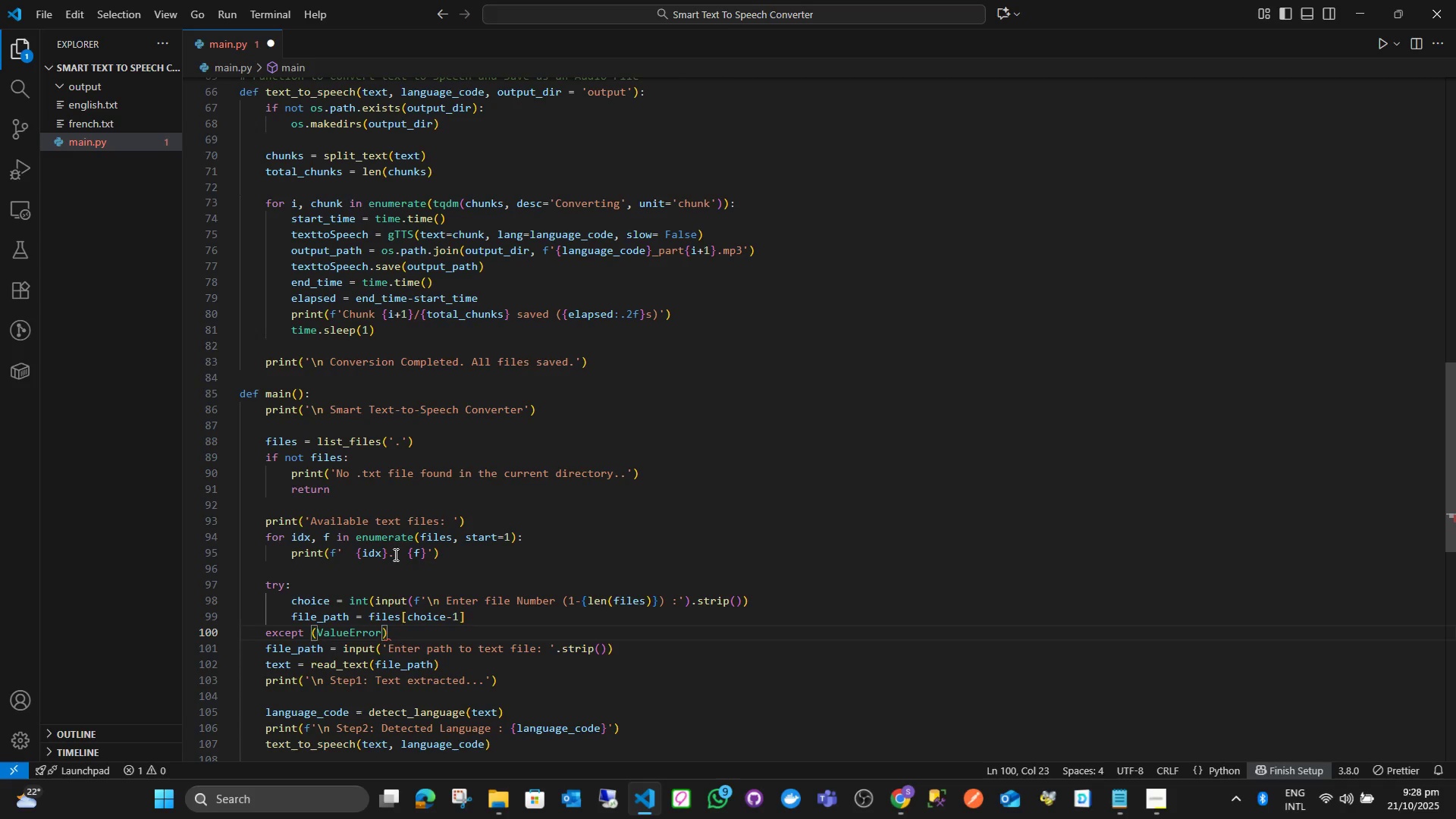 
type(, Ind)
 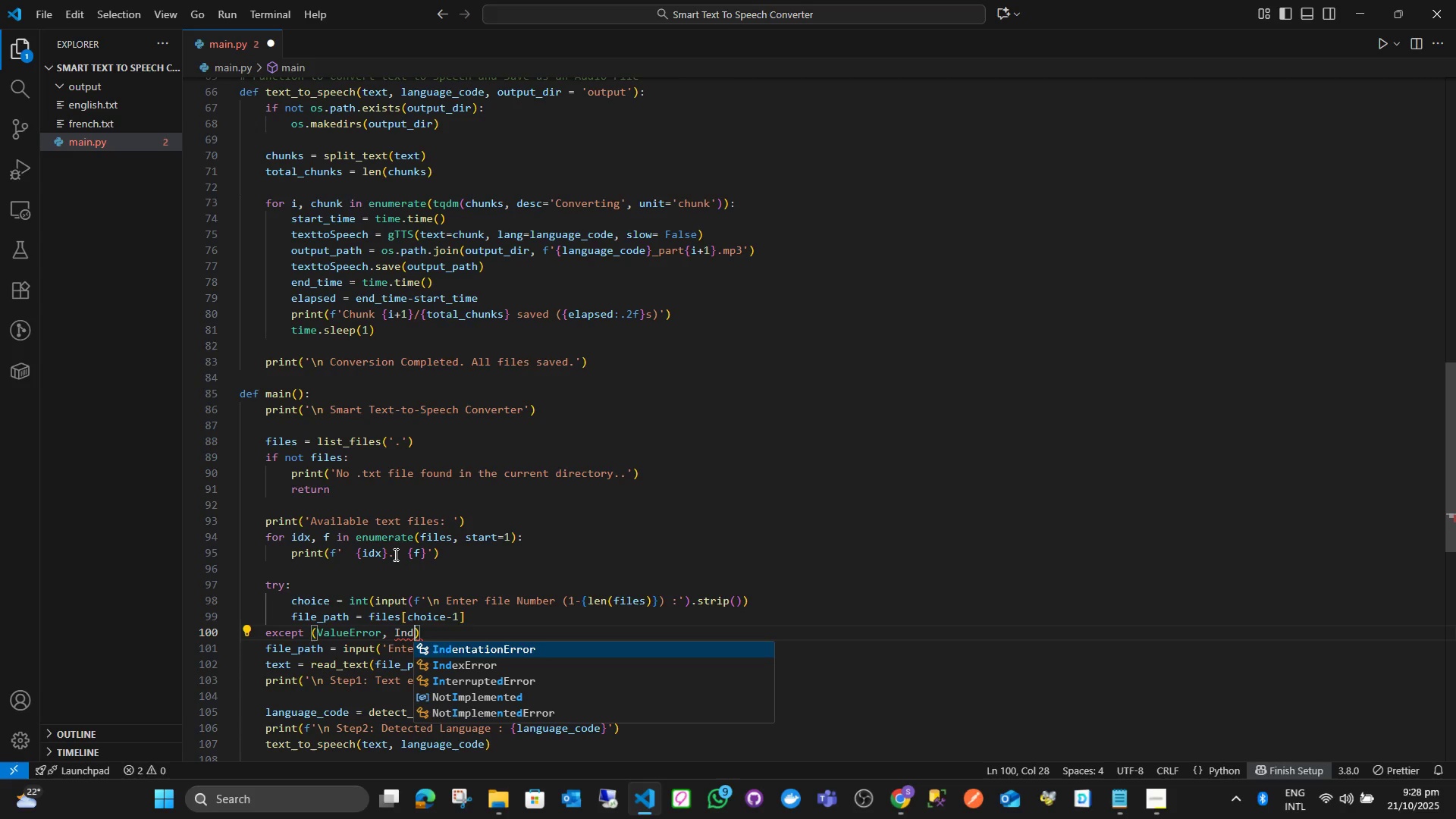 
key(ArrowDown)
 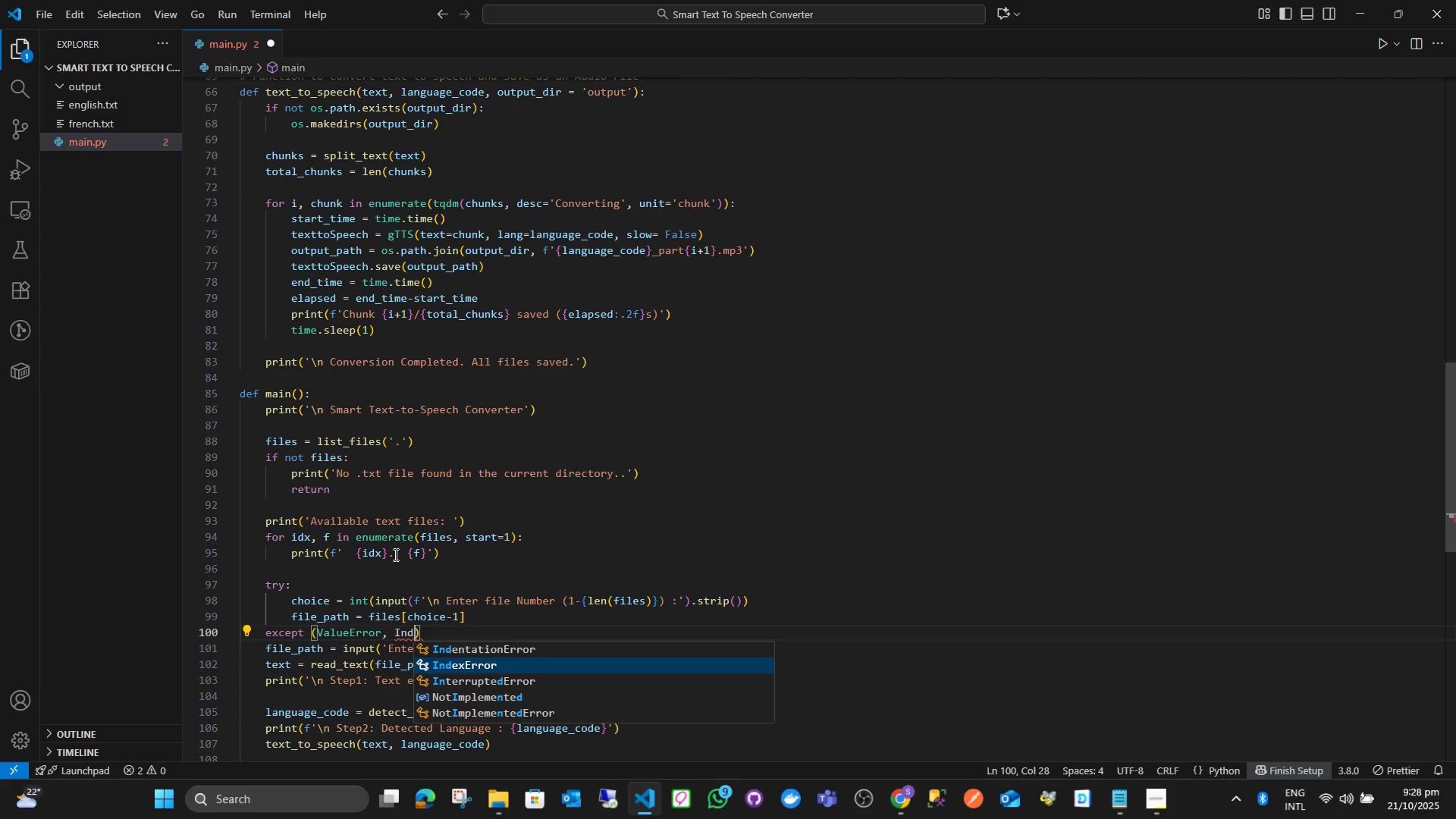 
key(Enter)
 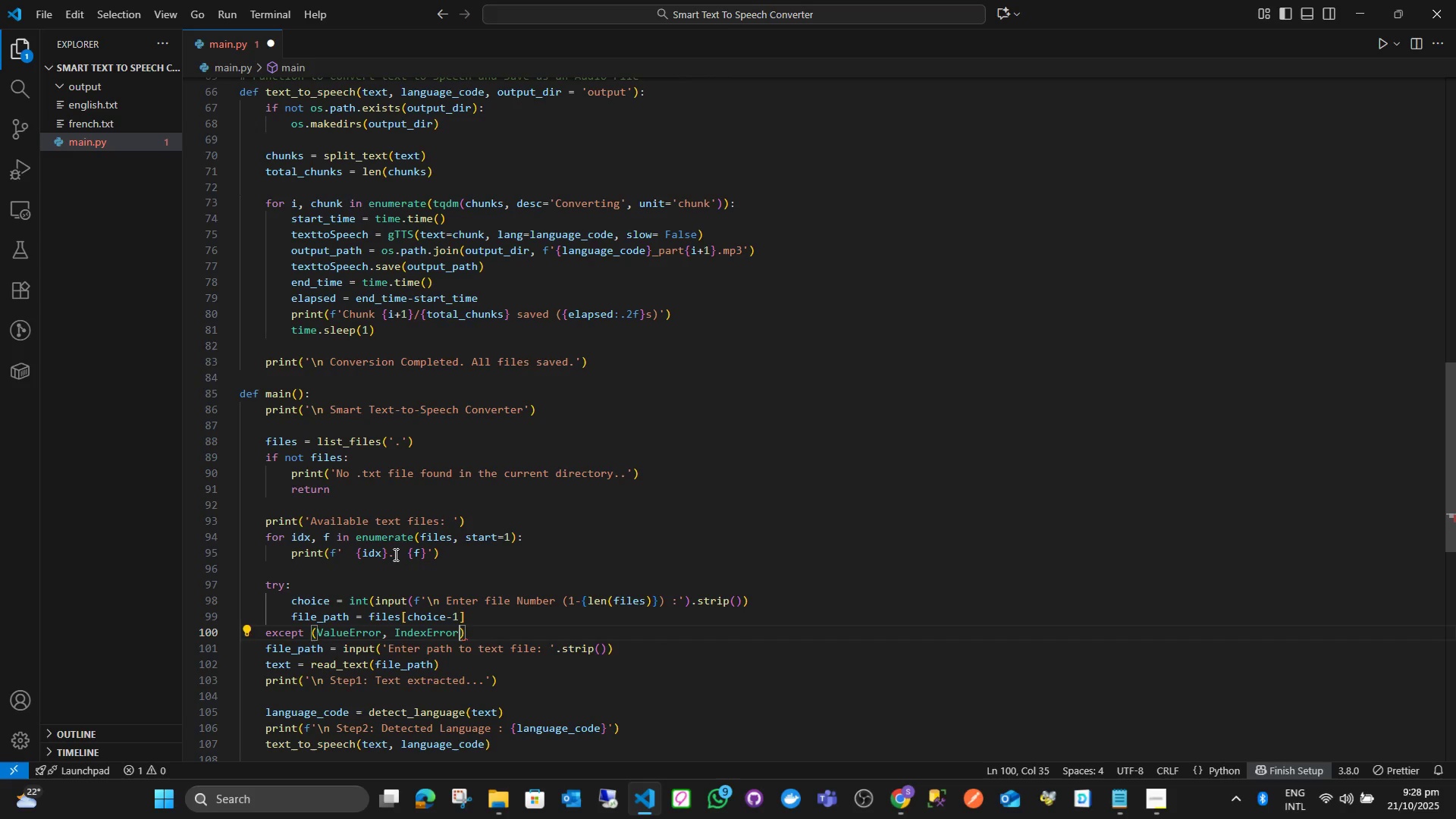 
key(ArrowRight)
 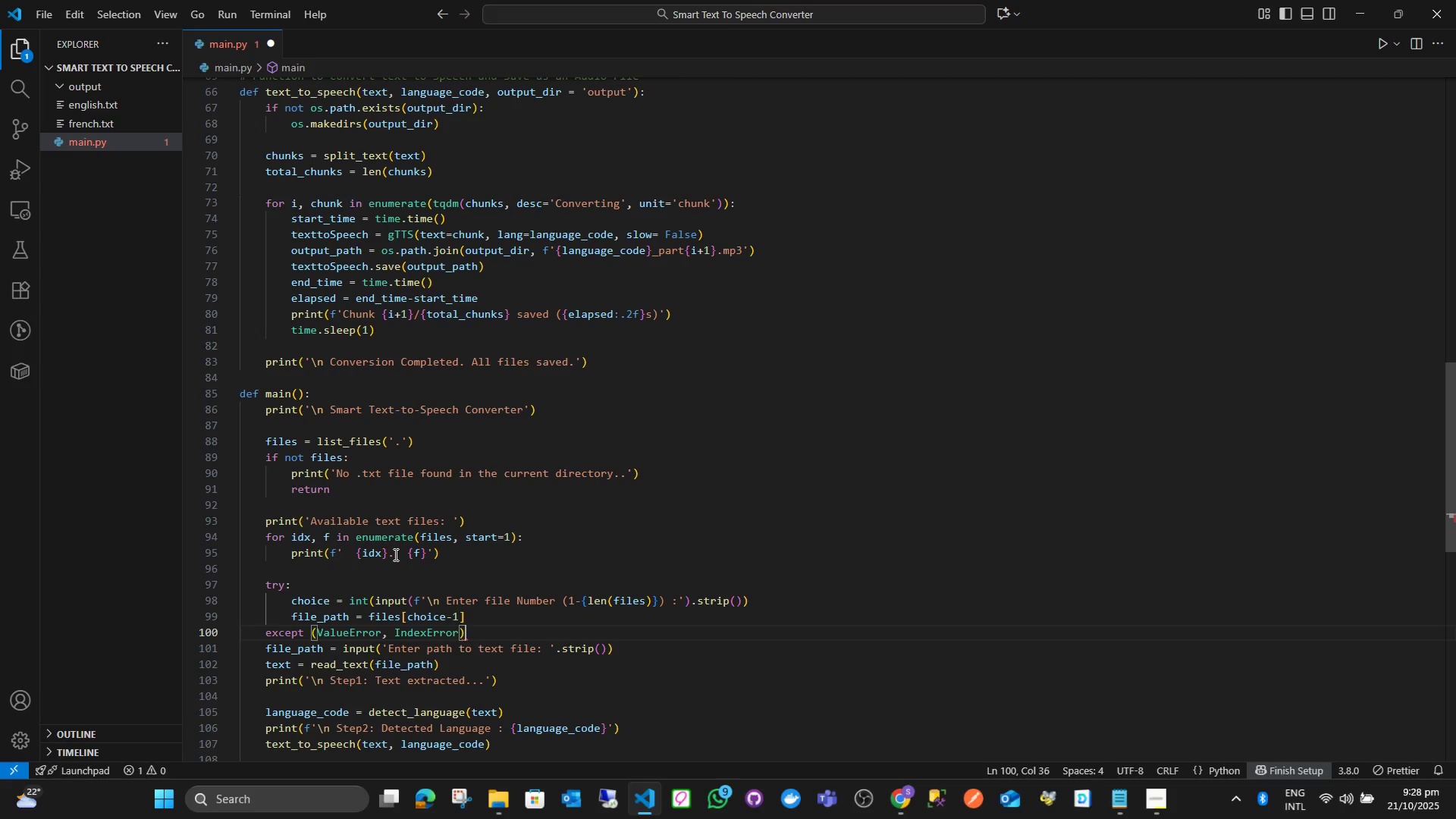 
key(Shift+Semicolon)
 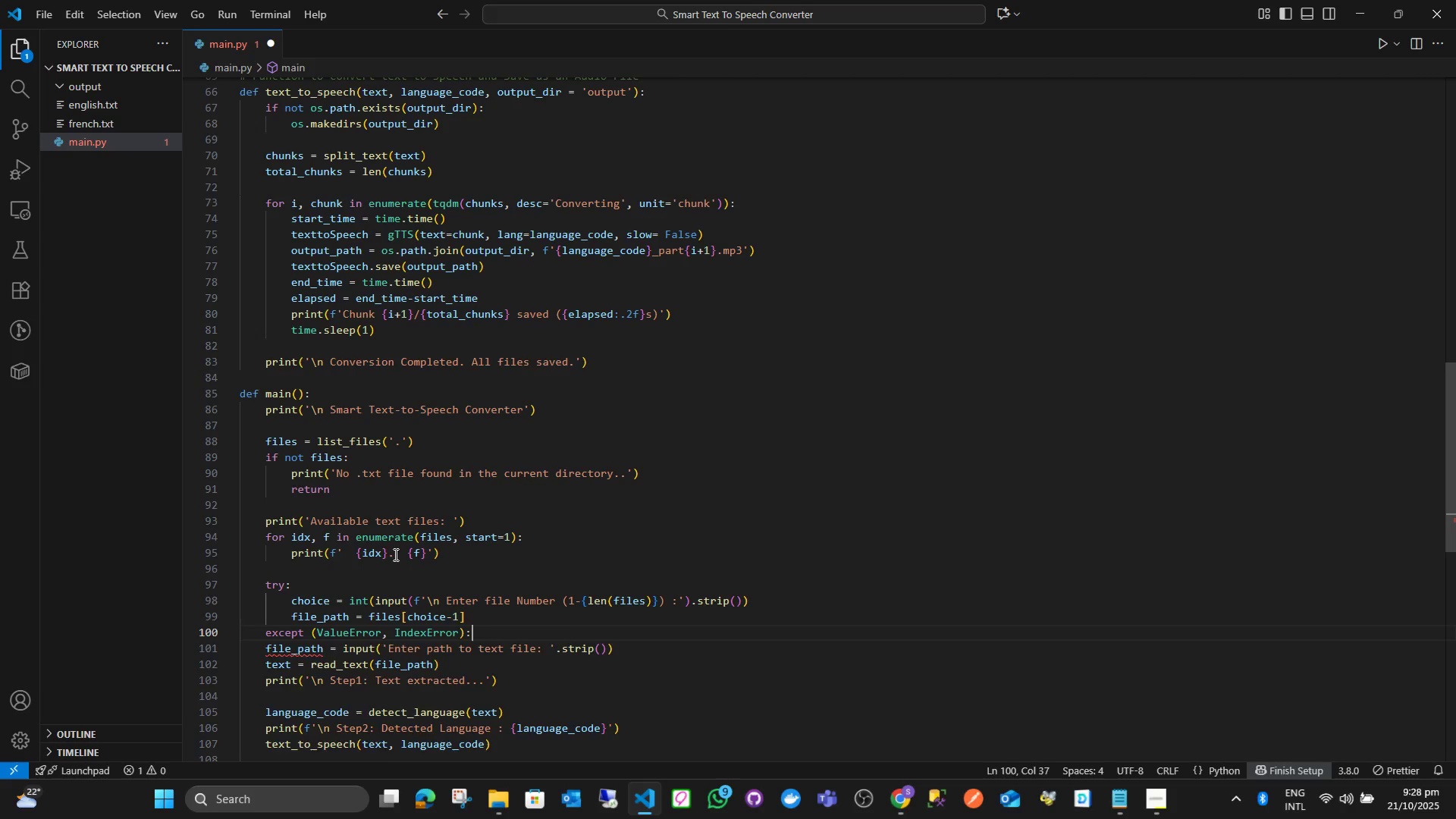 
key(Enter)
 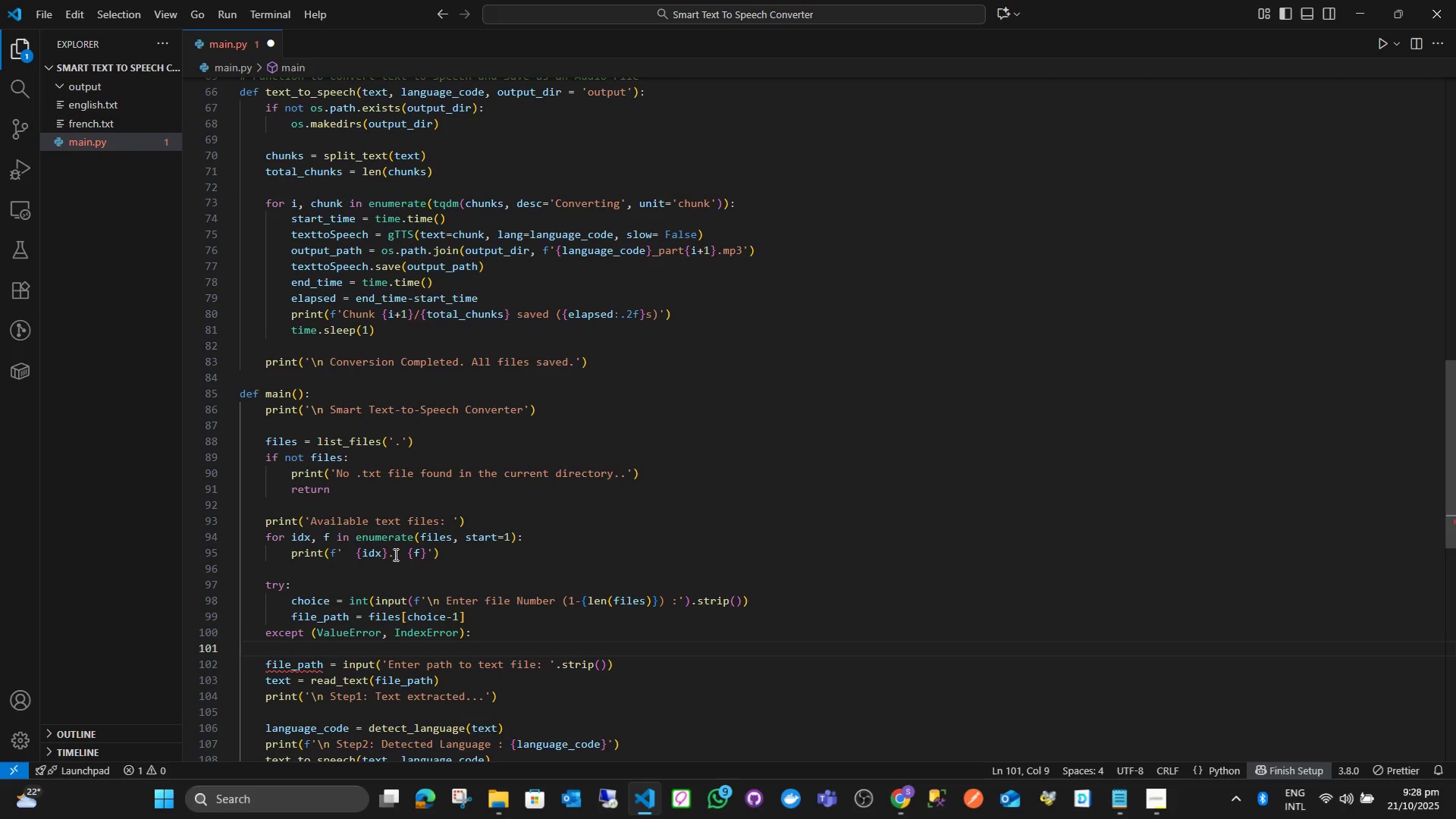 
type(print('')
 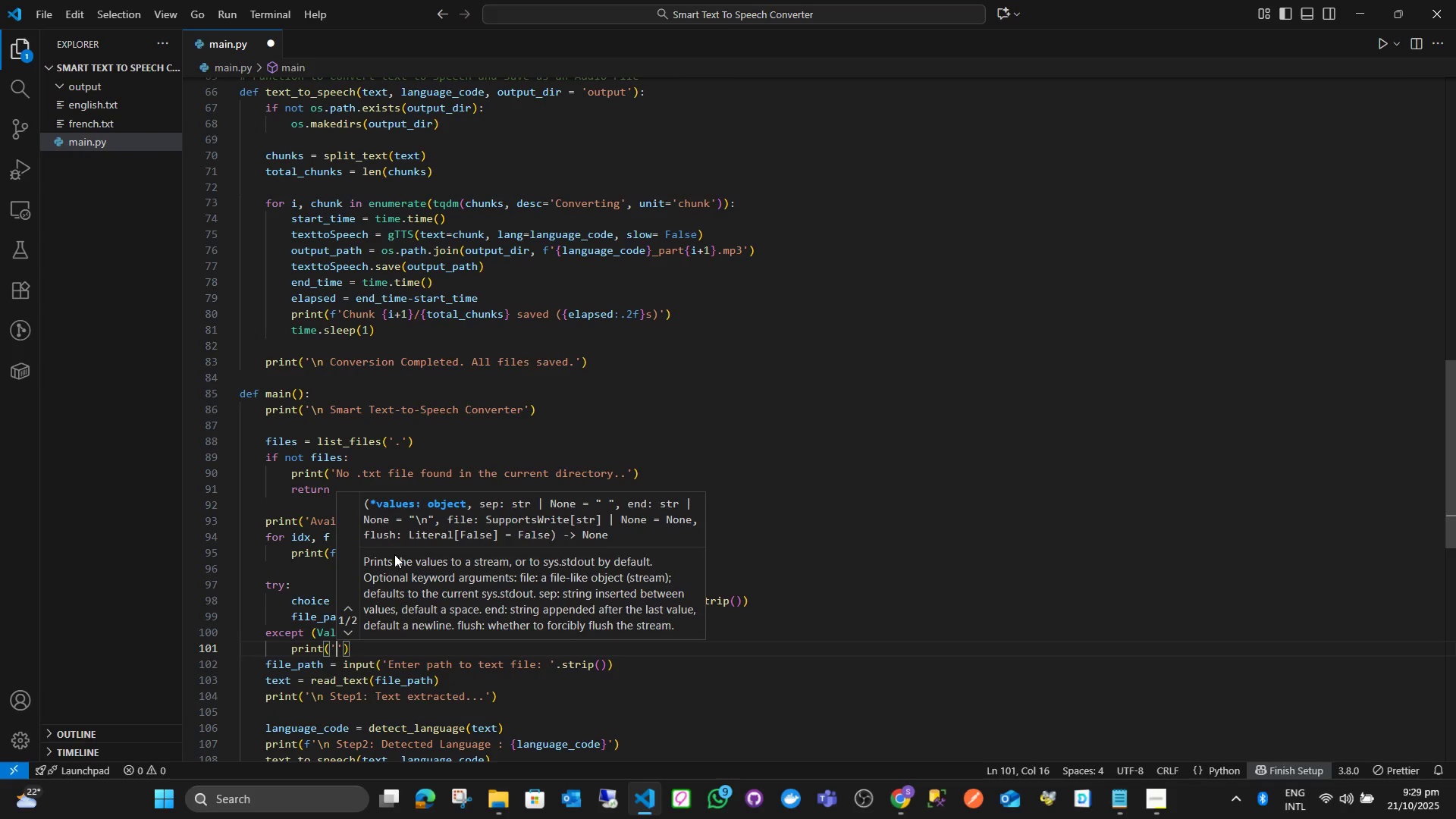 
 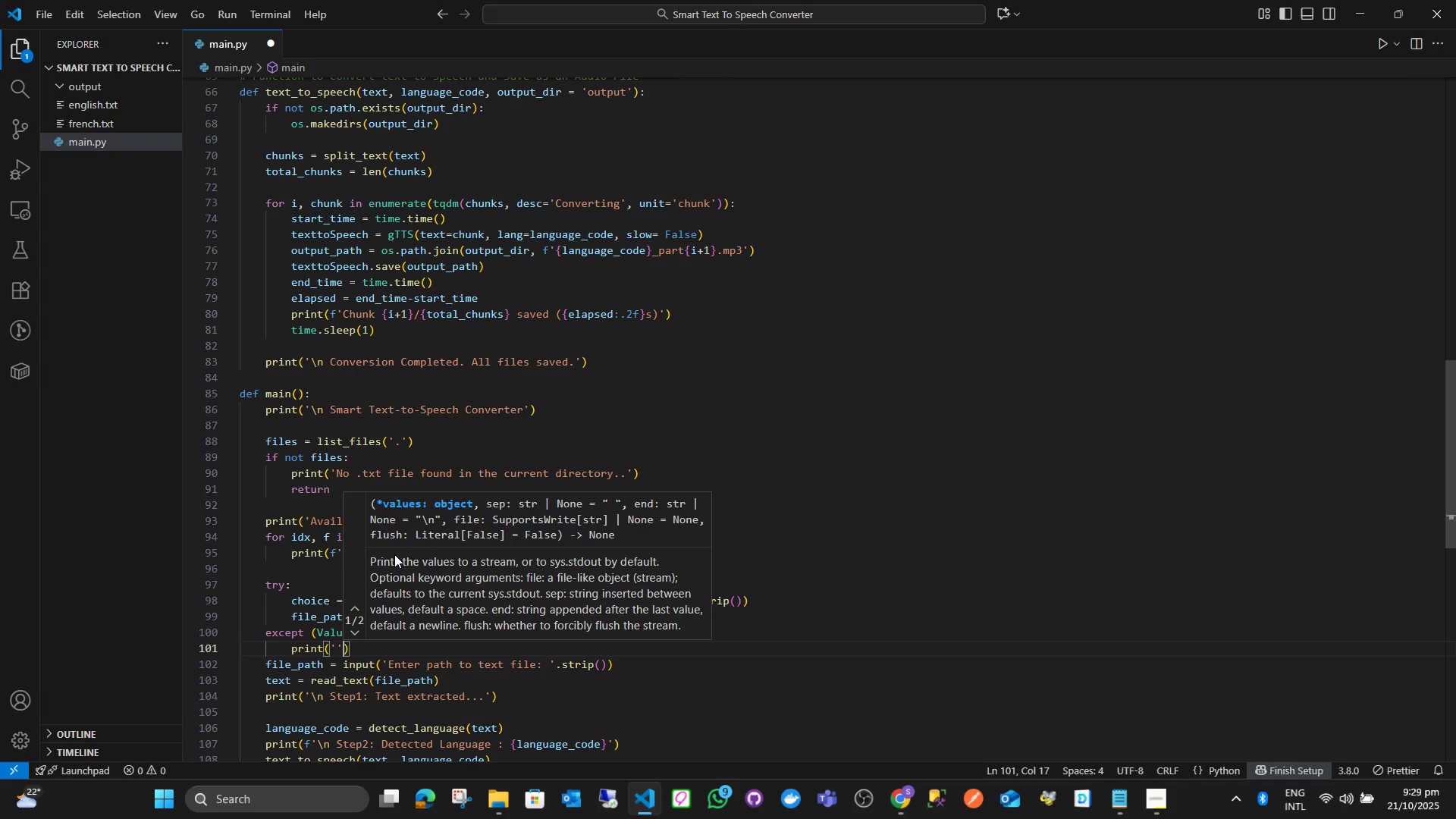 
key(ArrowLeft)
 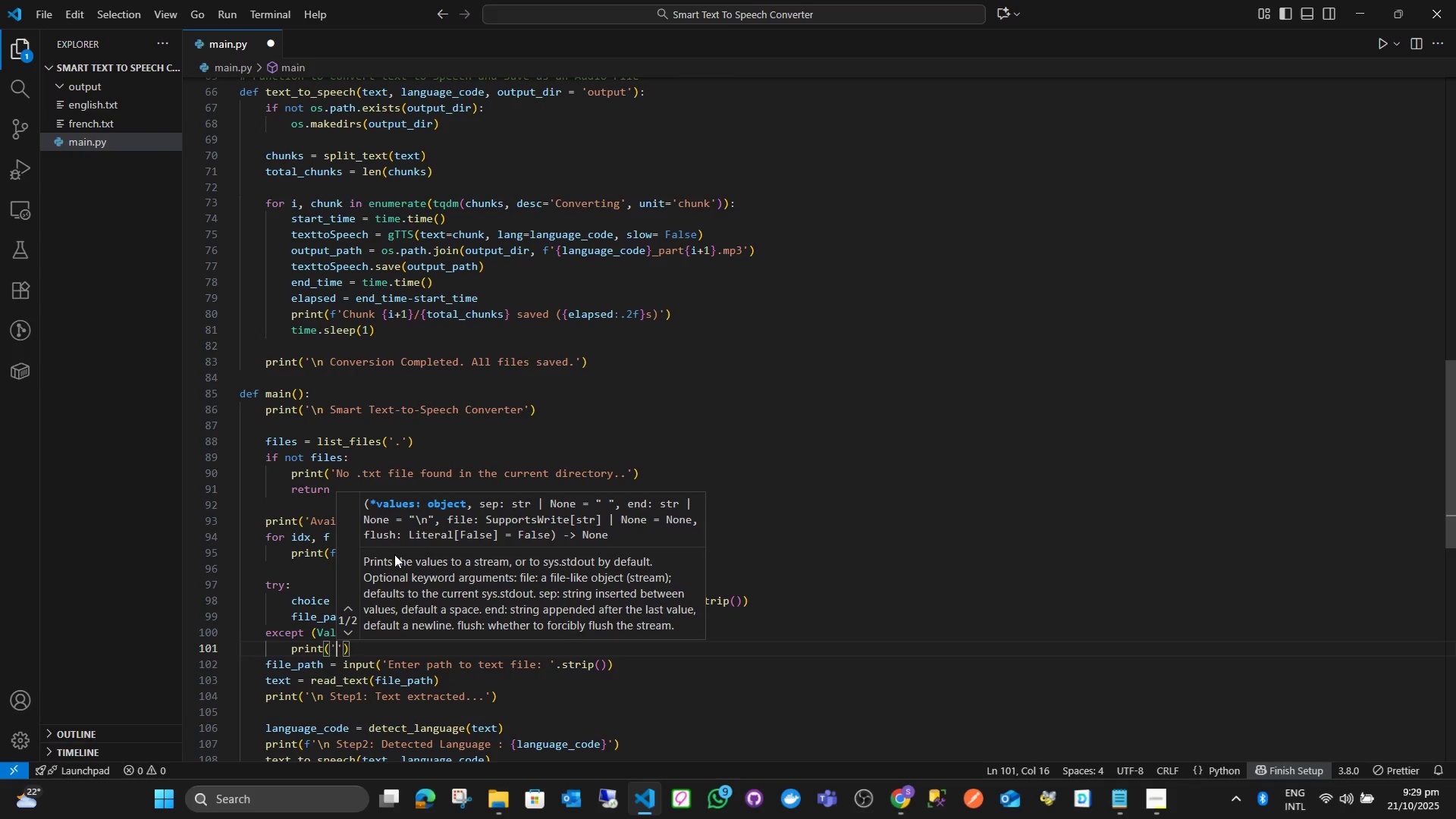 
type(Invalid Selection)
 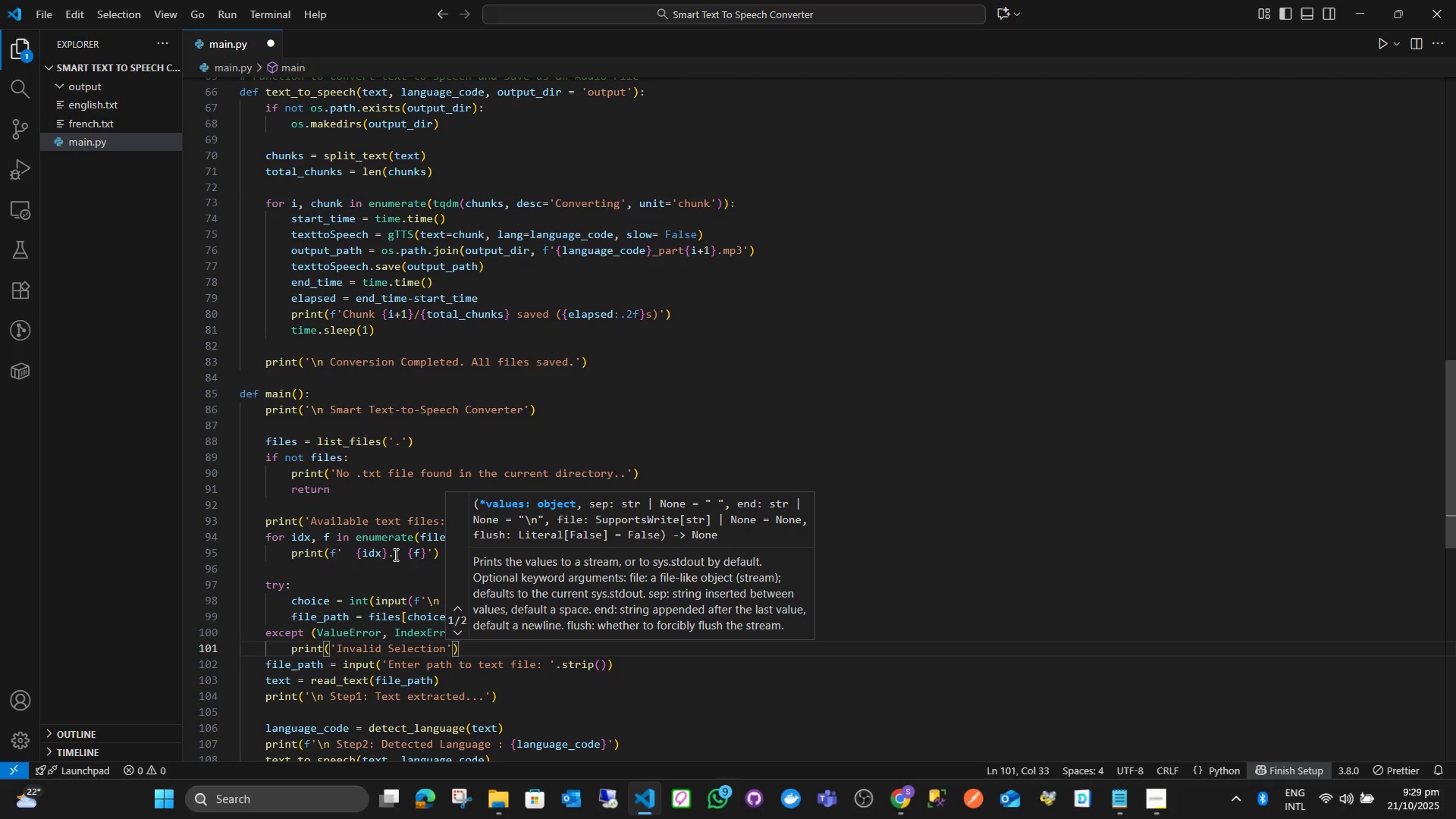 
key(ArrowRight)
 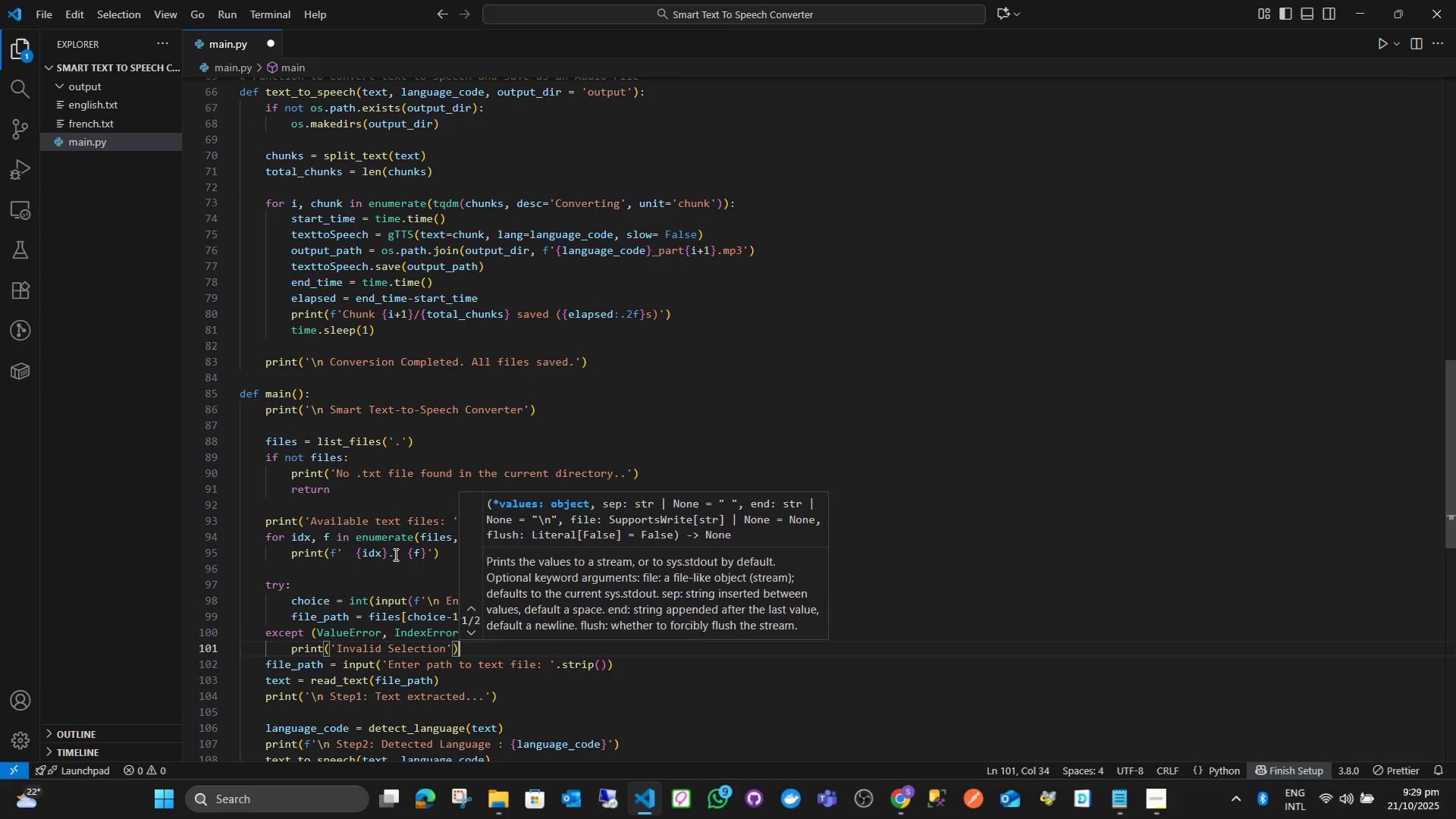 
key(ArrowRight)
 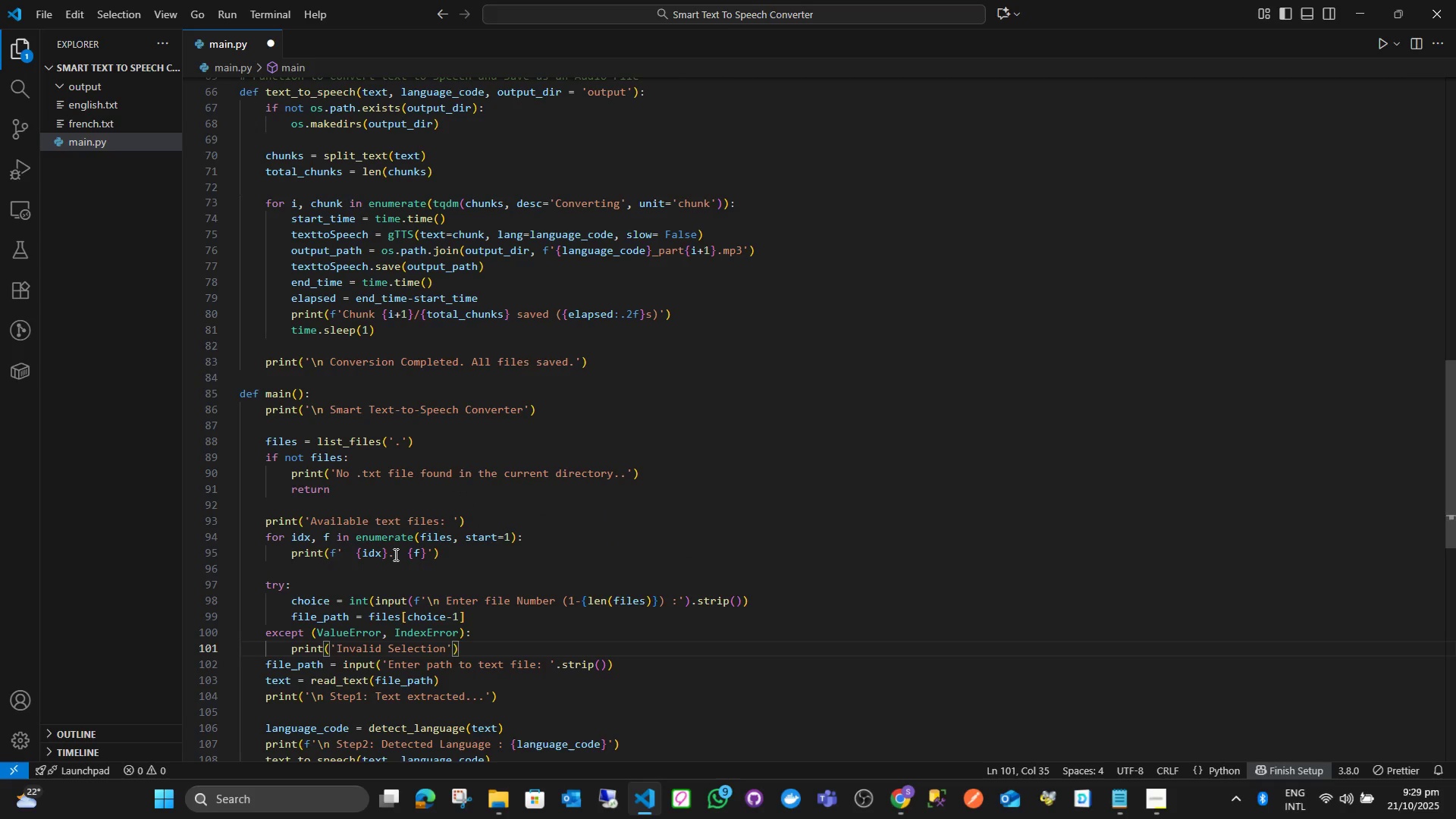 
key(Enter)
 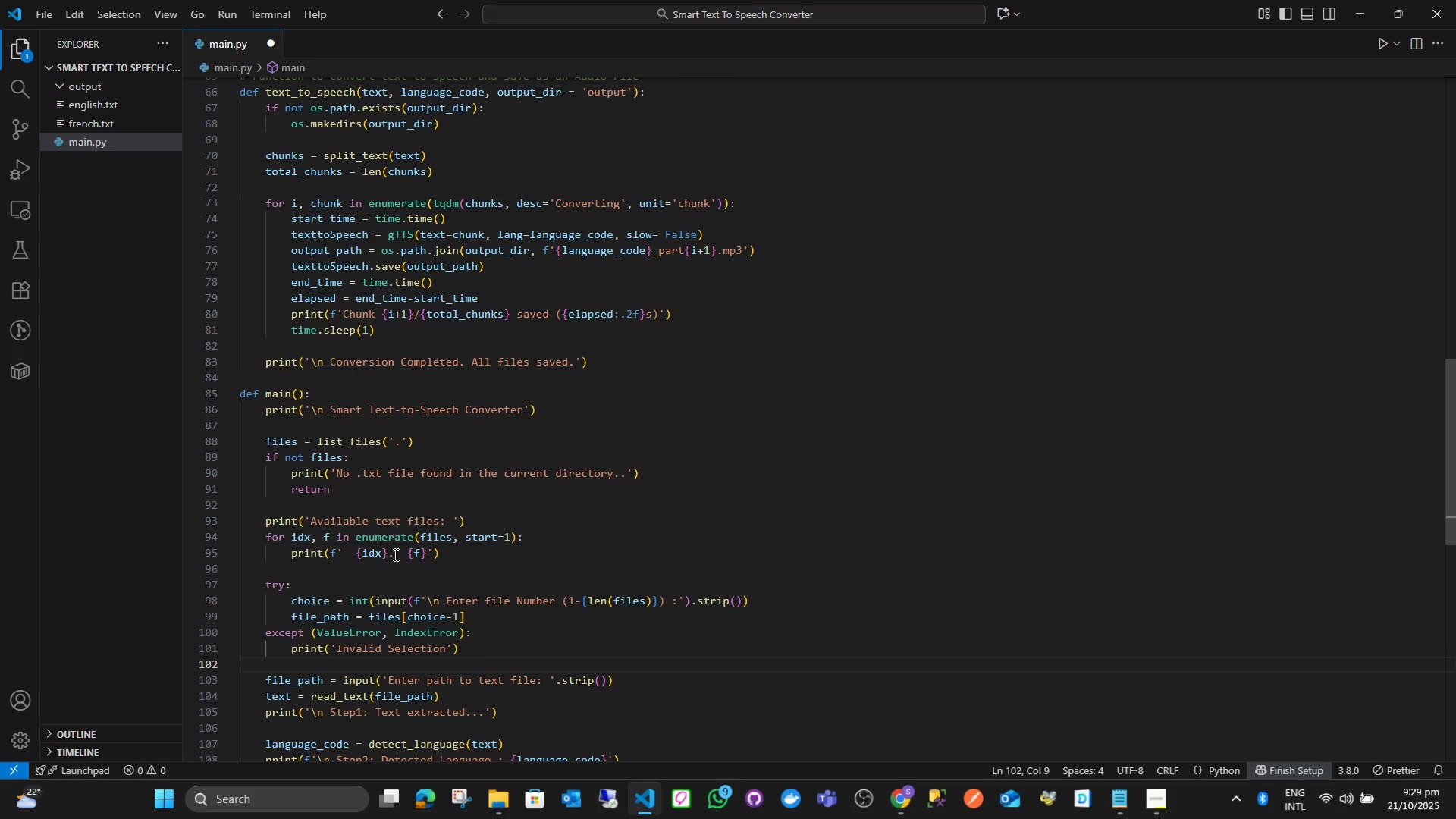 
type(rtu)
key(Backspace)
key(Backspace)
type(et)
 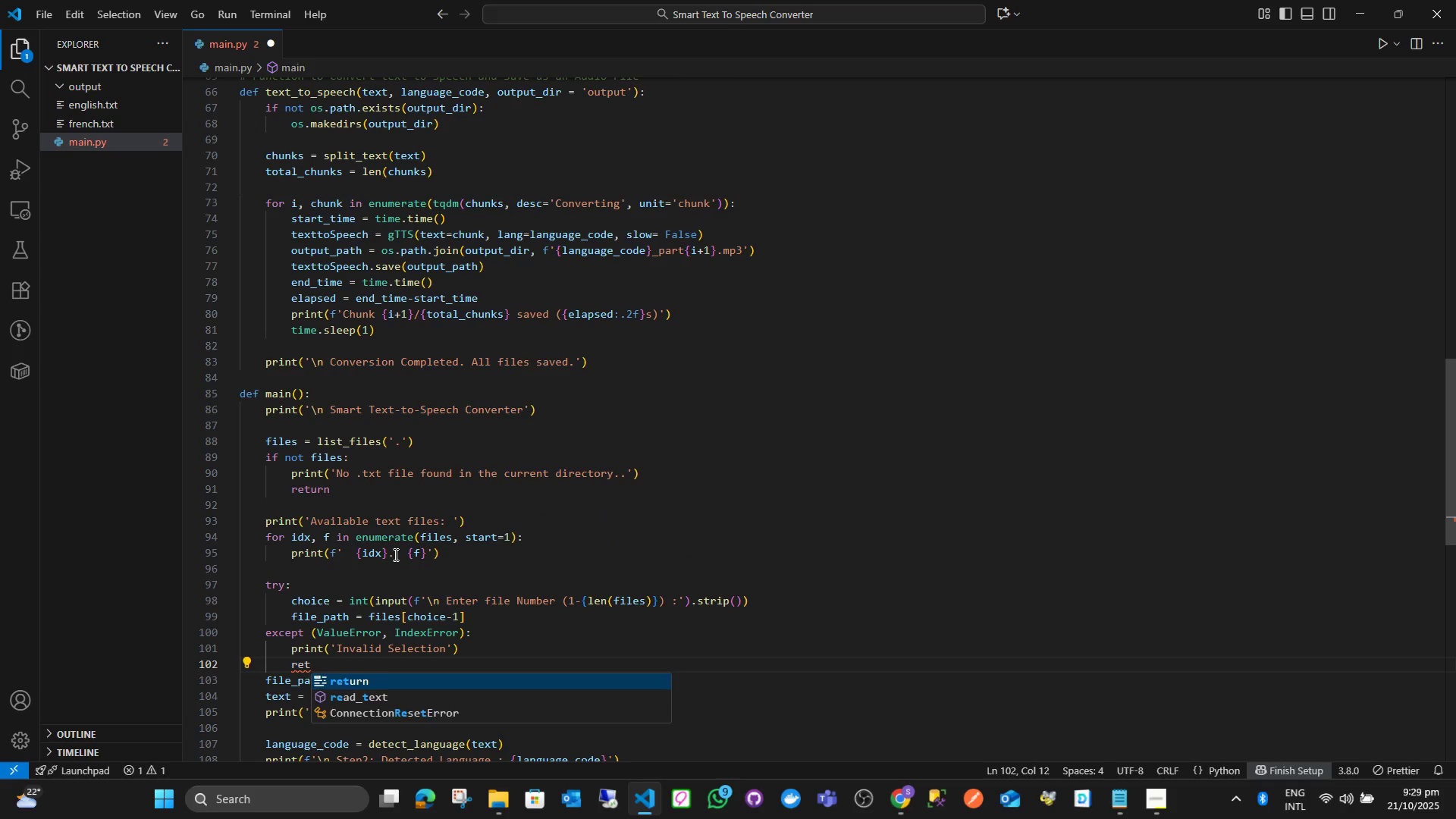 
key(Enter)
 